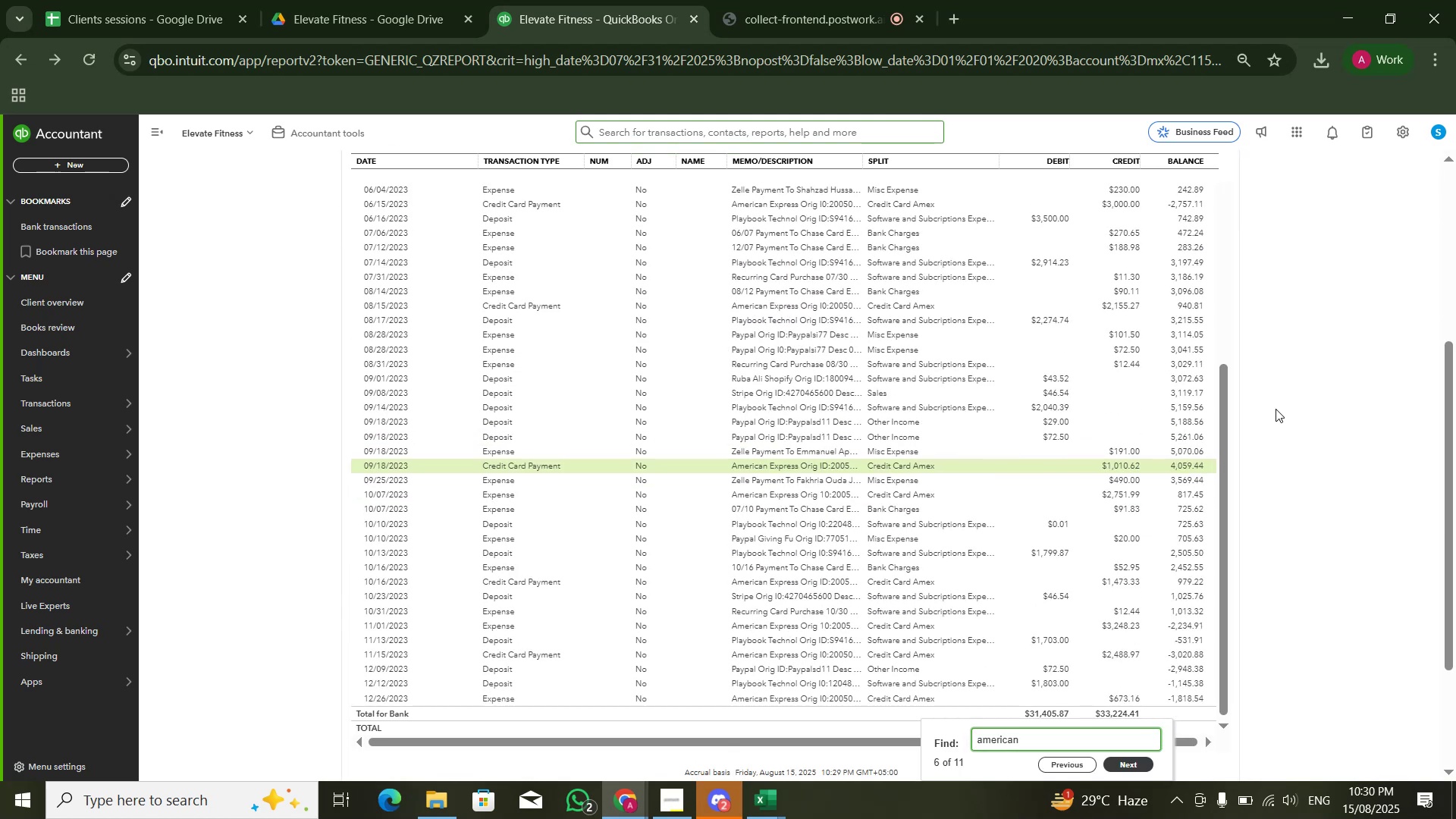 
key(Enter)
 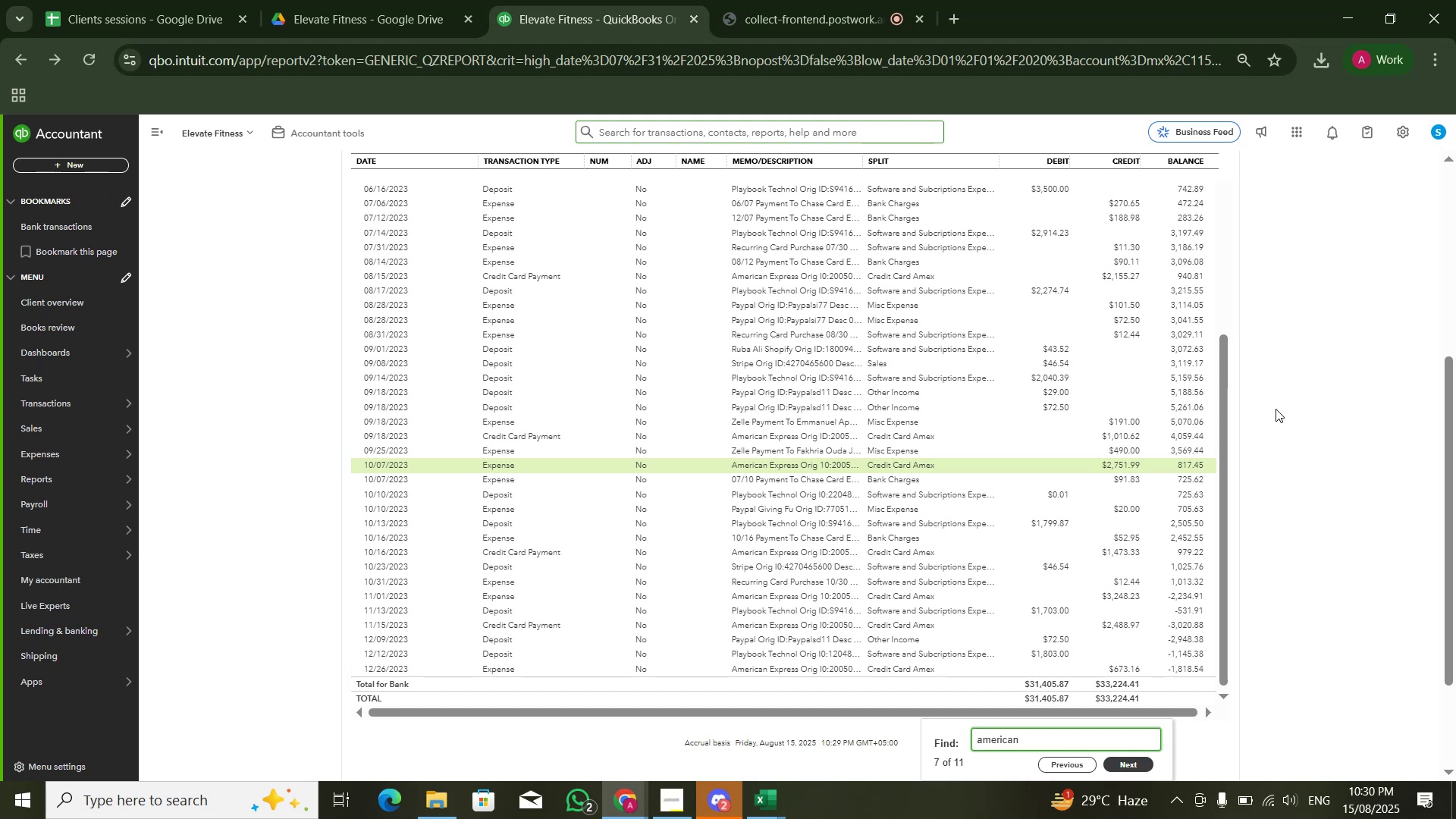 
key(Enter)
 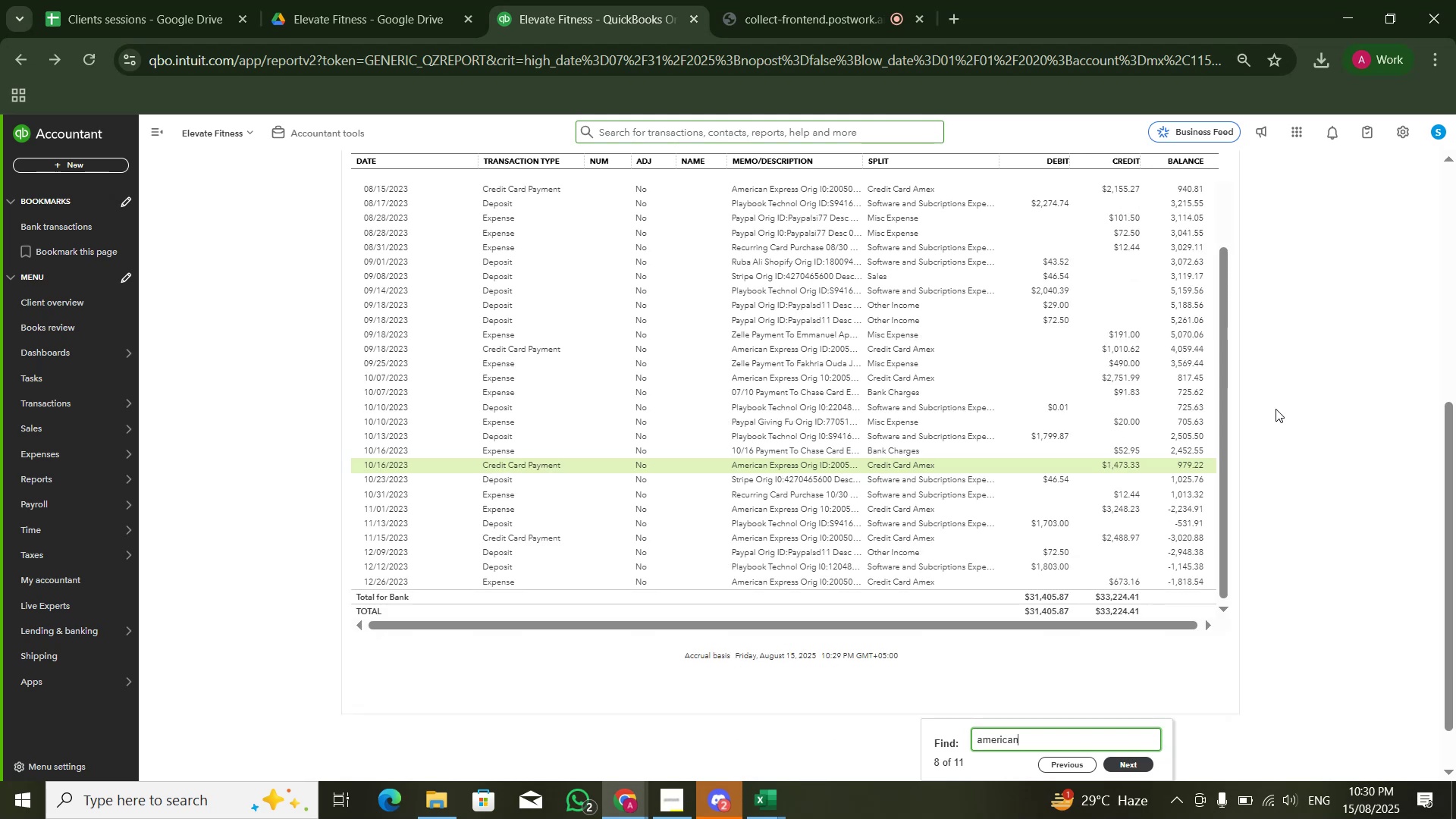 
key(Enter)
 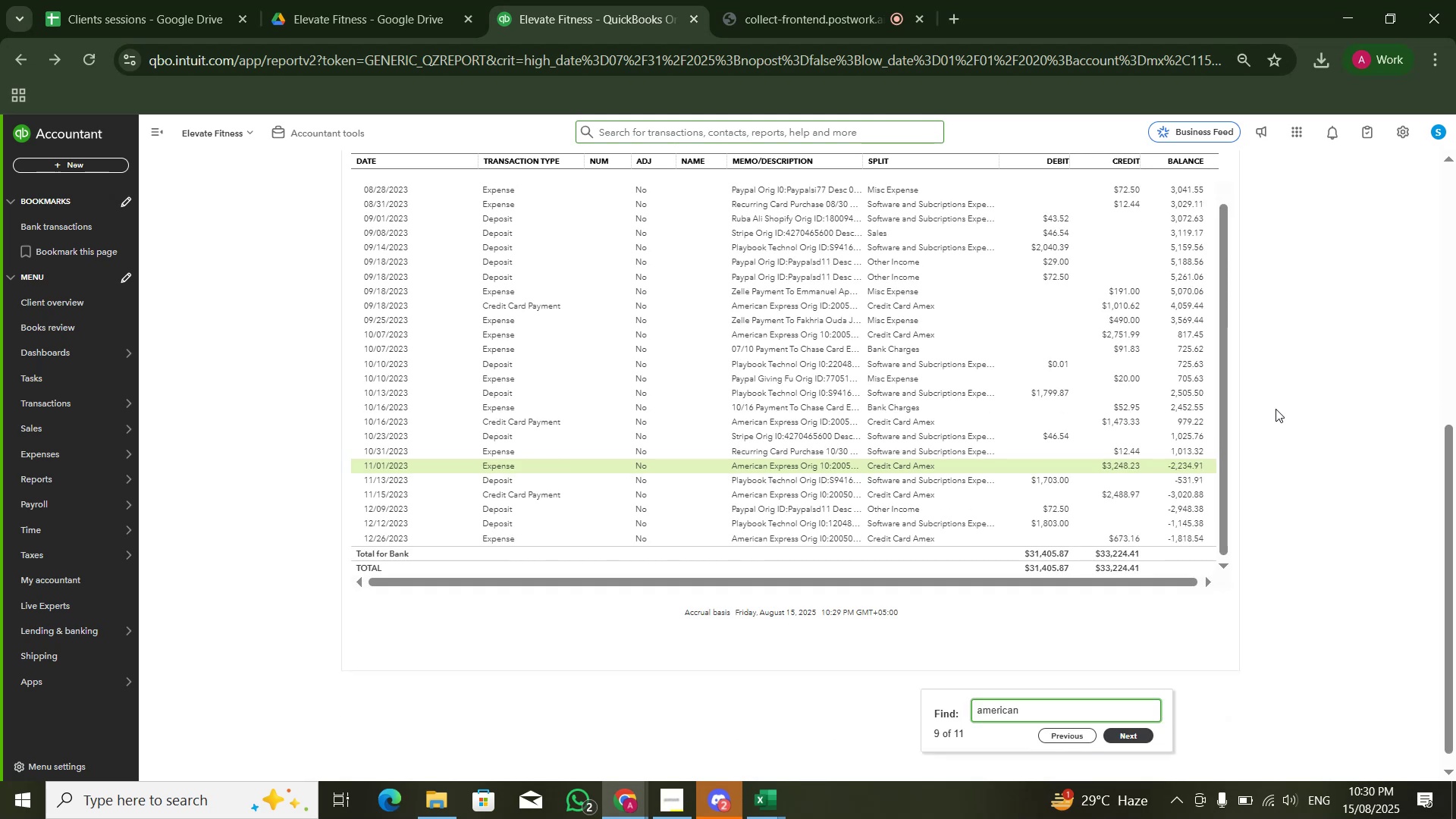 
key(Enter)
 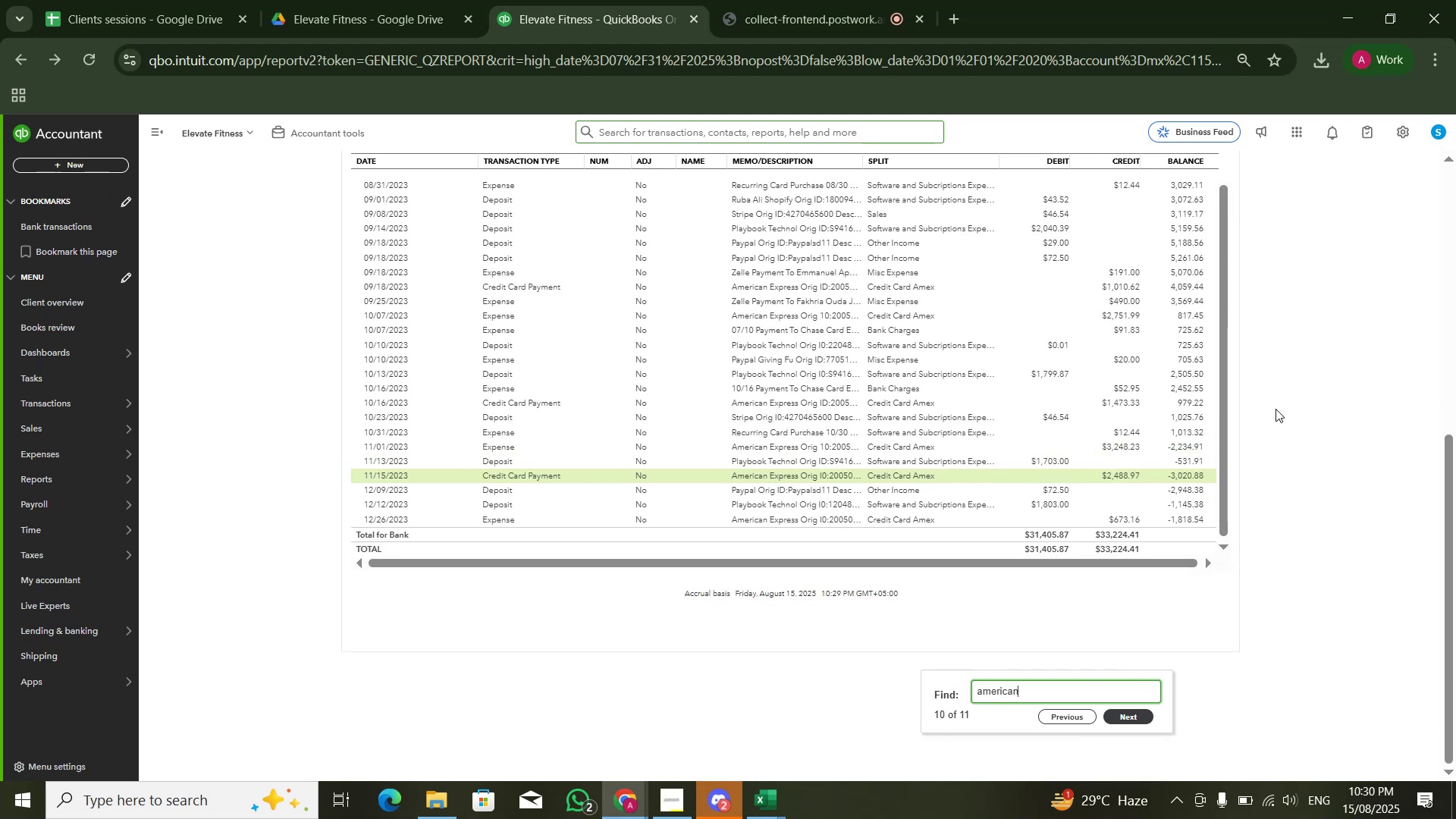 
wait(6.48)
 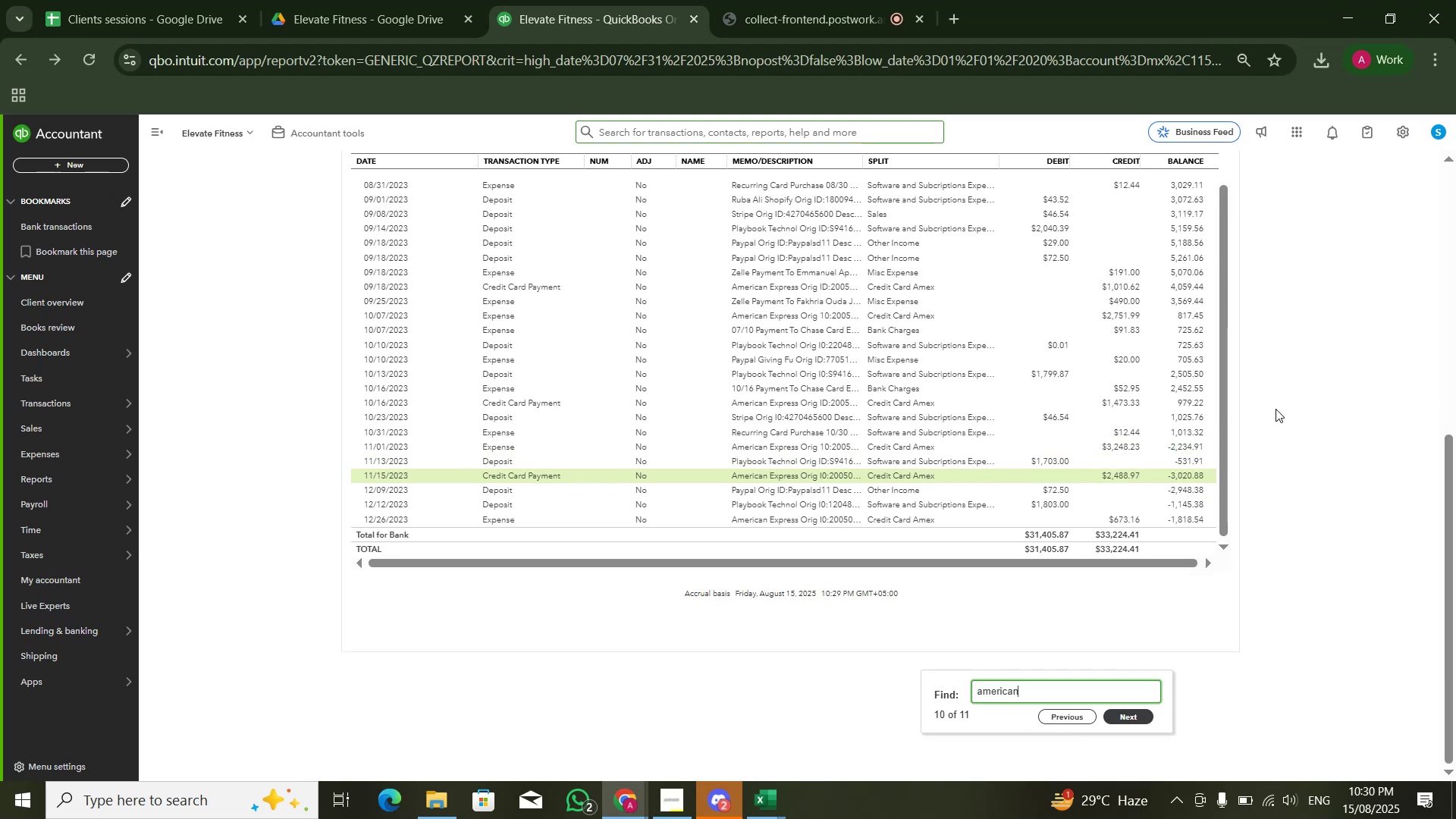 
key(Control+Shift+ShiftLeft)
 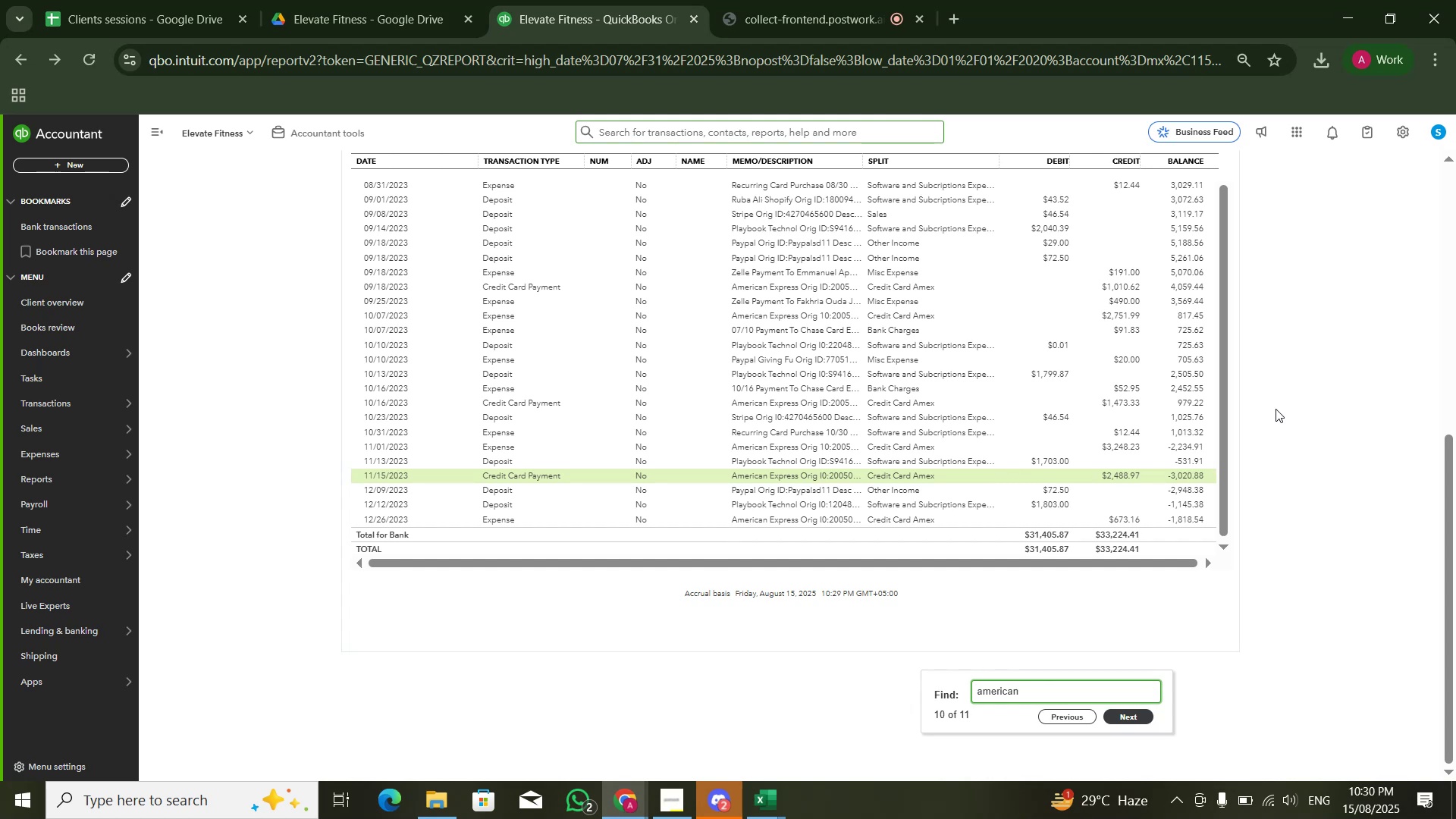 
key(Control+A)
 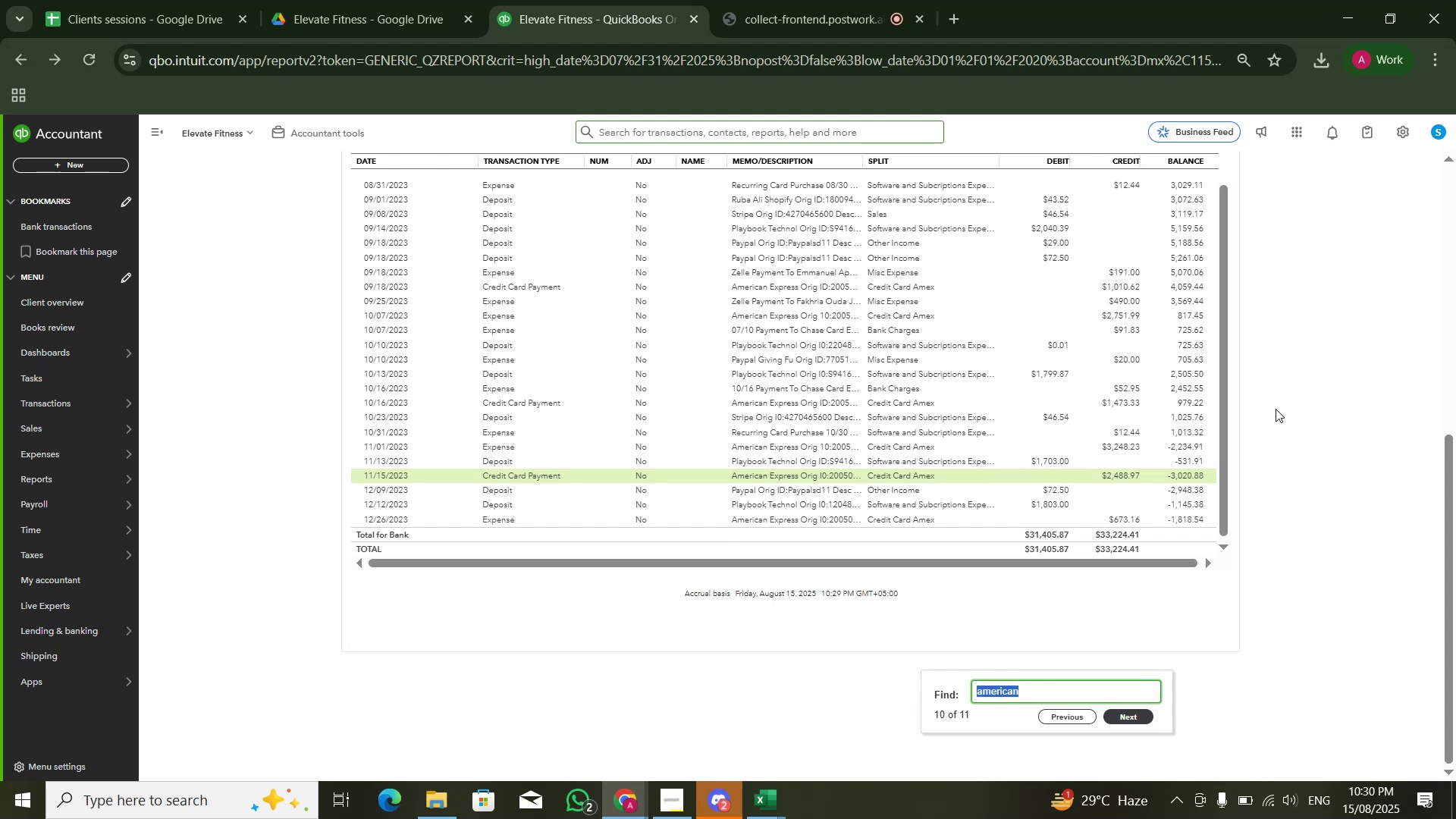 
type(Playbook)
 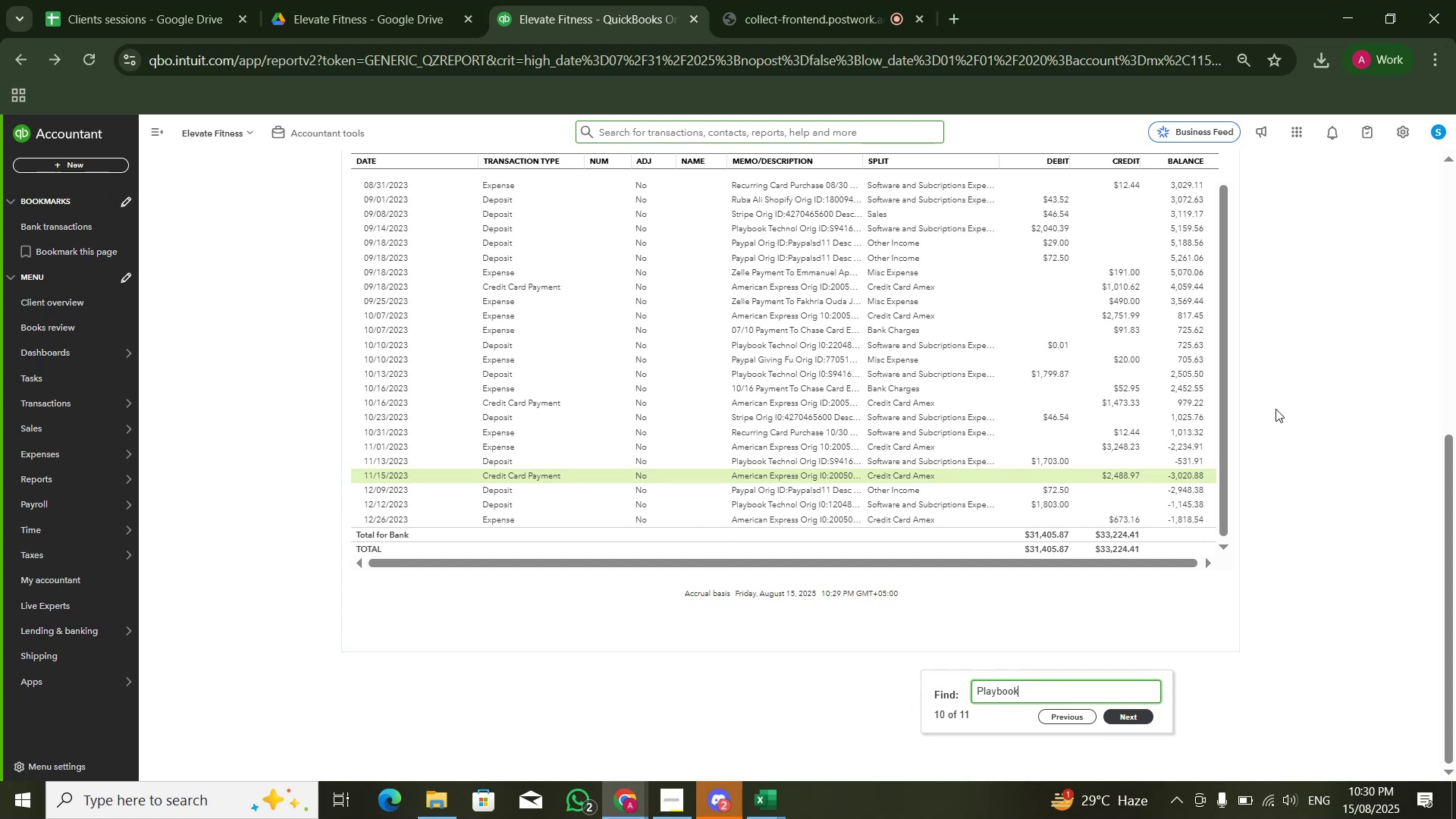 
key(Enter)
 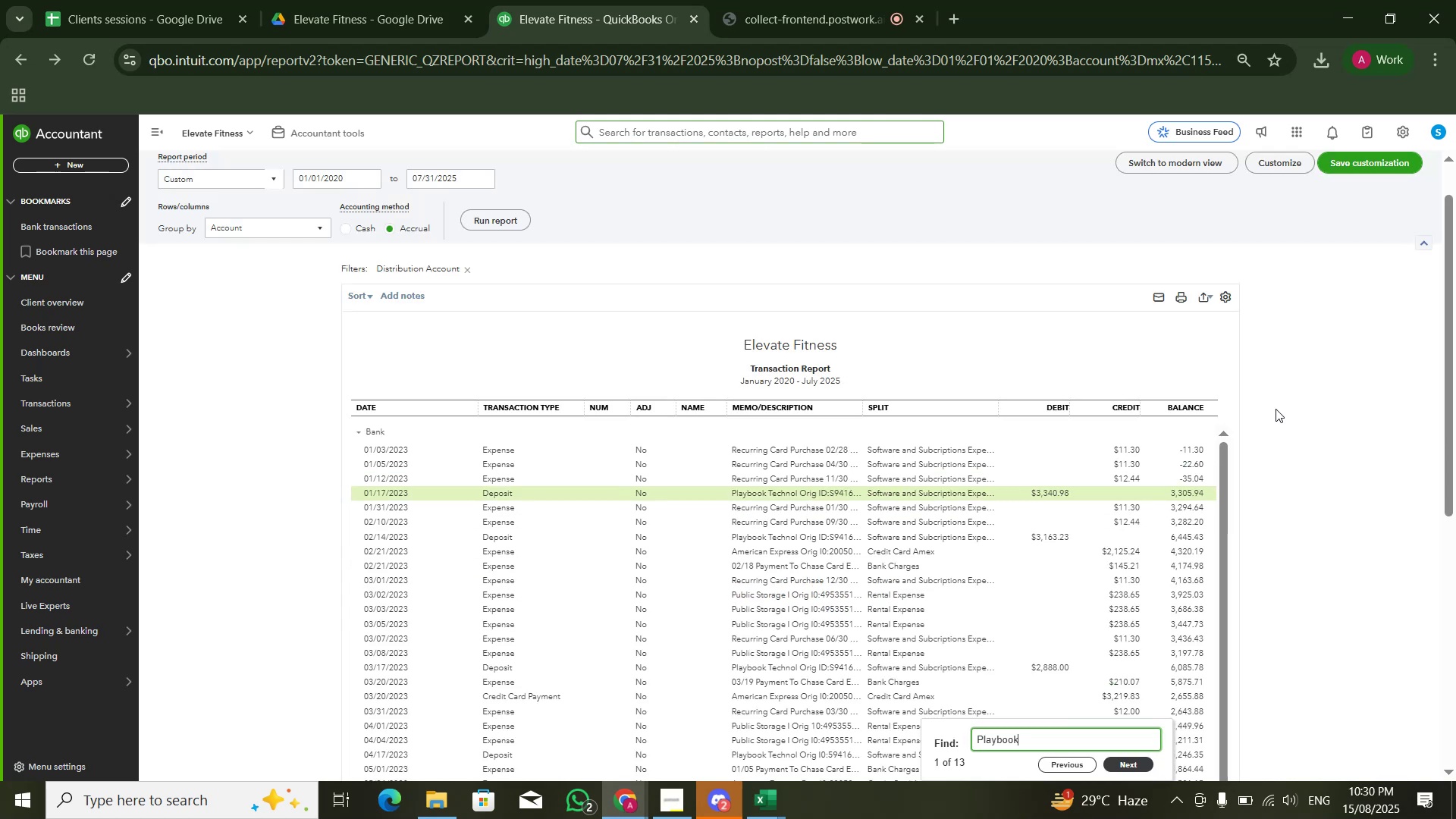 
key(Enter)
 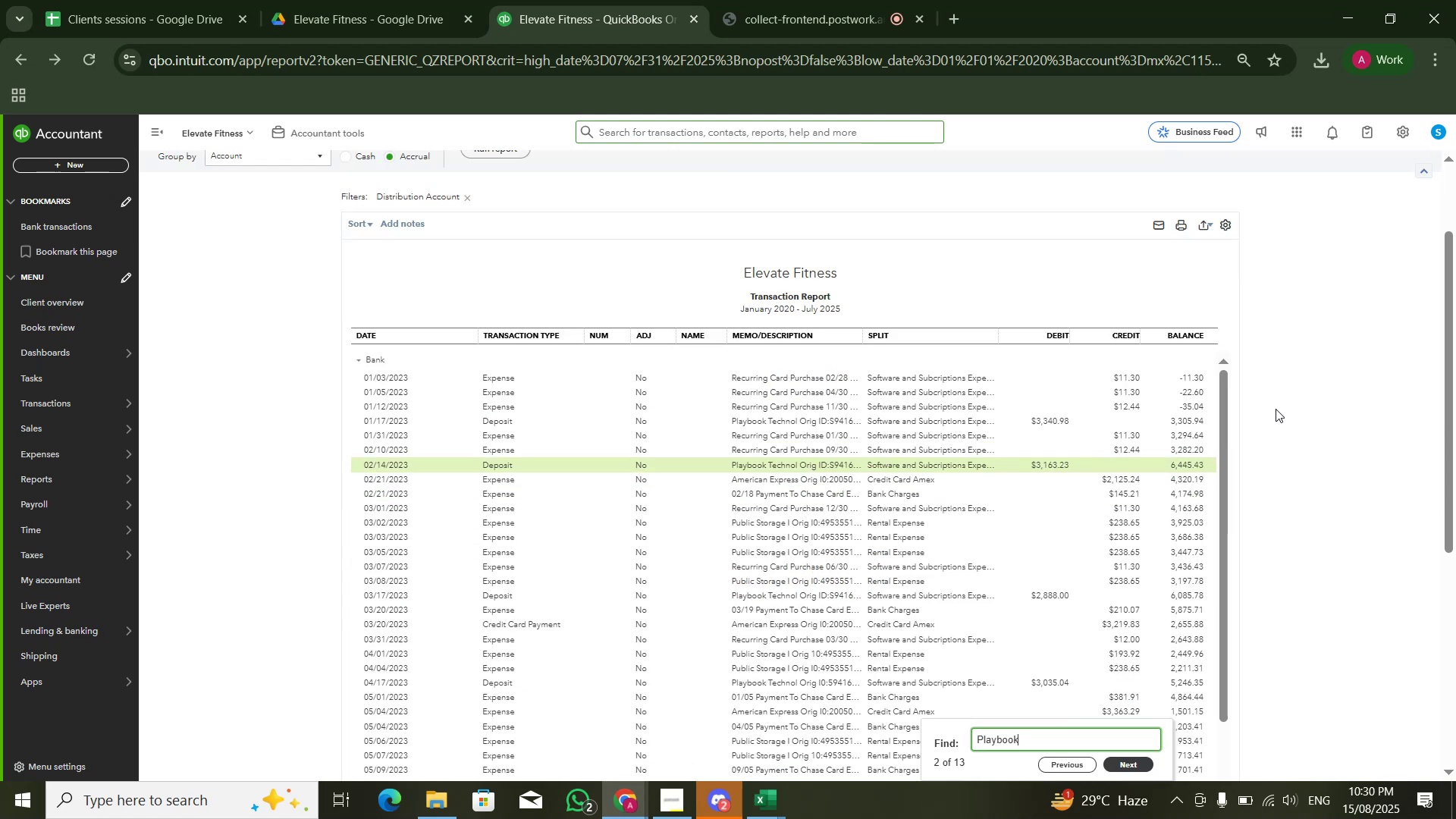 
key(Enter)
 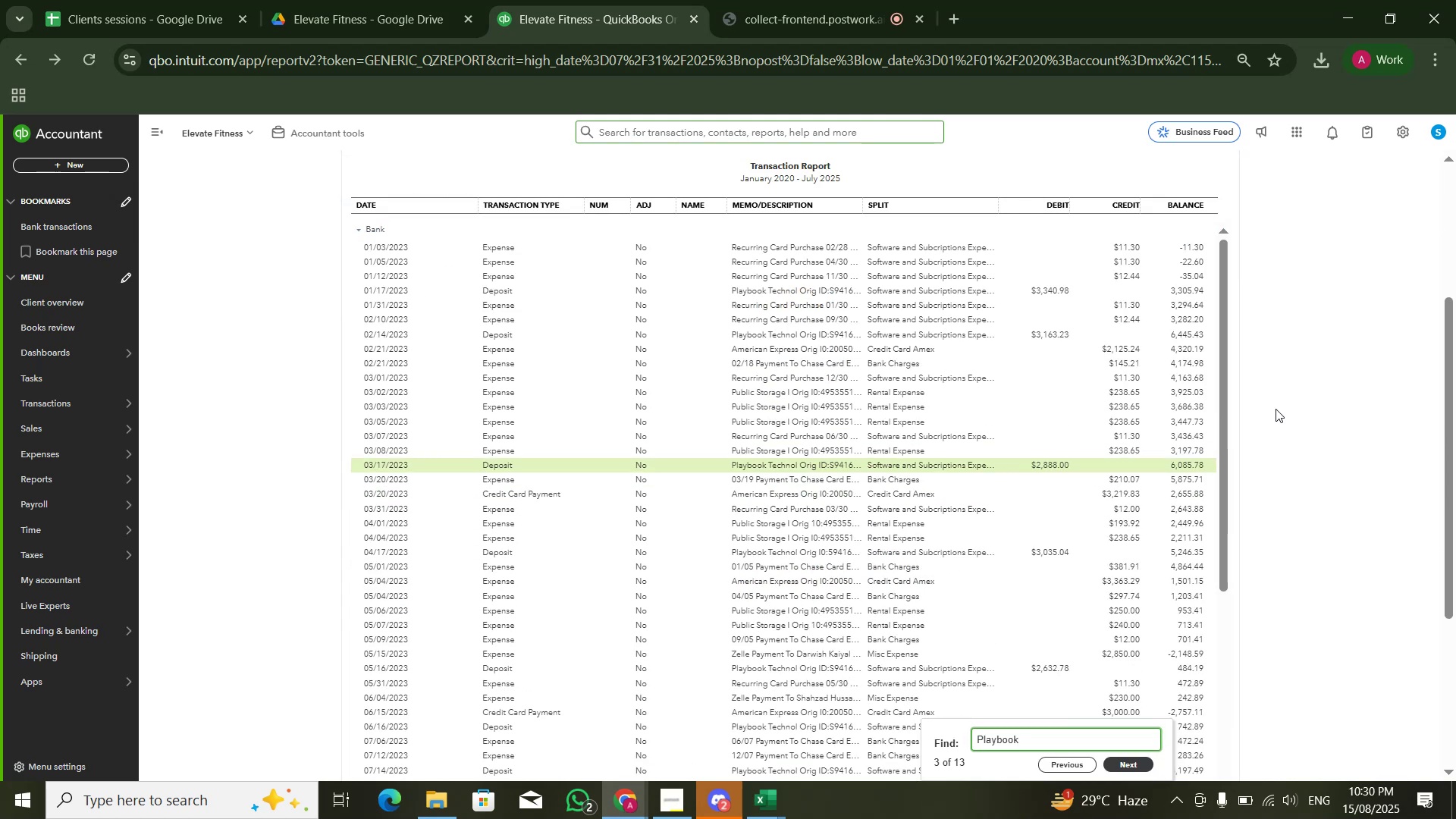 
key(Enter)
 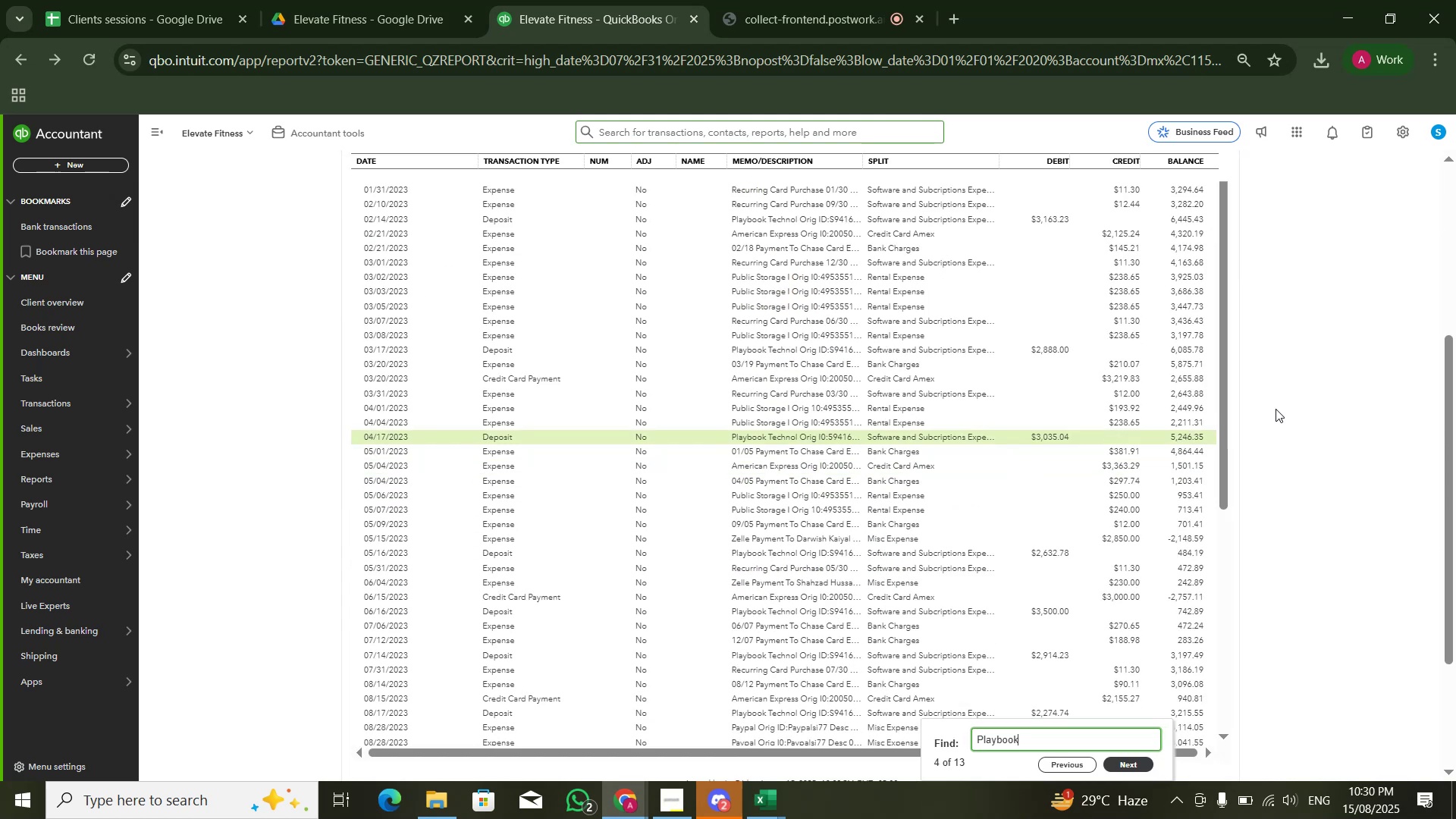 
key(Enter)
 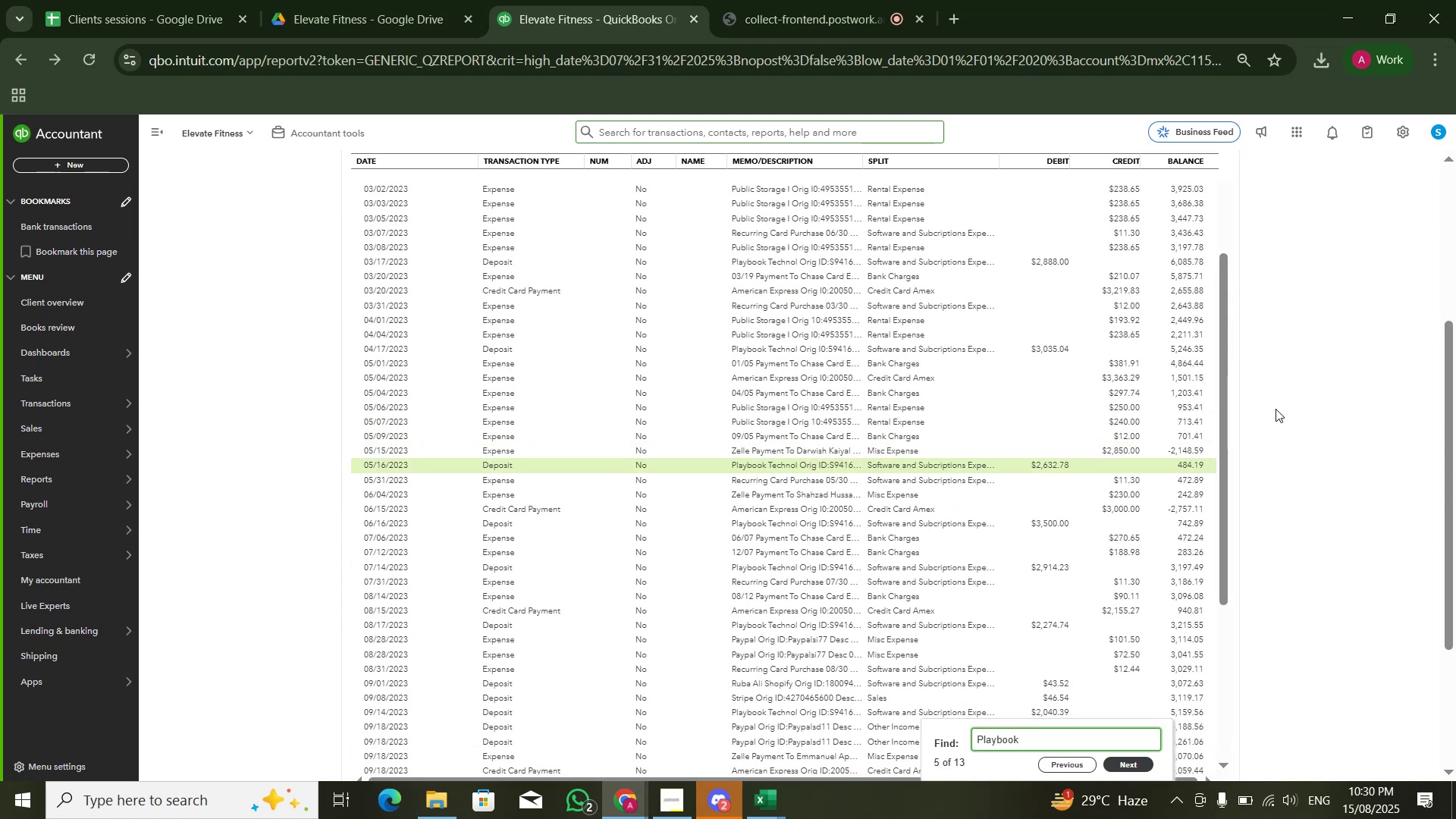 
key(Enter)
 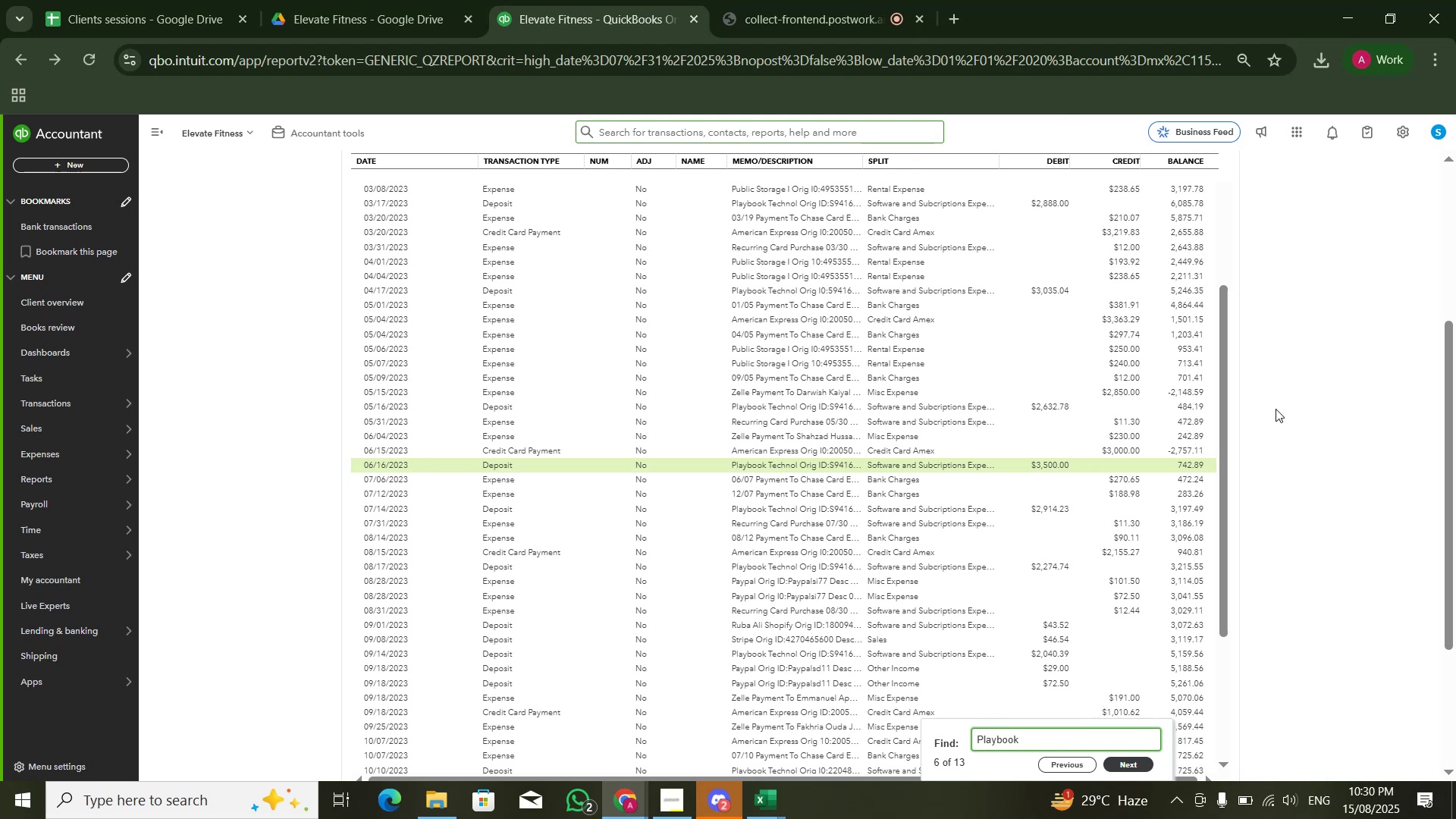 
key(Enter)
 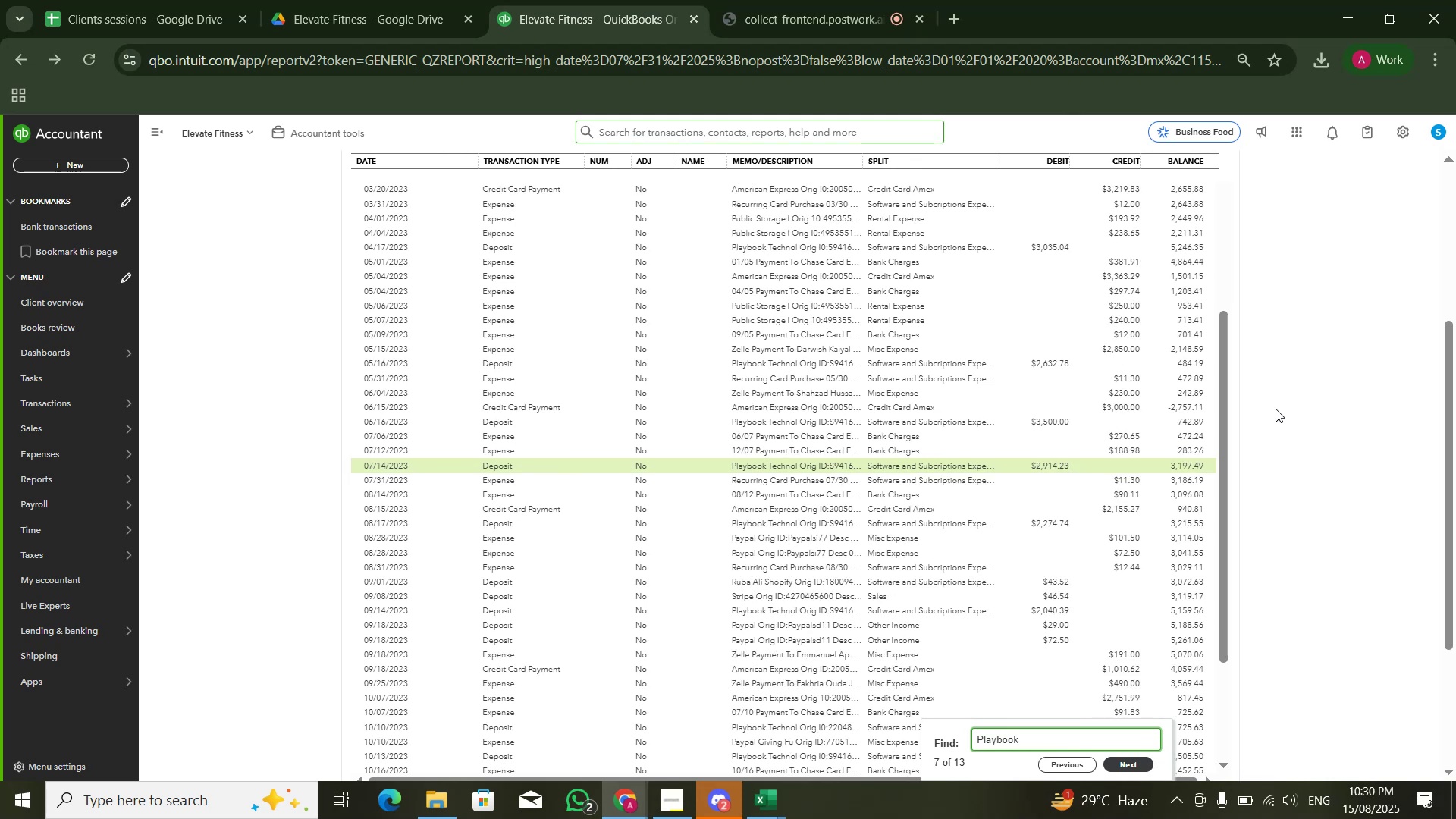 
key(Enter)
 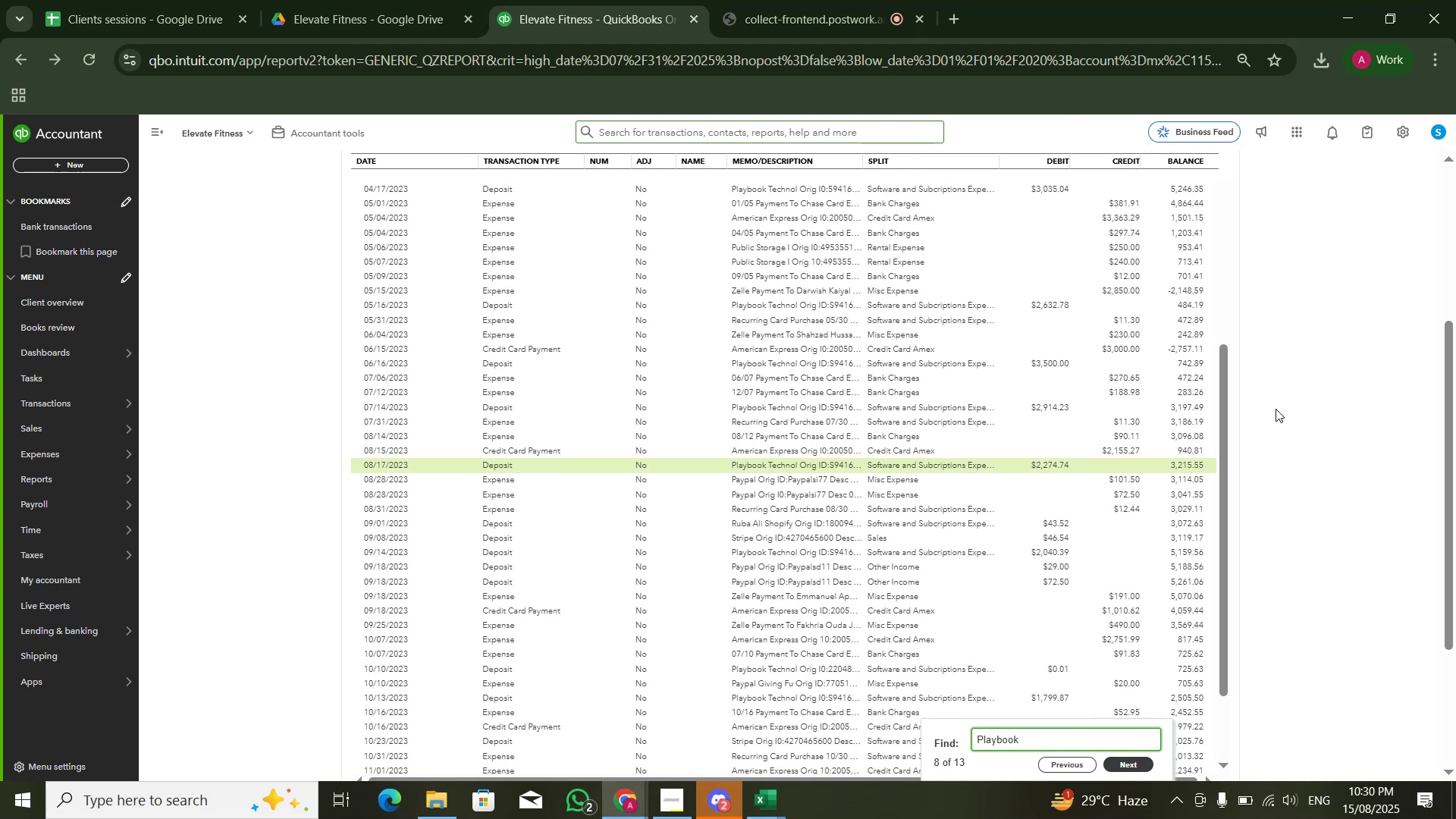 
key(Enter)
 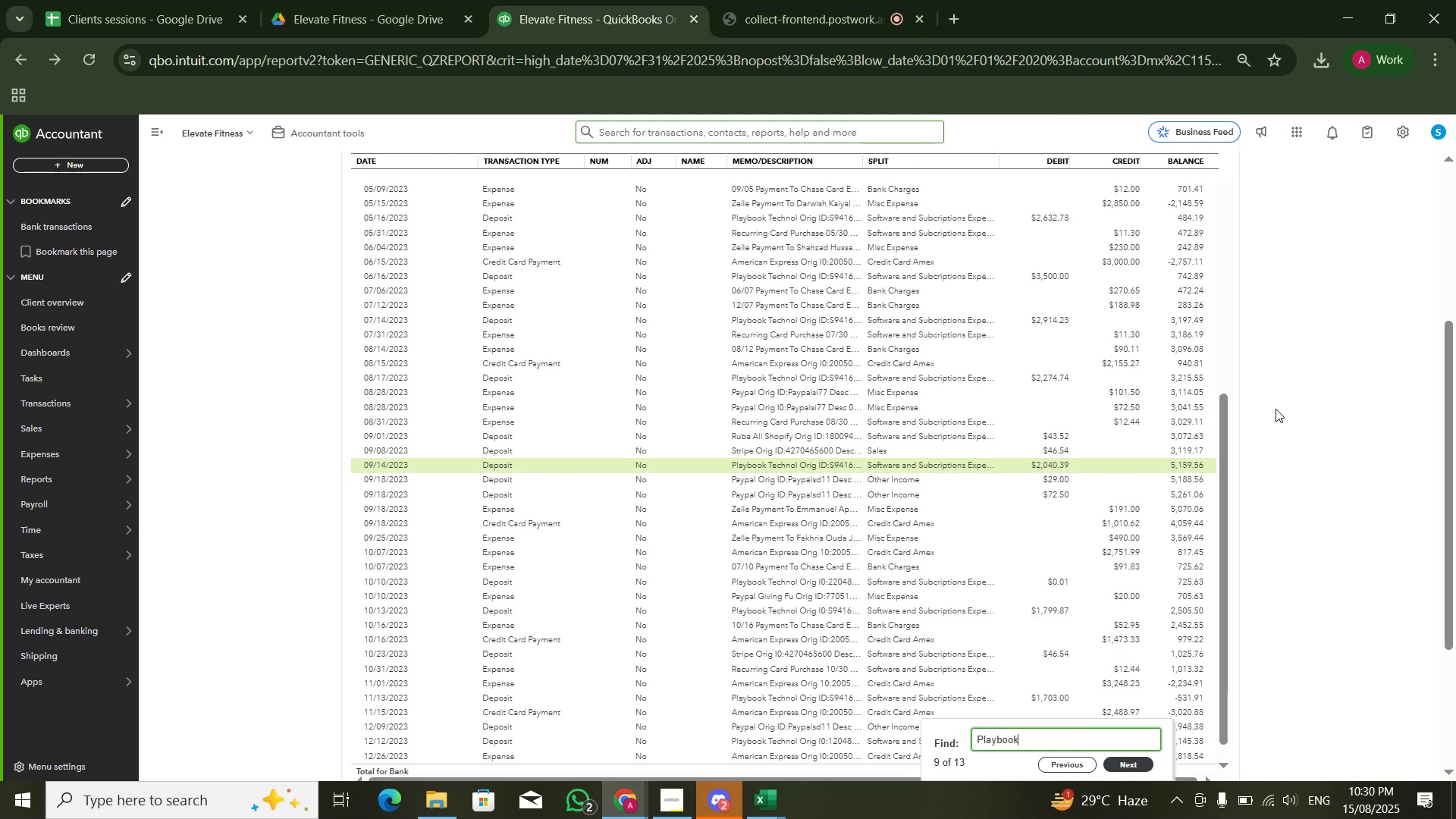 
key(Enter)
 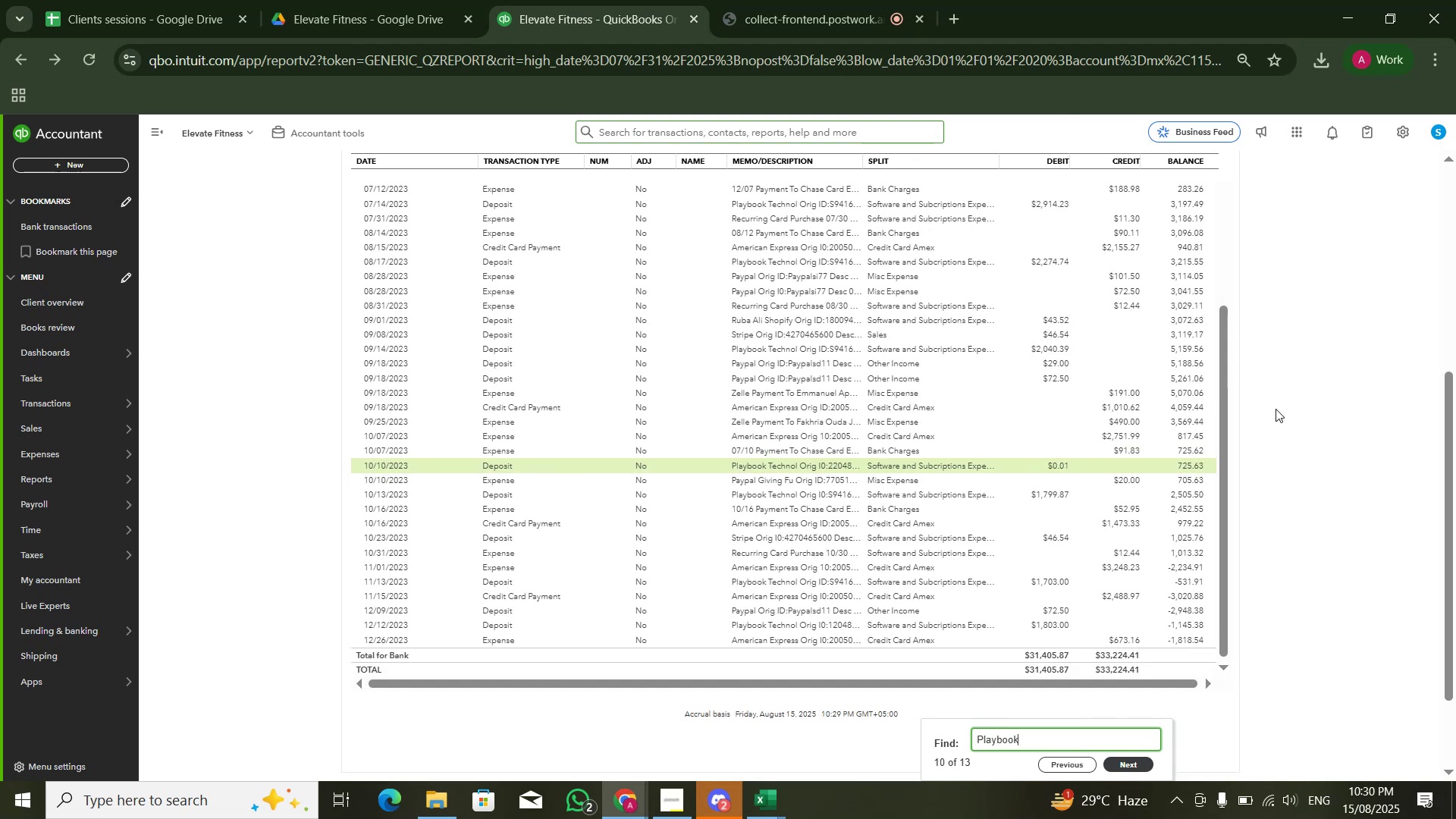 
wait(8.26)
 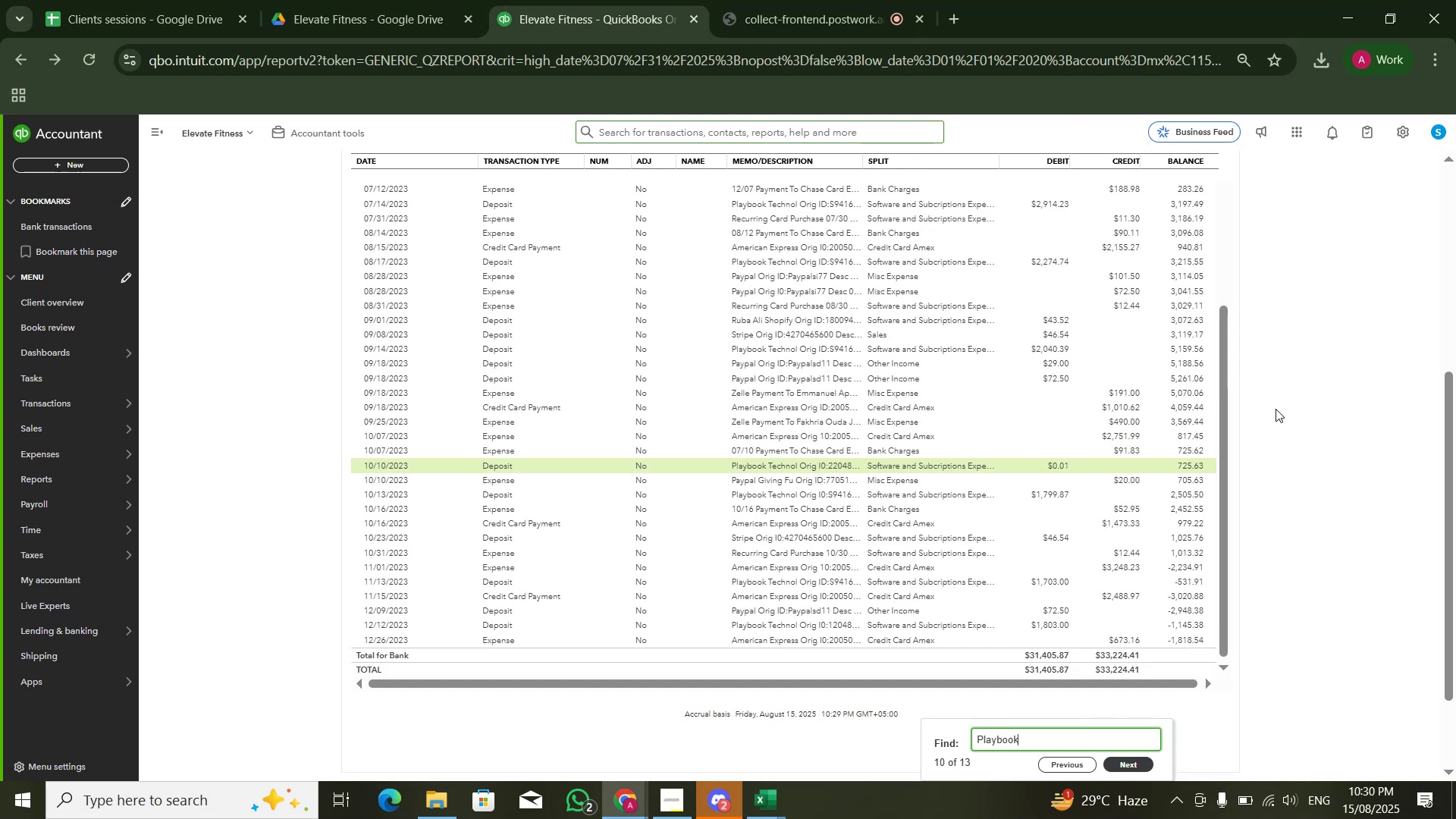 
key(LaunchApp2)
 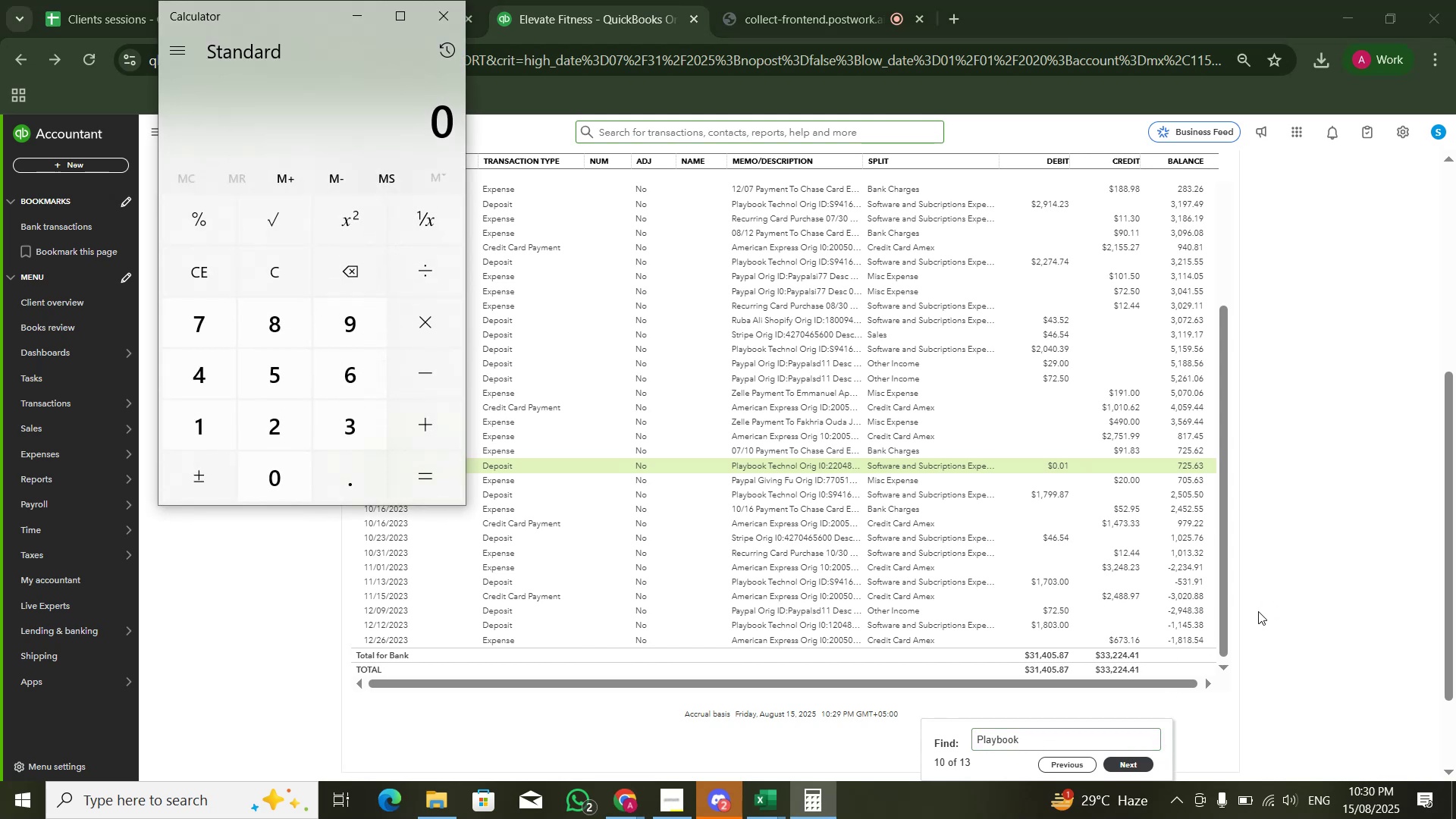 
key(Alt+Tab)
 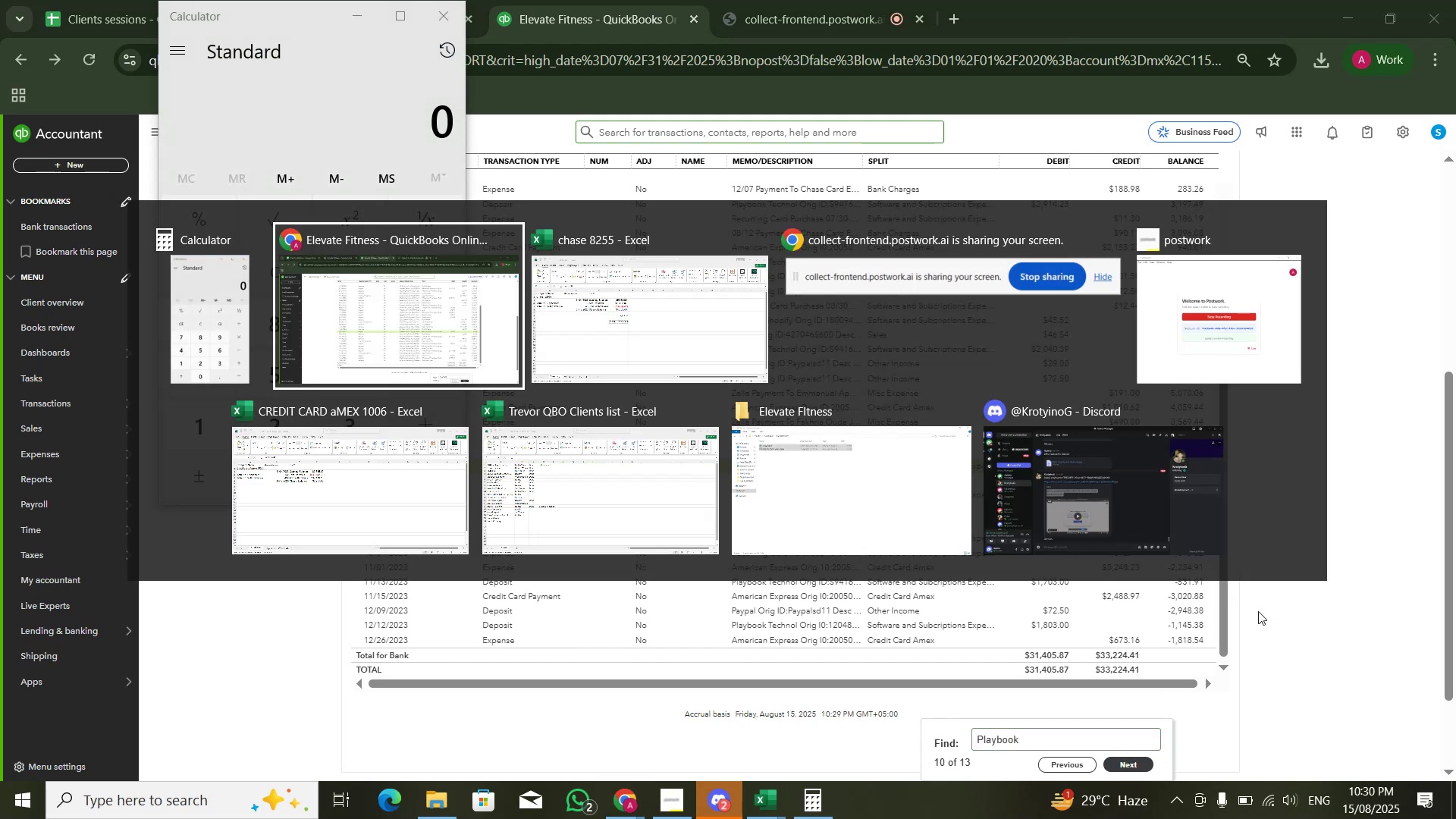 
key(Alt+ArrowRight)
 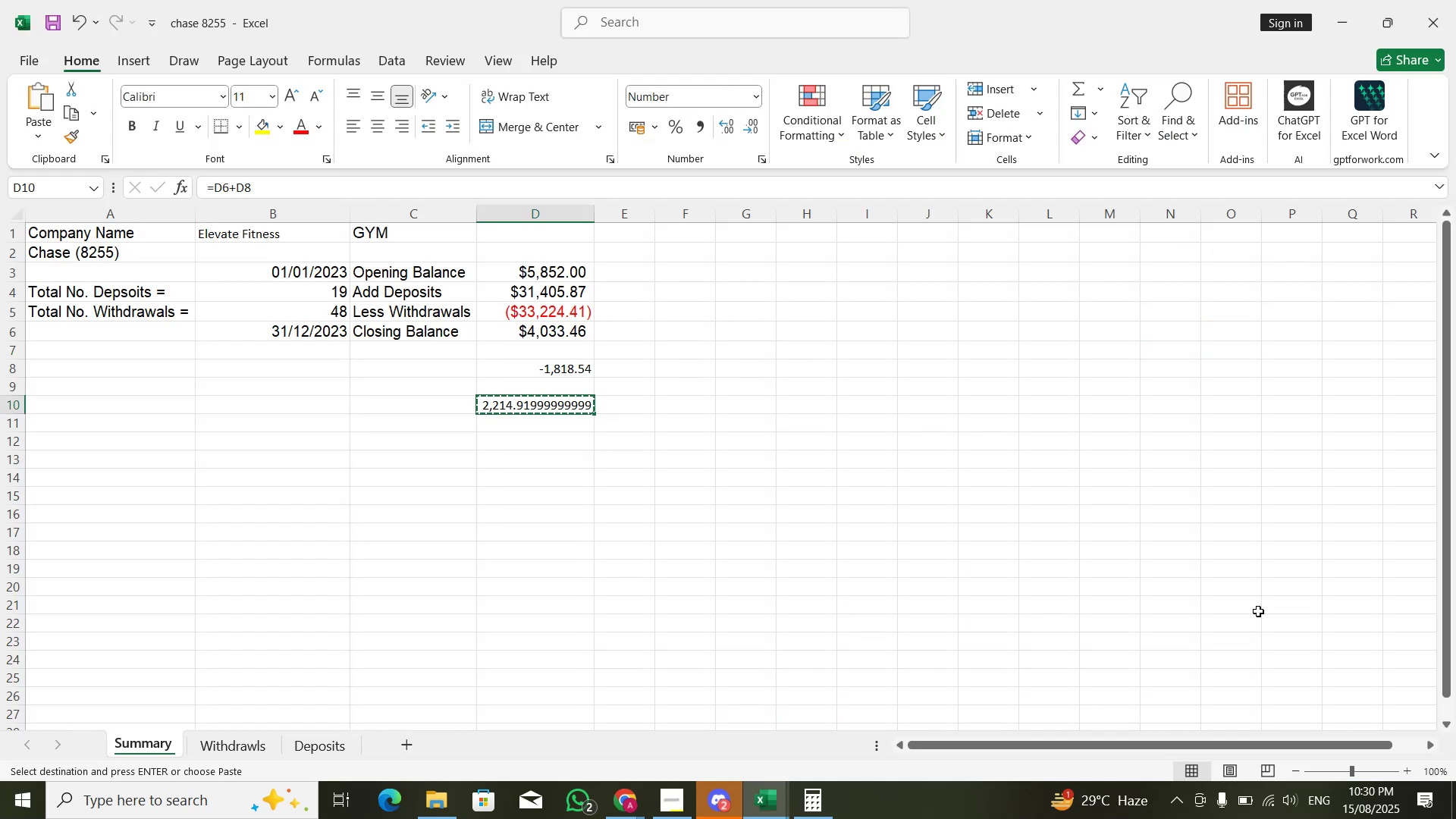 
key(ArrowUp)
 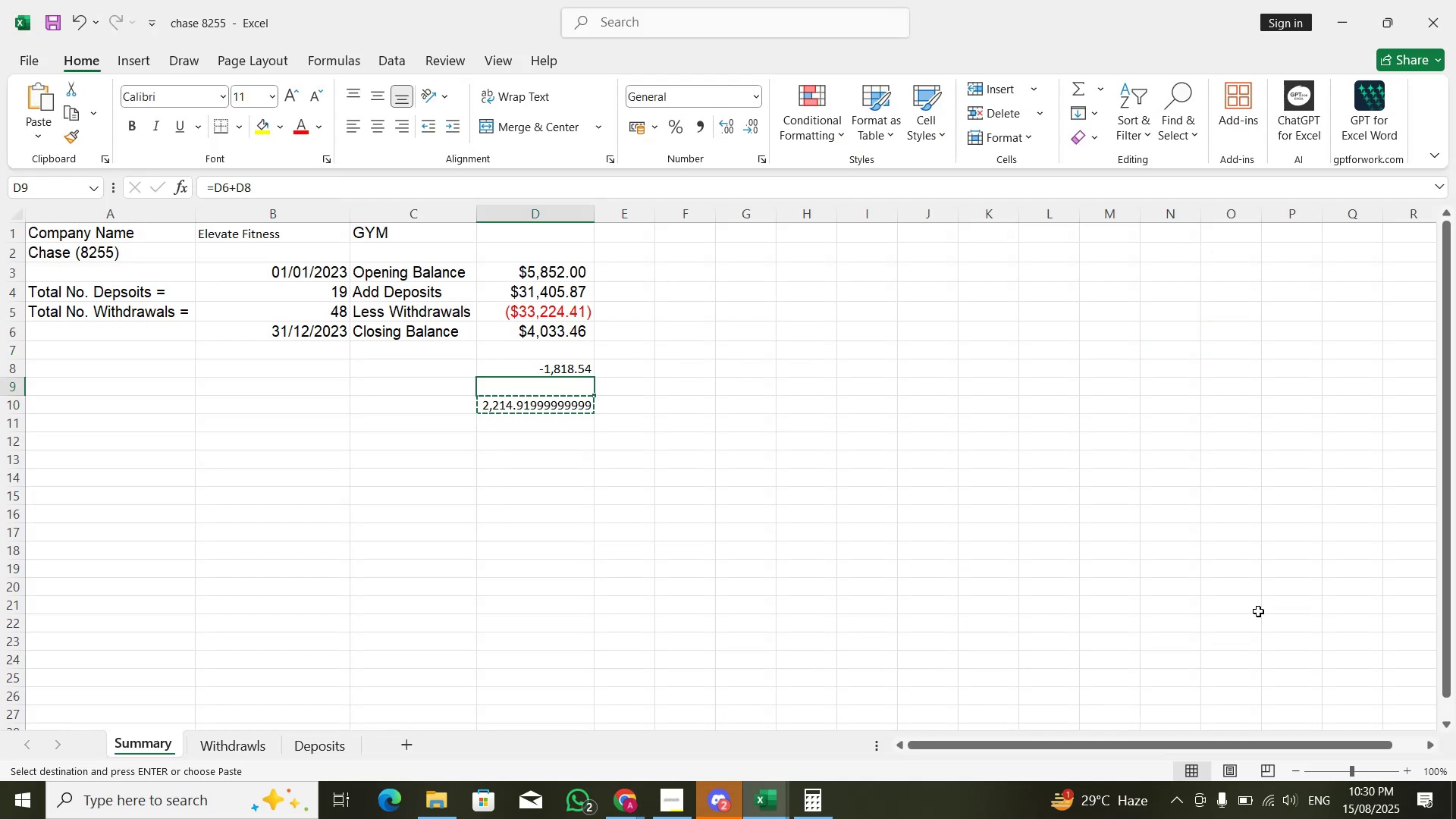 
key(ArrowUp)
 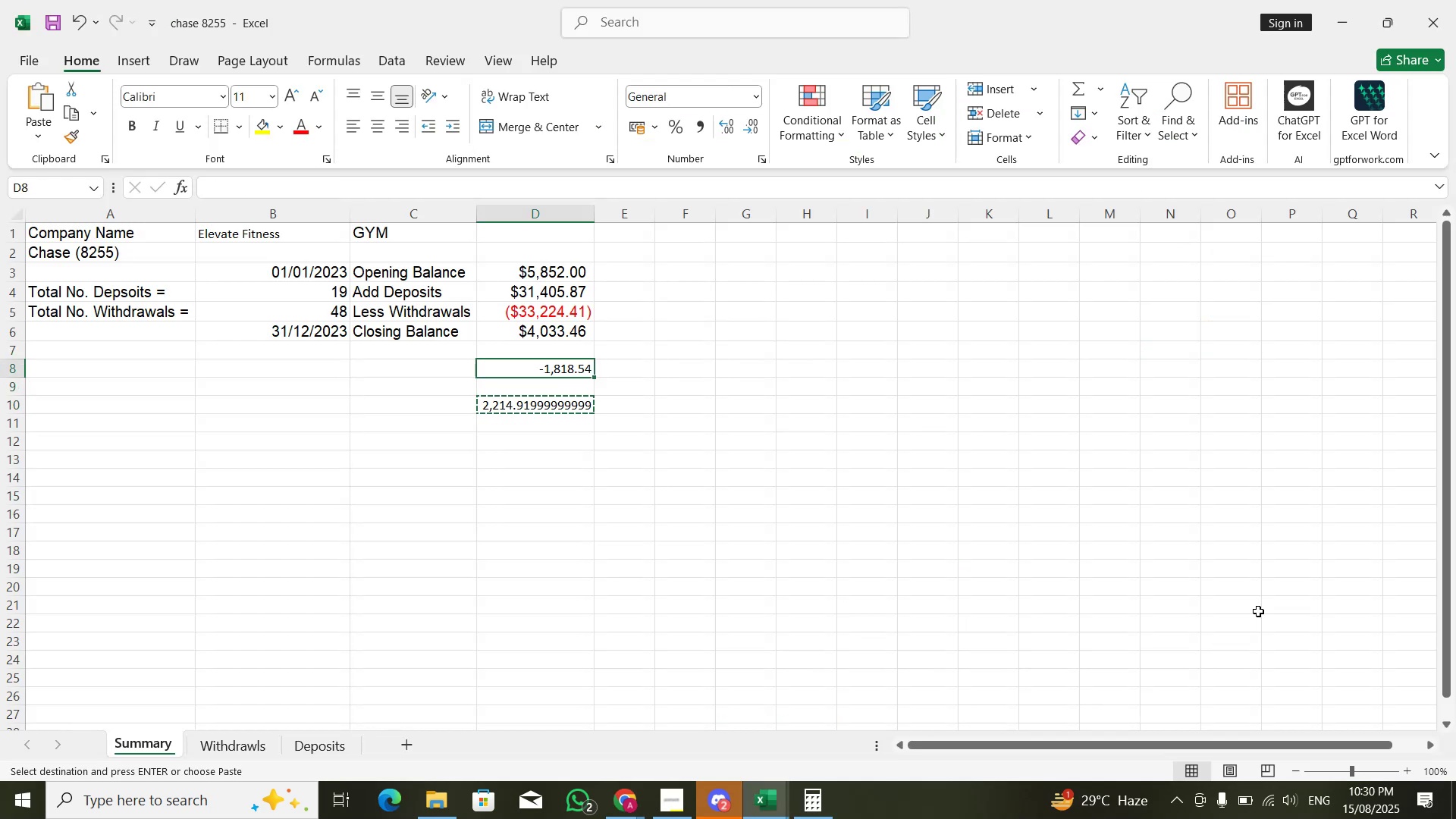 
key(ArrowUp)
 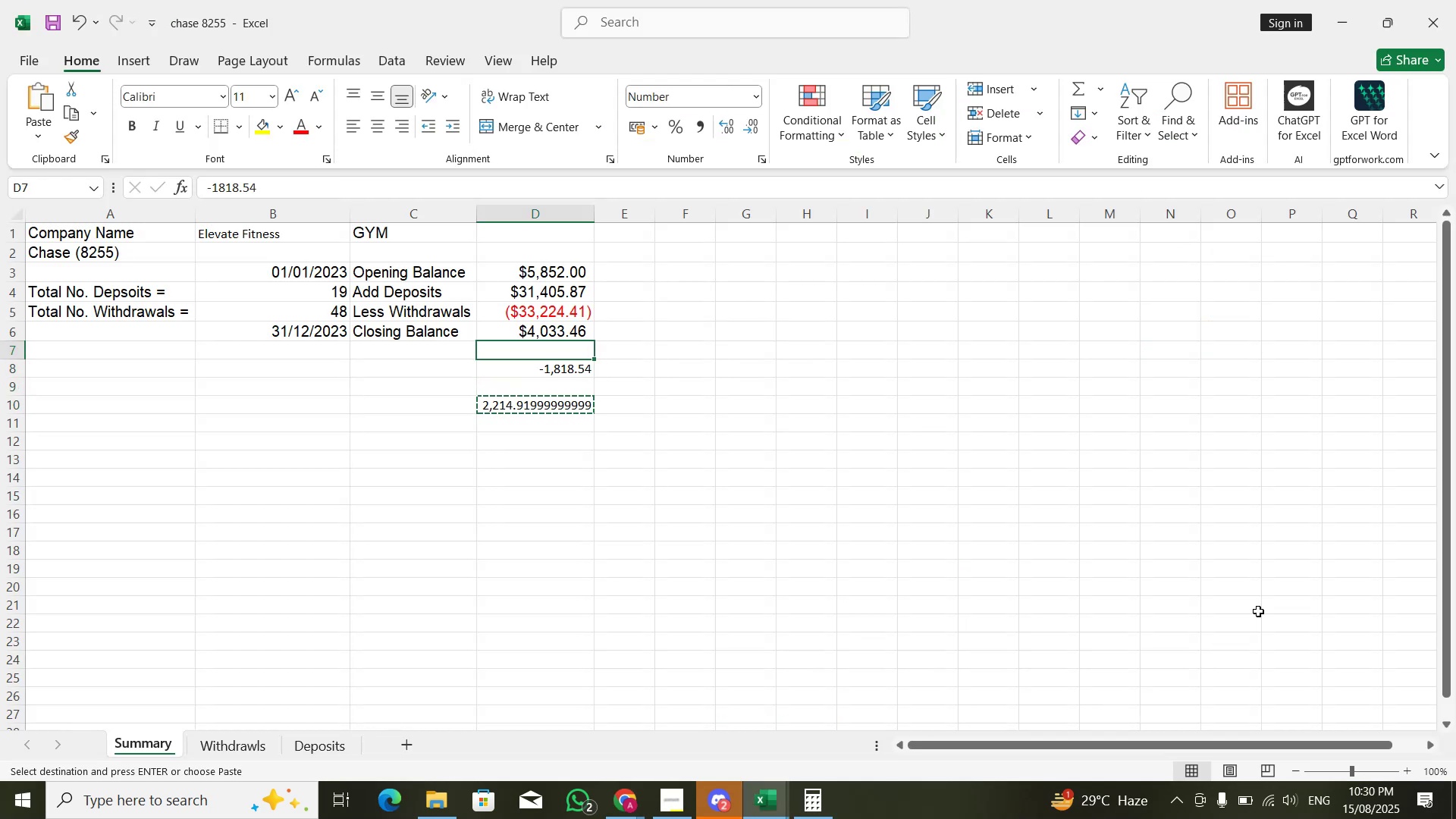 
key(ArrowUp)
 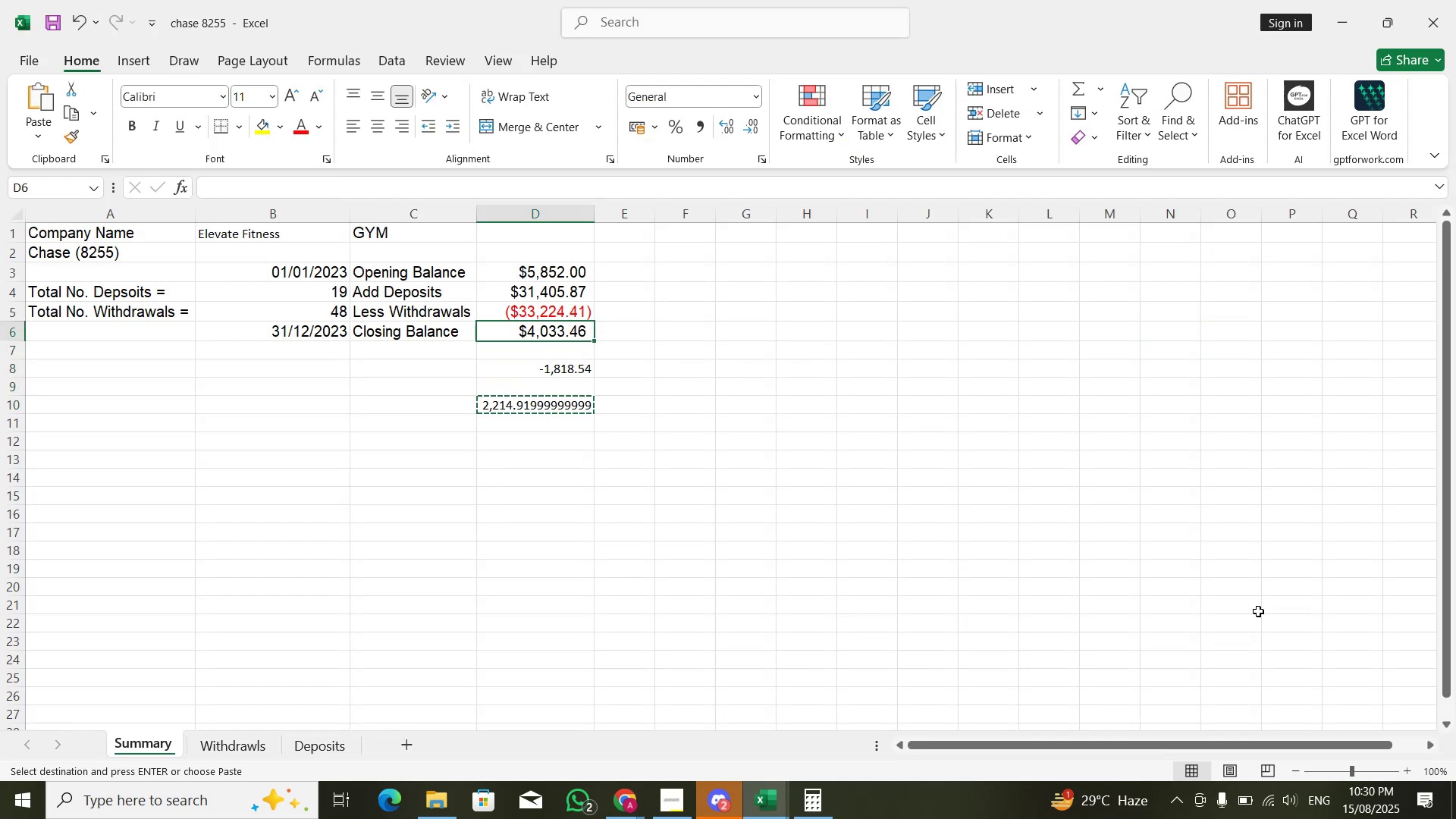 
key(ArrowUp)
 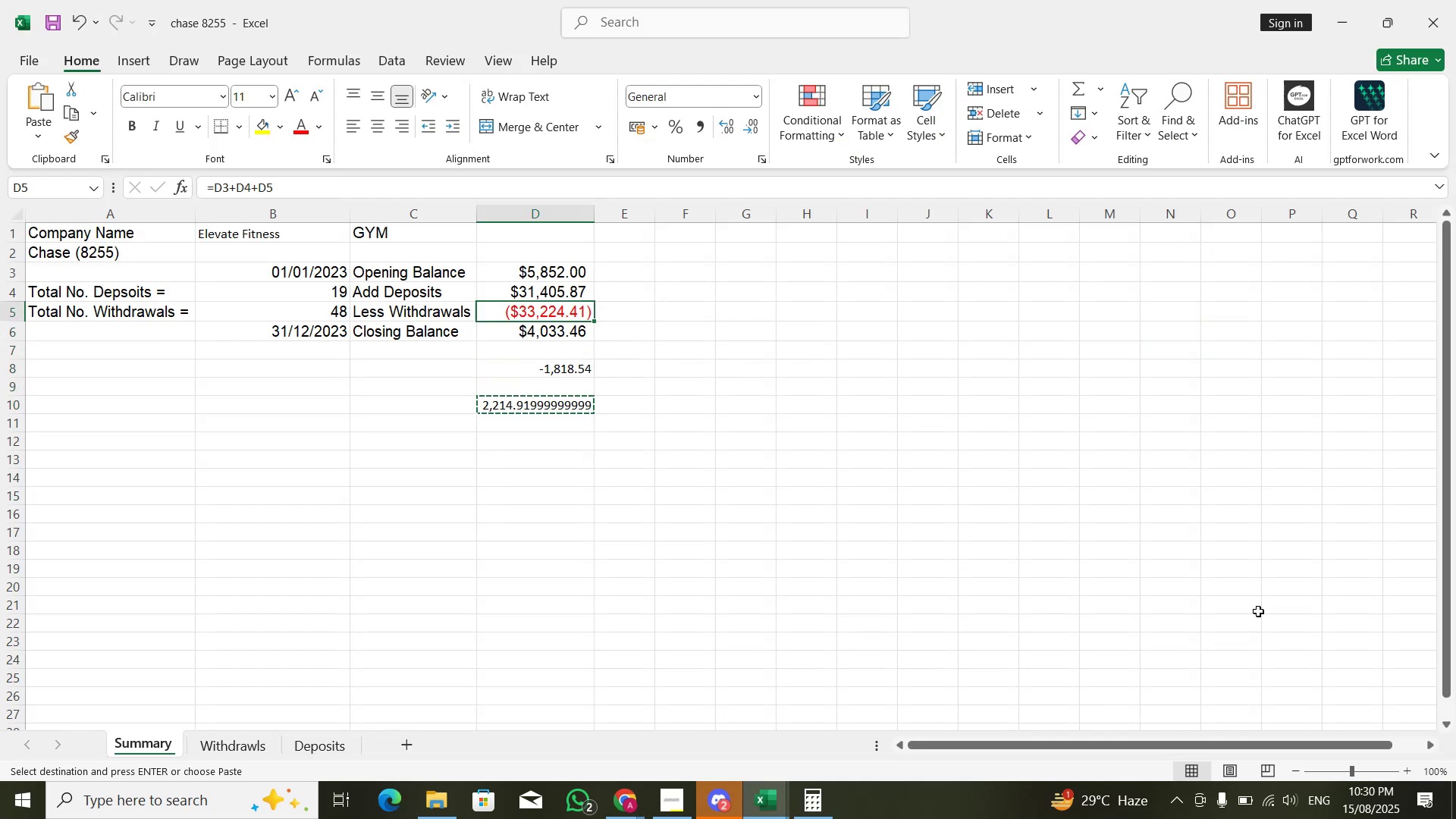 
key(ArrowUp)
 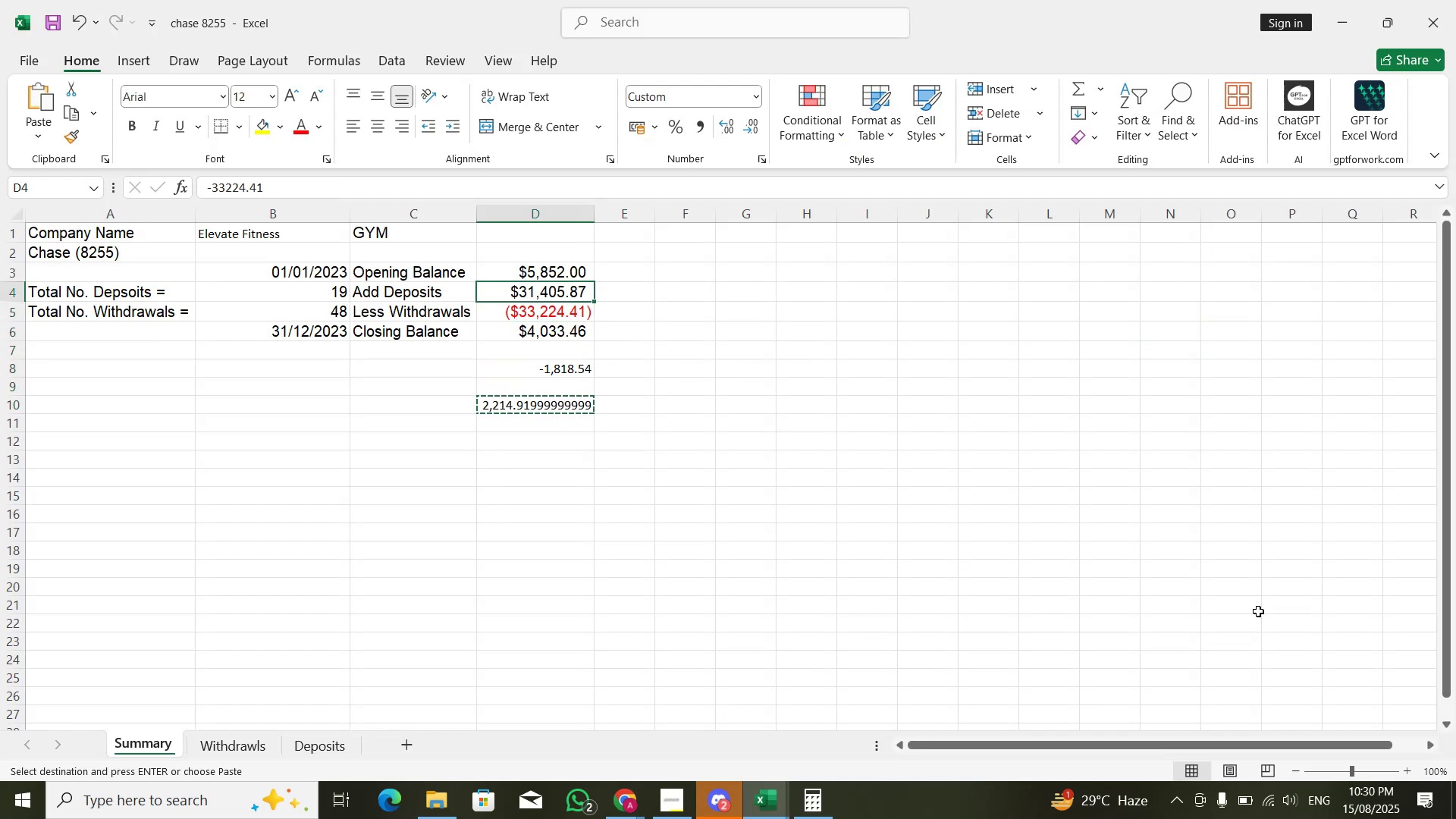 
key(Alt+AltLeft)
 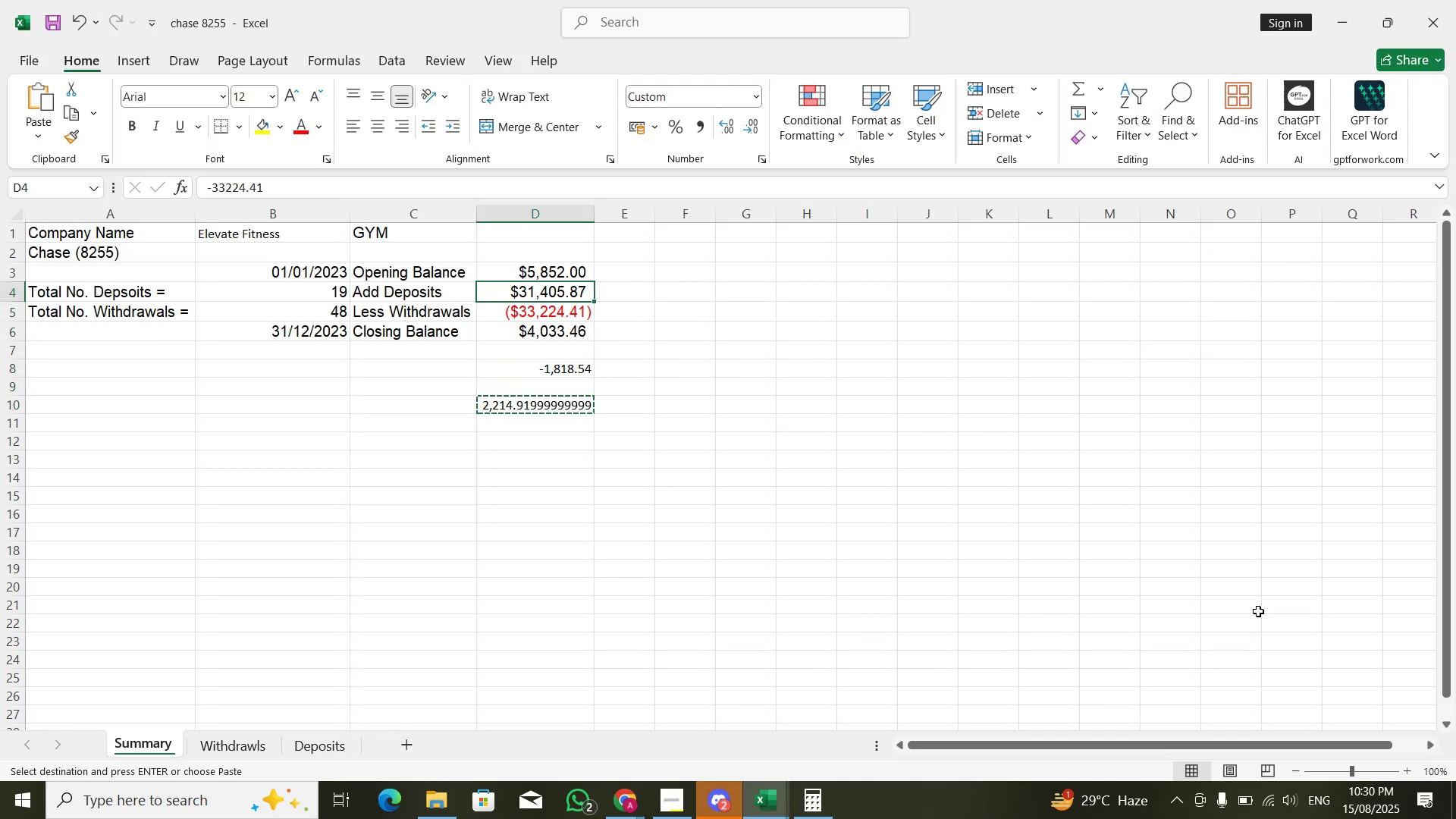 
key(Alt+Tab)
 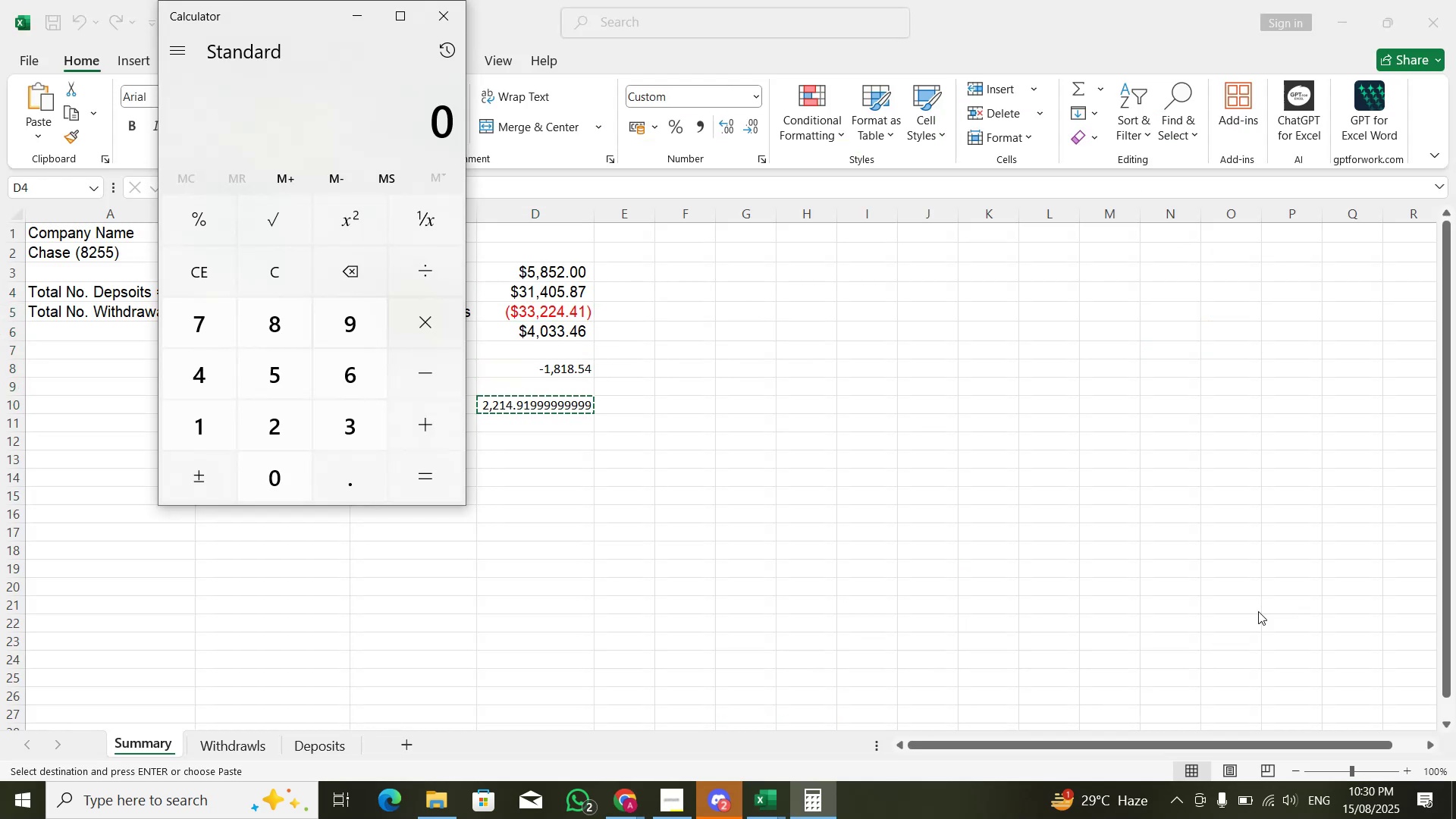 
key(Alt+AltLeft)
 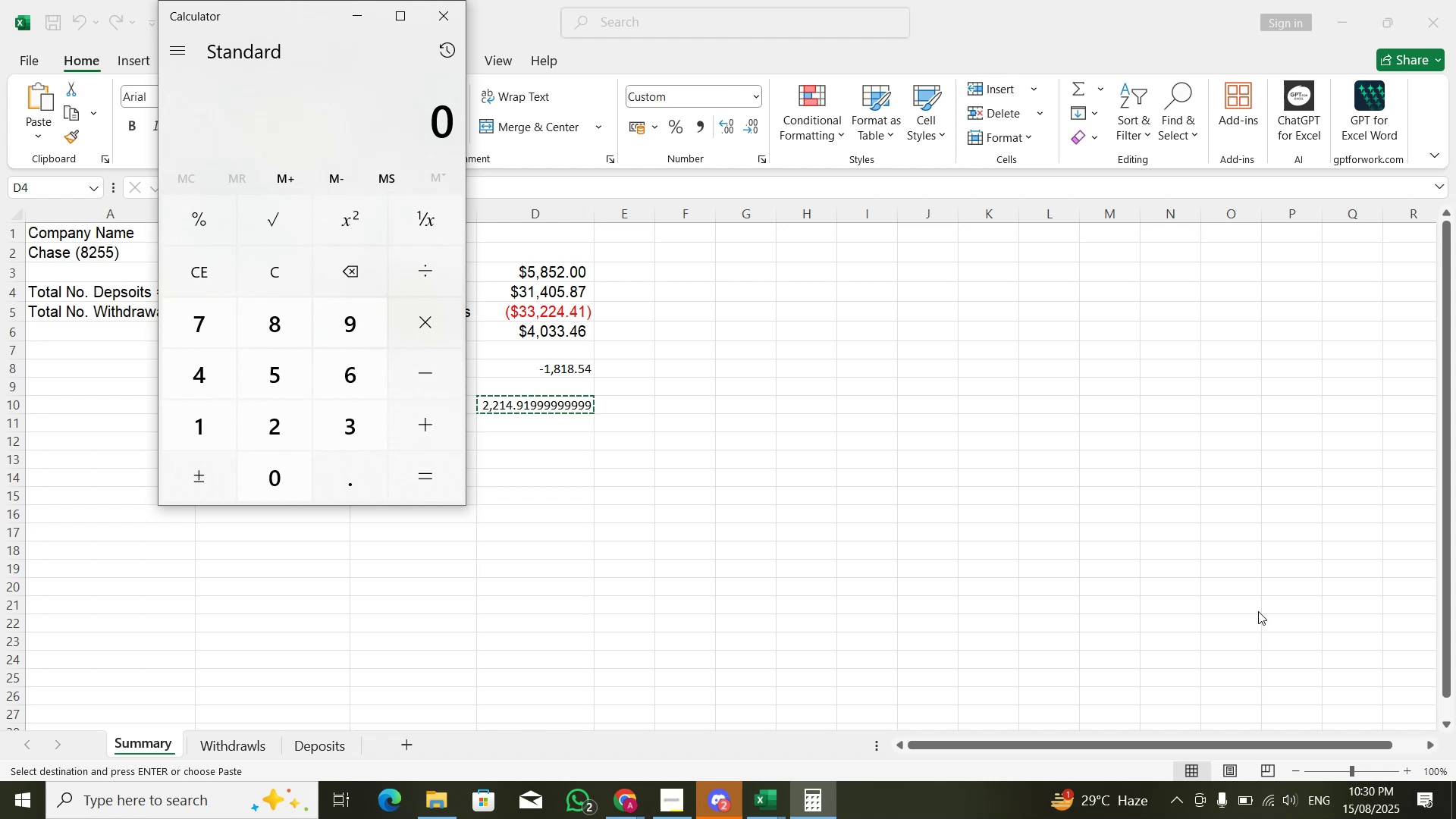 
key(Alt+Tab)
 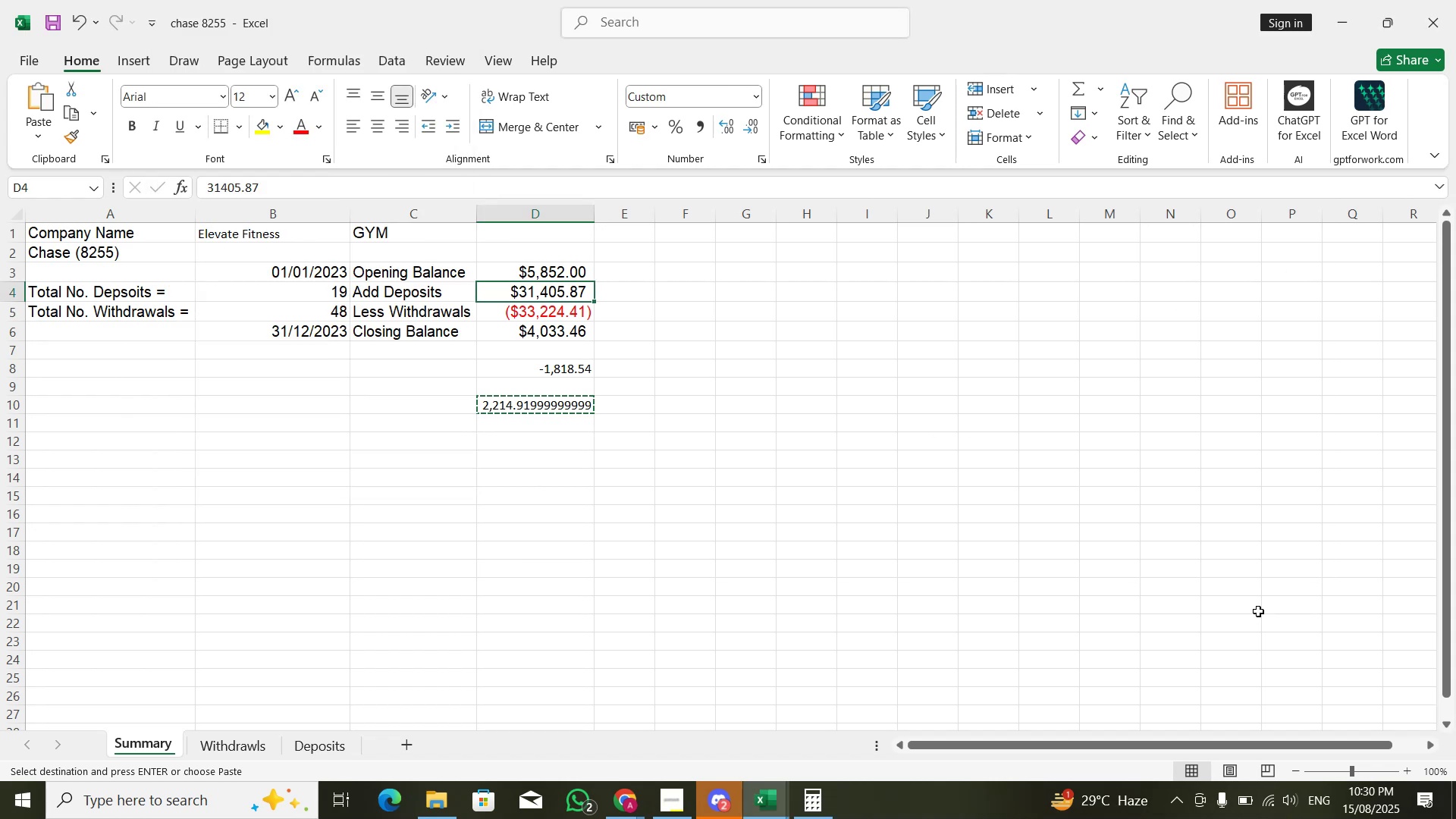 
key(Alt+Tab)
 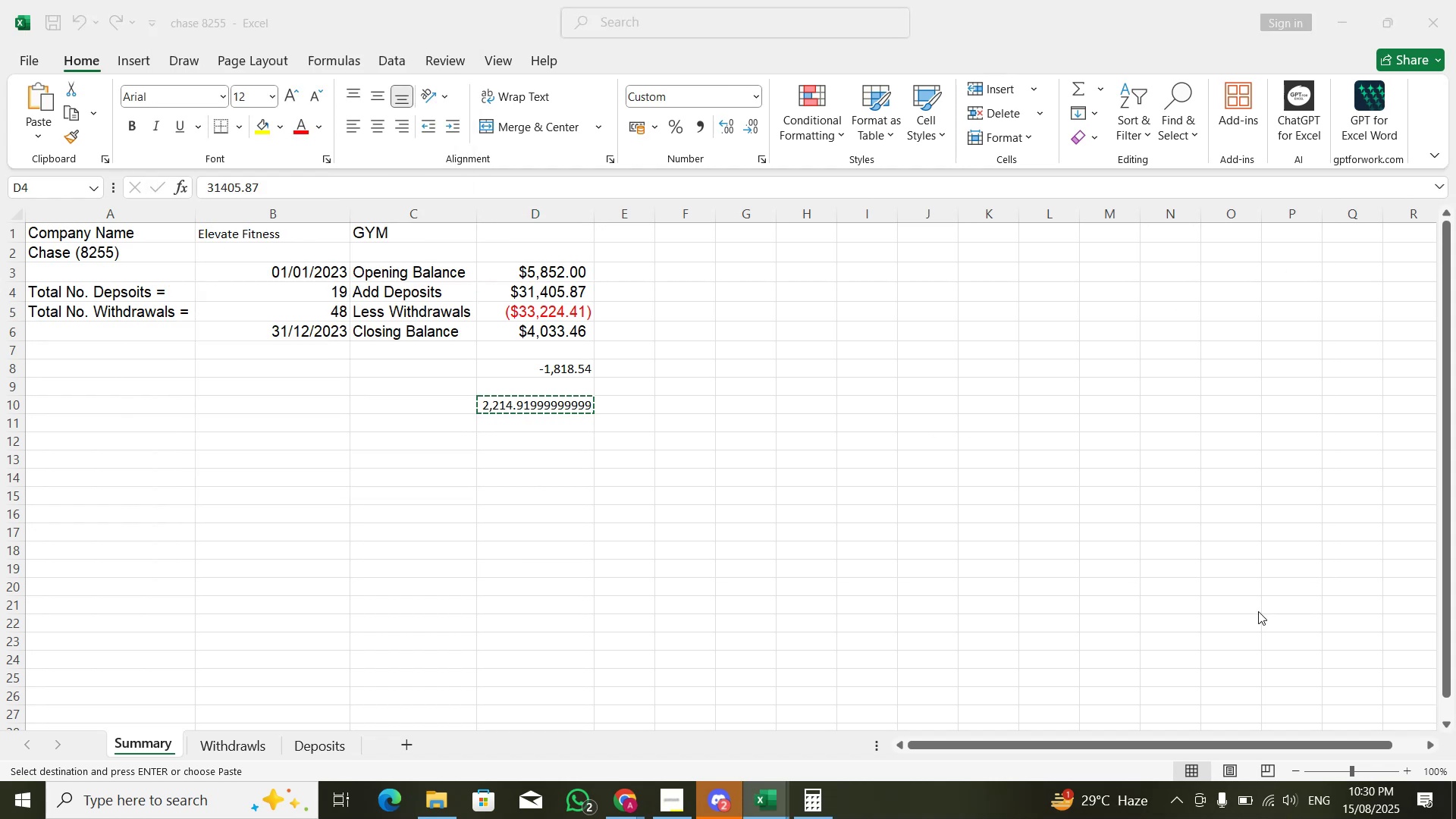 
key(Alt+Tab)
 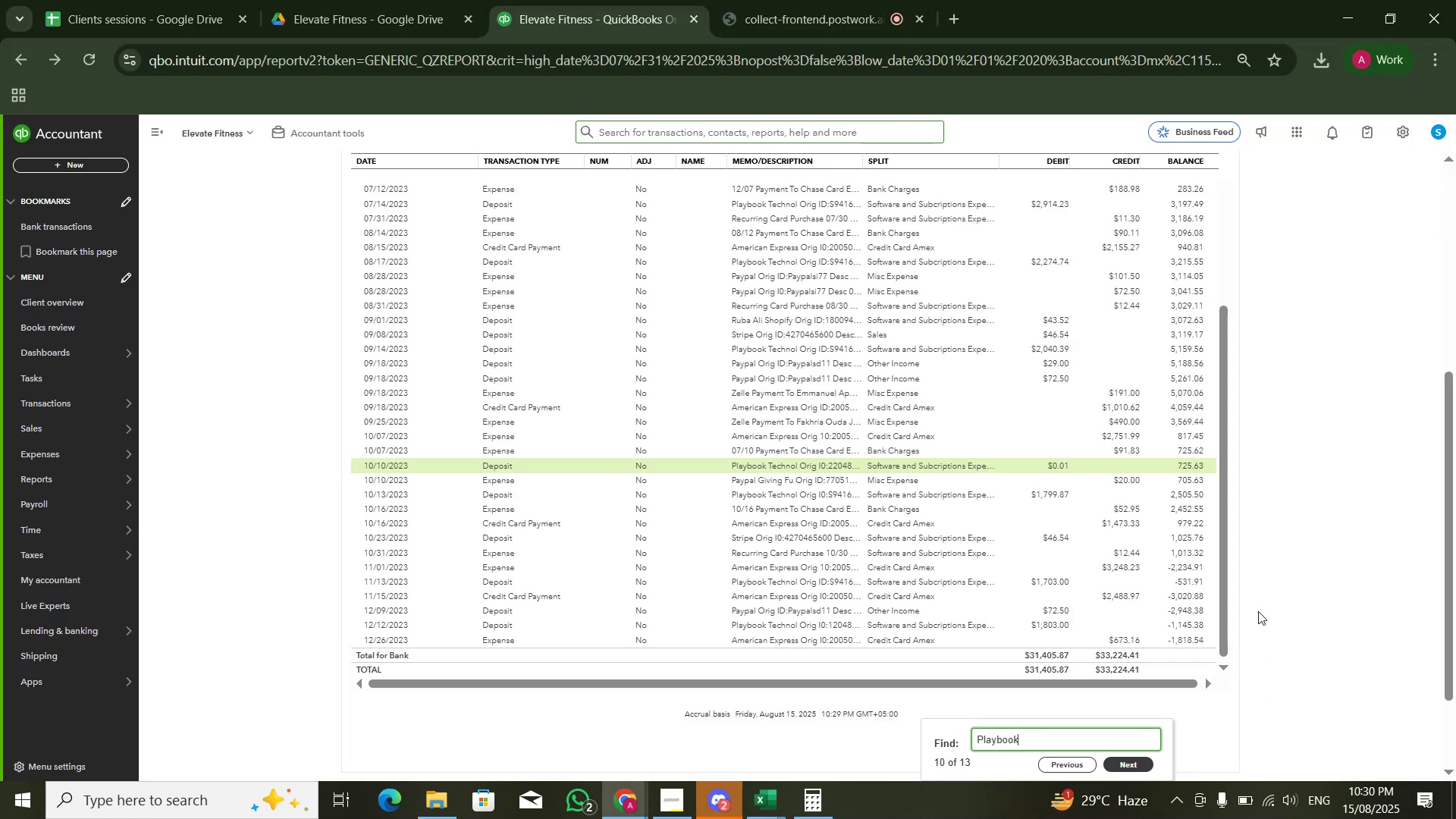 
key(Alt+Tab)
 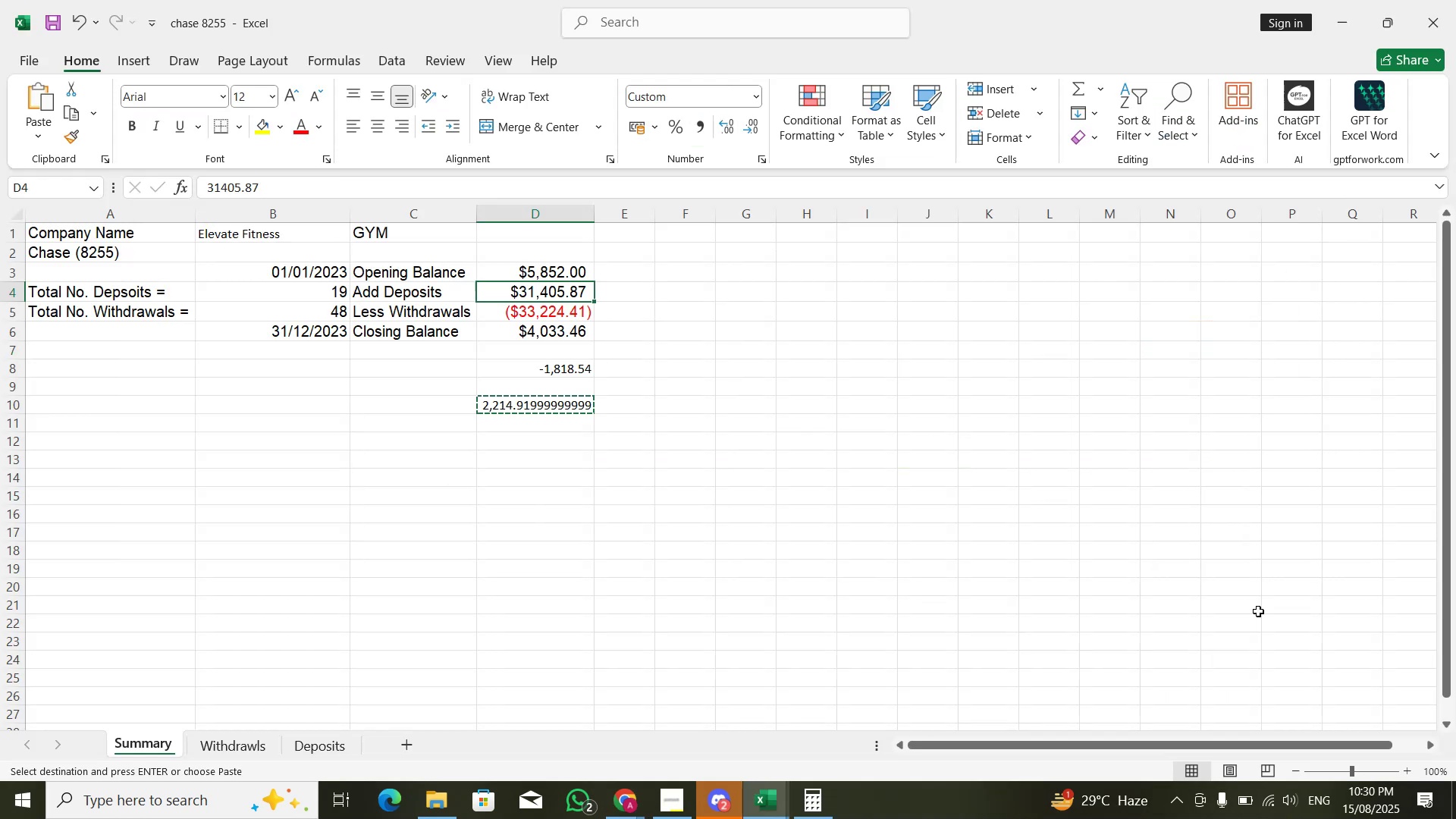 
key(ArrowDown)
 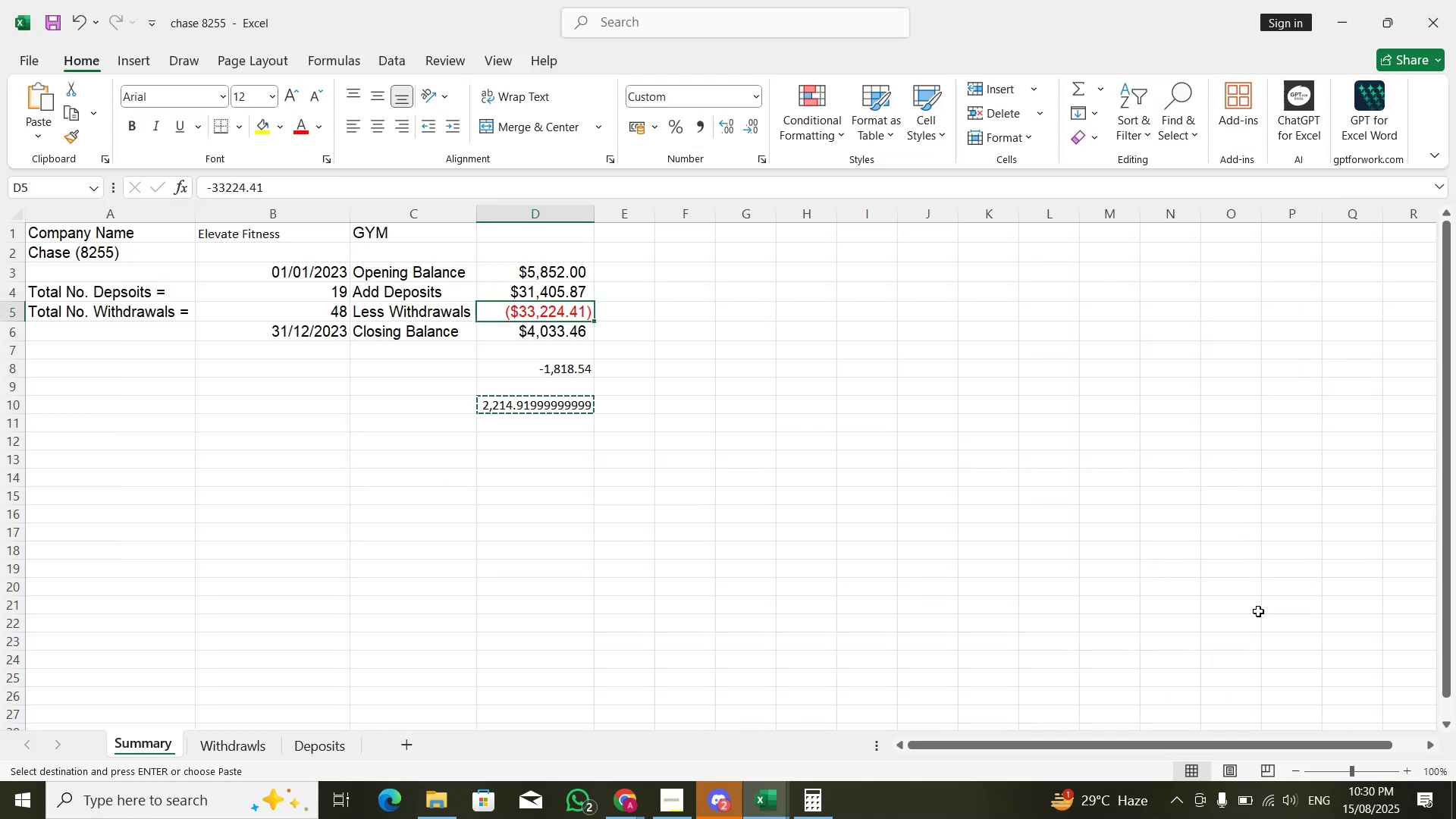 
key(Alt+Tab)
 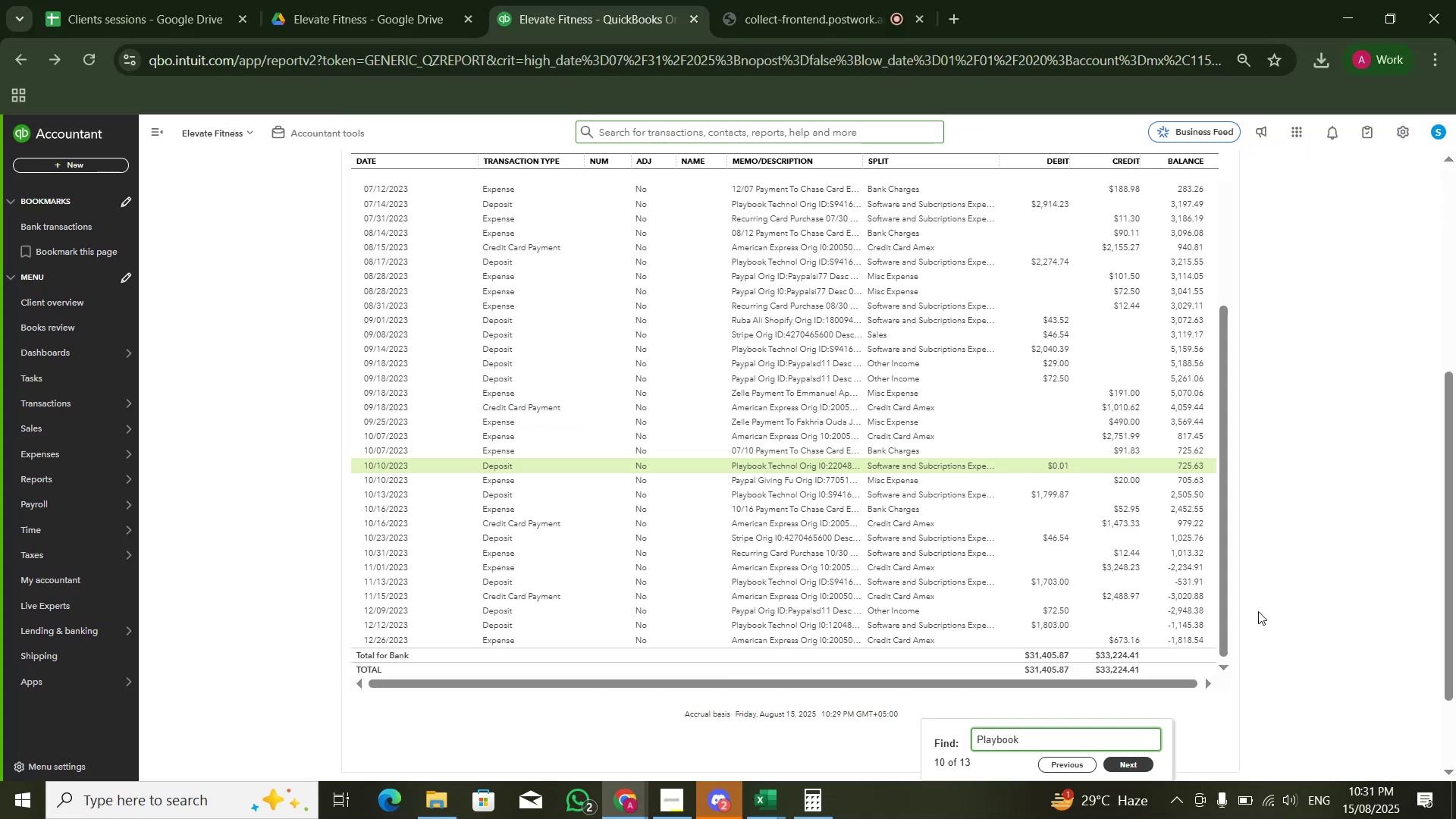 
key(Alt+AltLeft)
 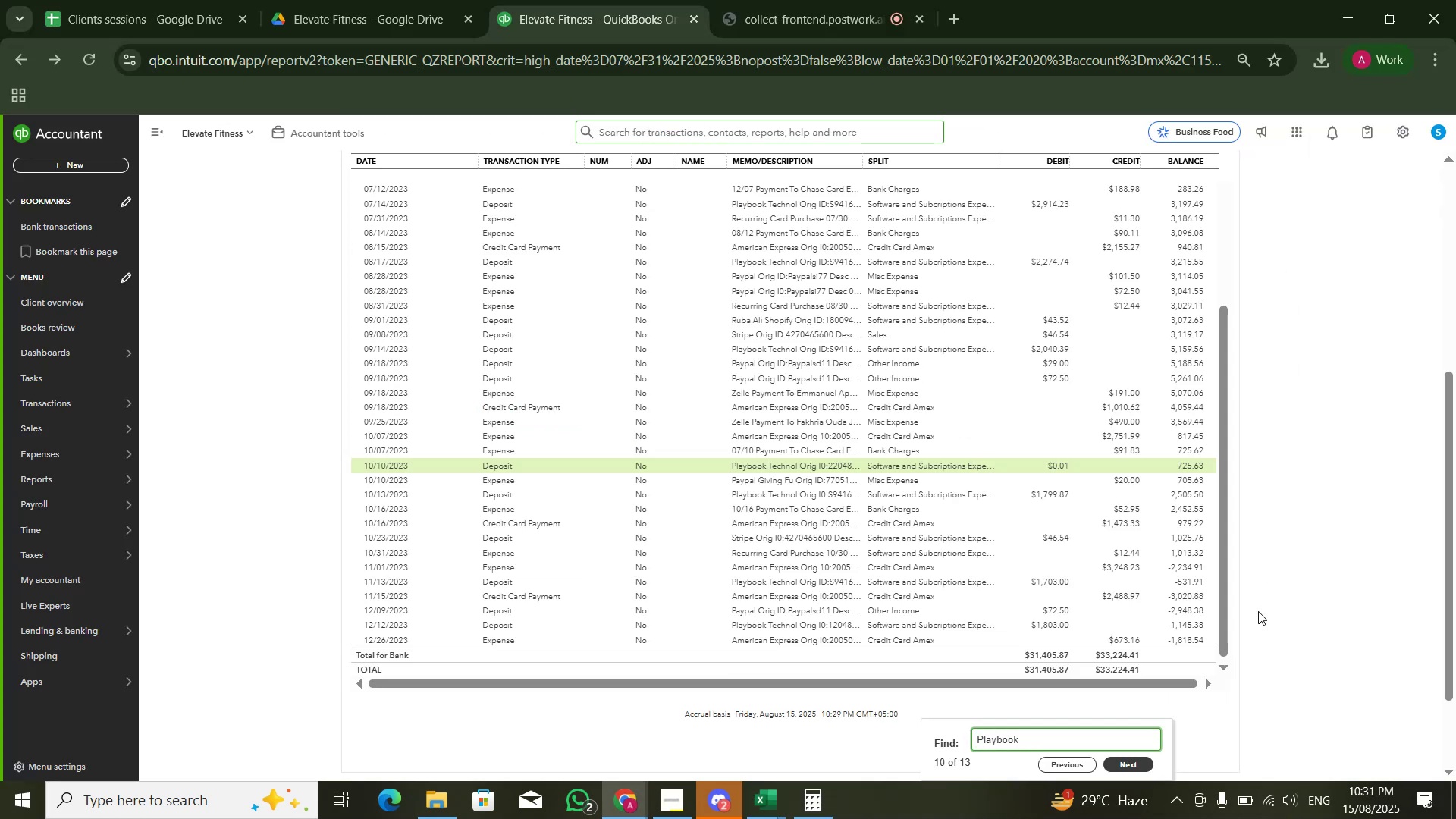 
key(Alt+Tab)
 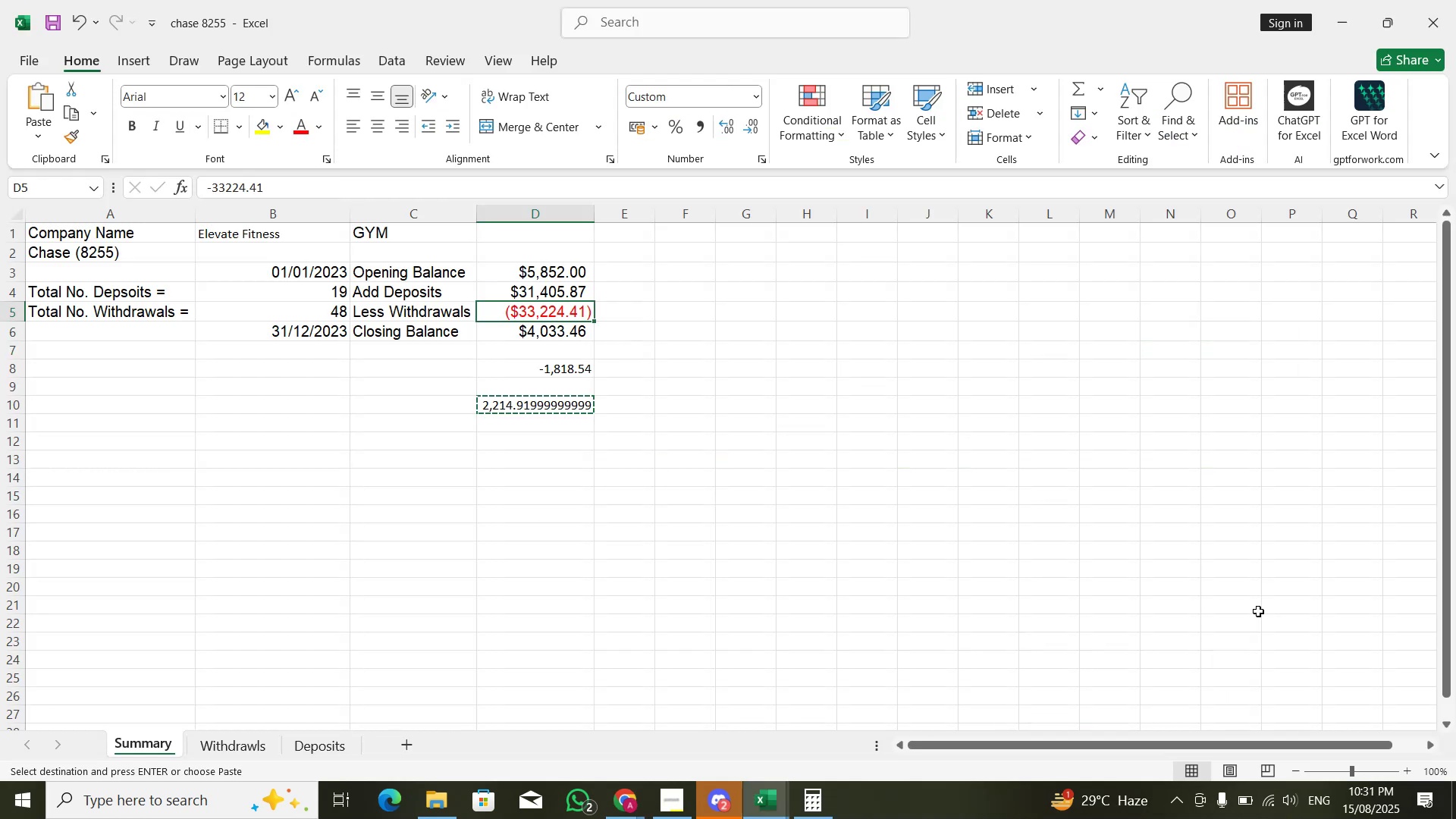 
key(ArrowUp)
 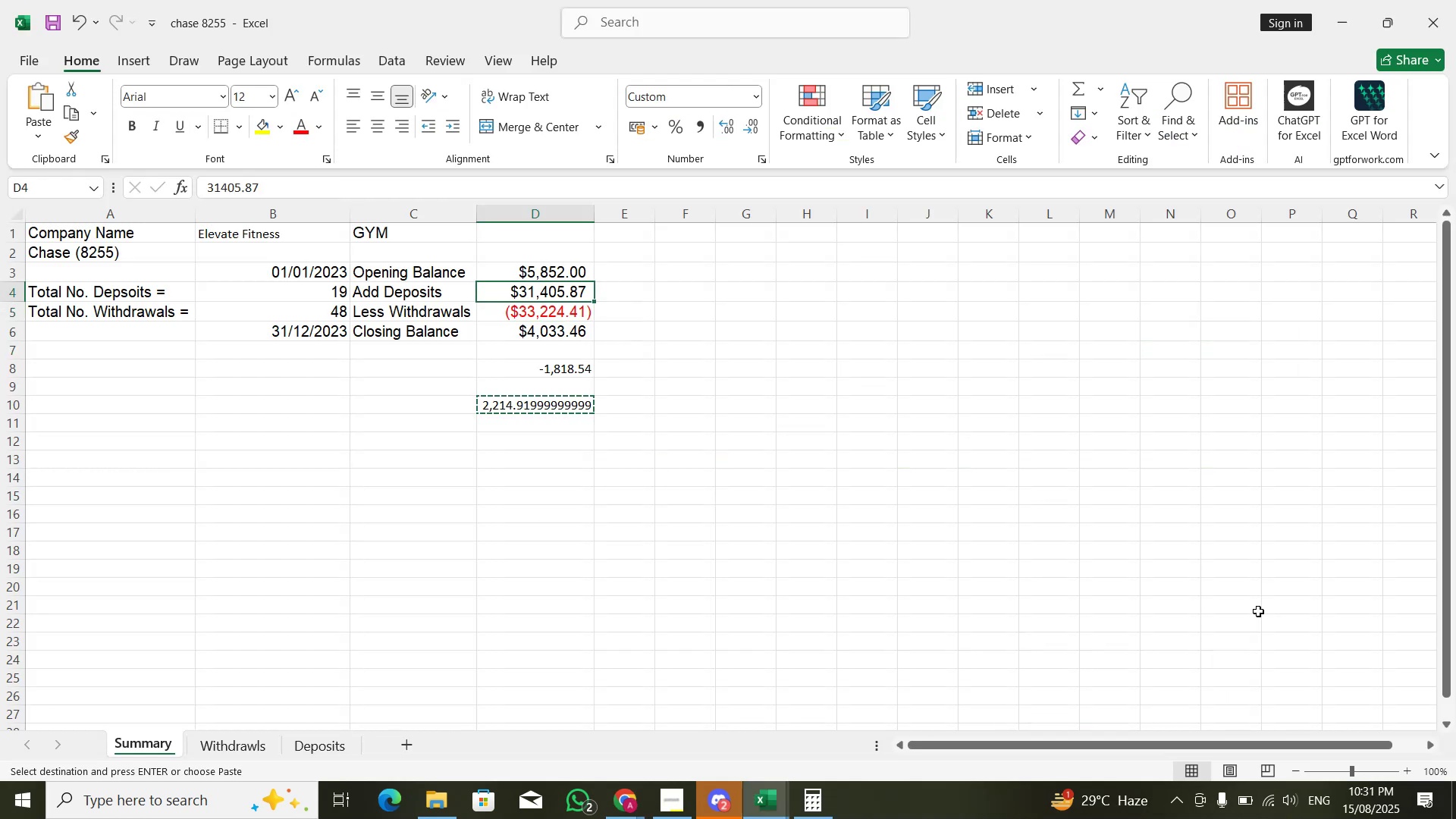 
key(ArrowUp)
 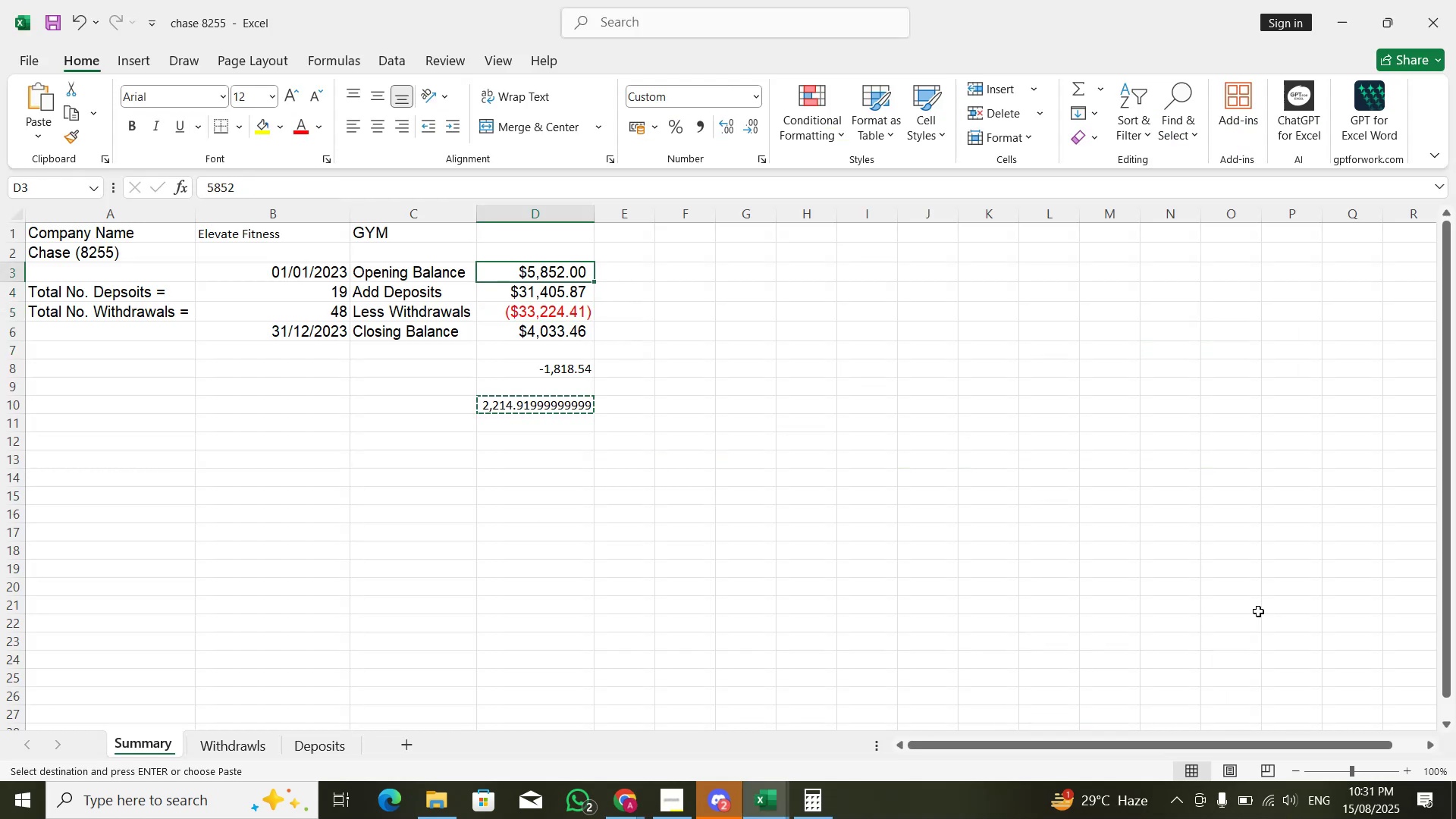 
key(Alt+AltLeft)
 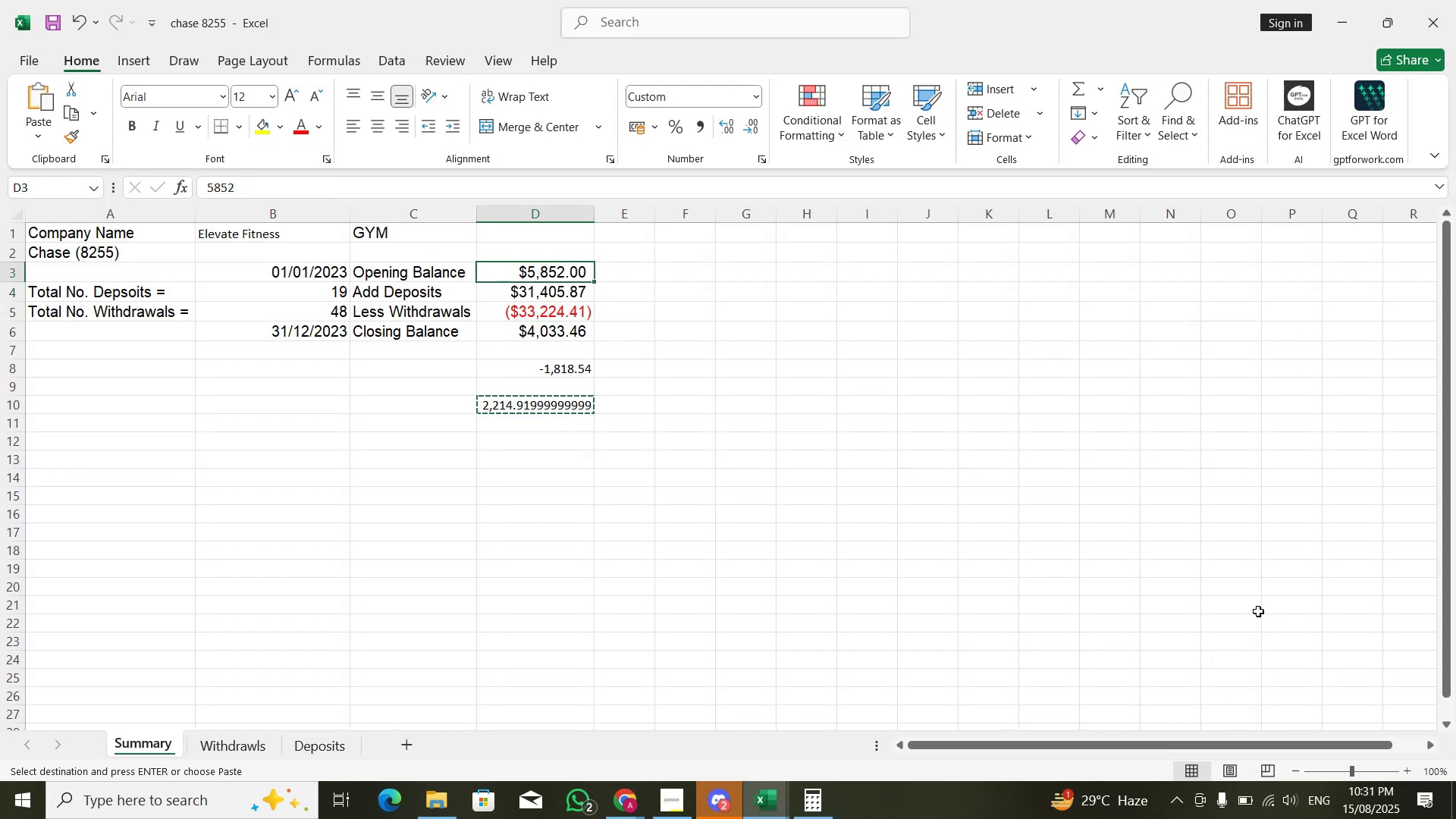 
key(Alt+Tab)
 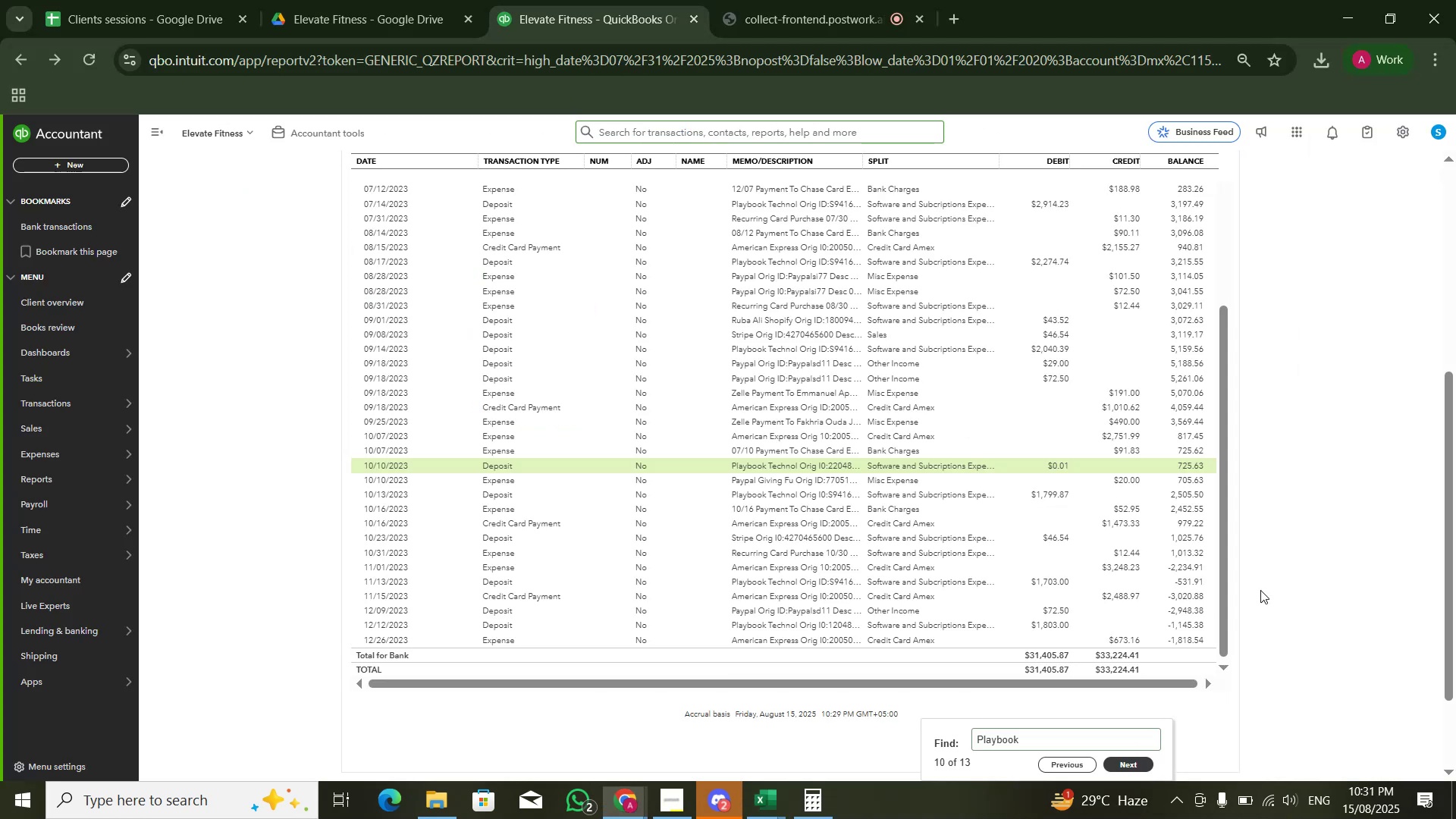 
scroll: coordinate [736, 536], scroll_direction: up, amount: 26.0
 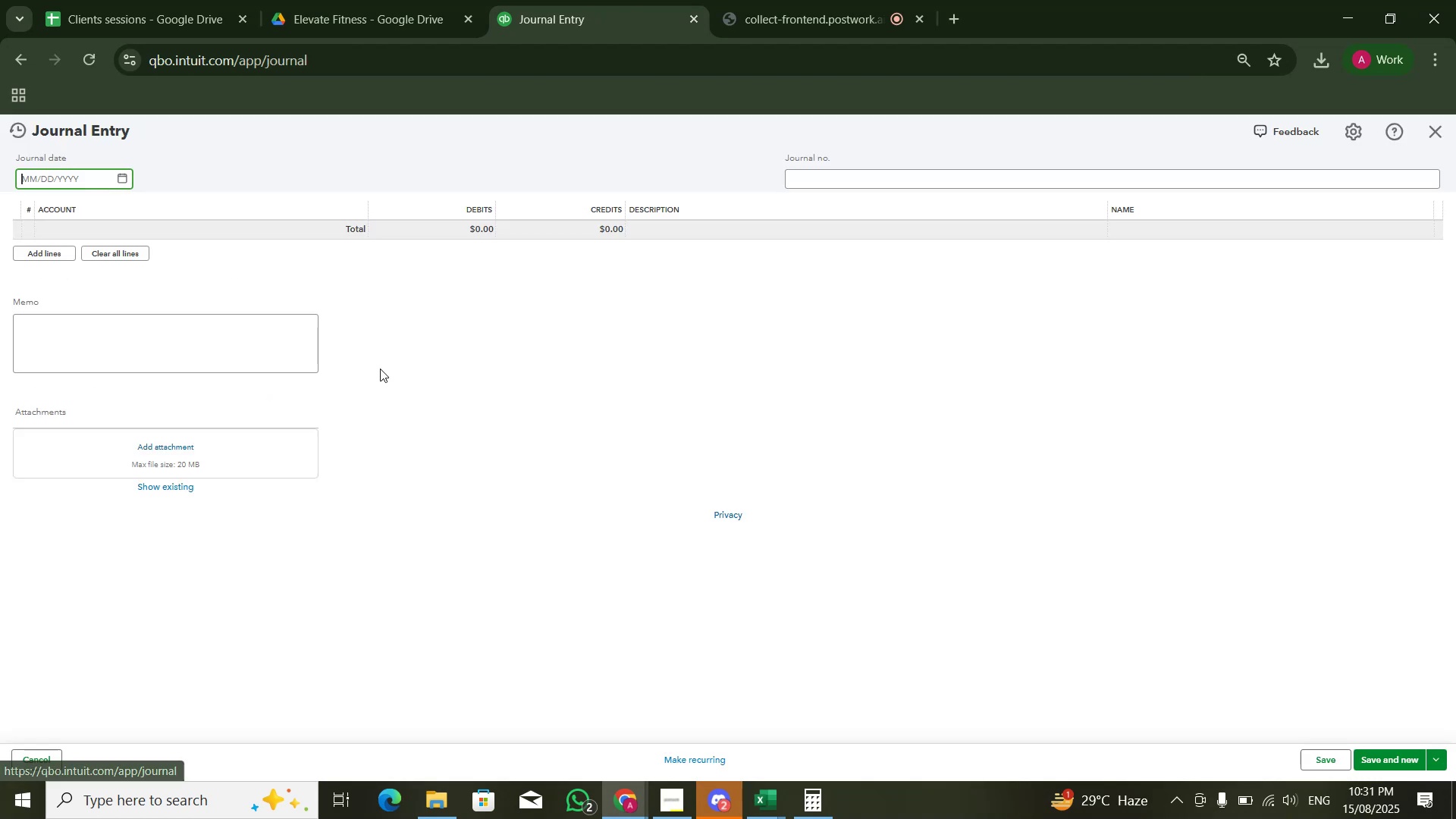 
wait(7.22)
 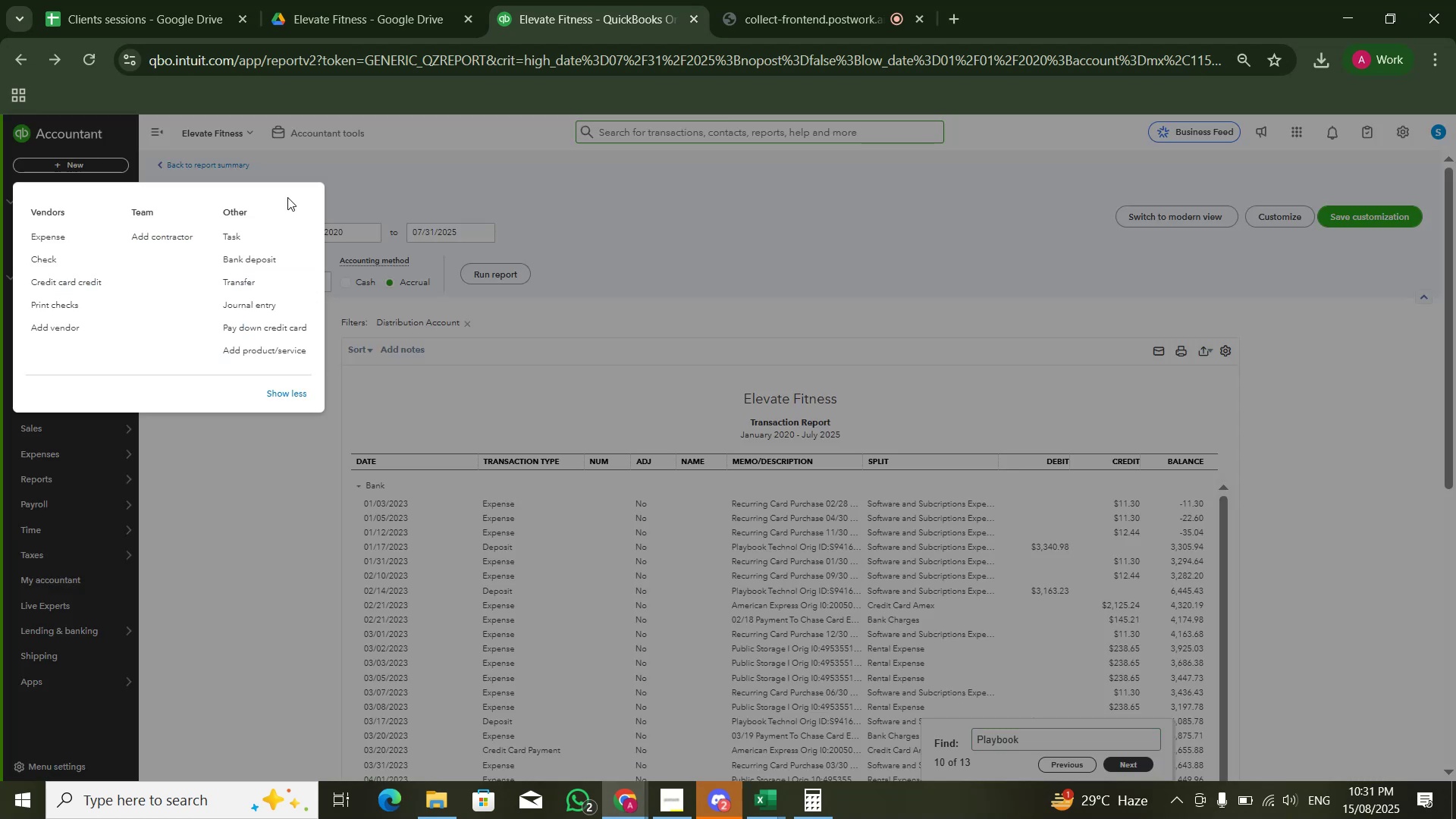 
left_click([124, 184])
 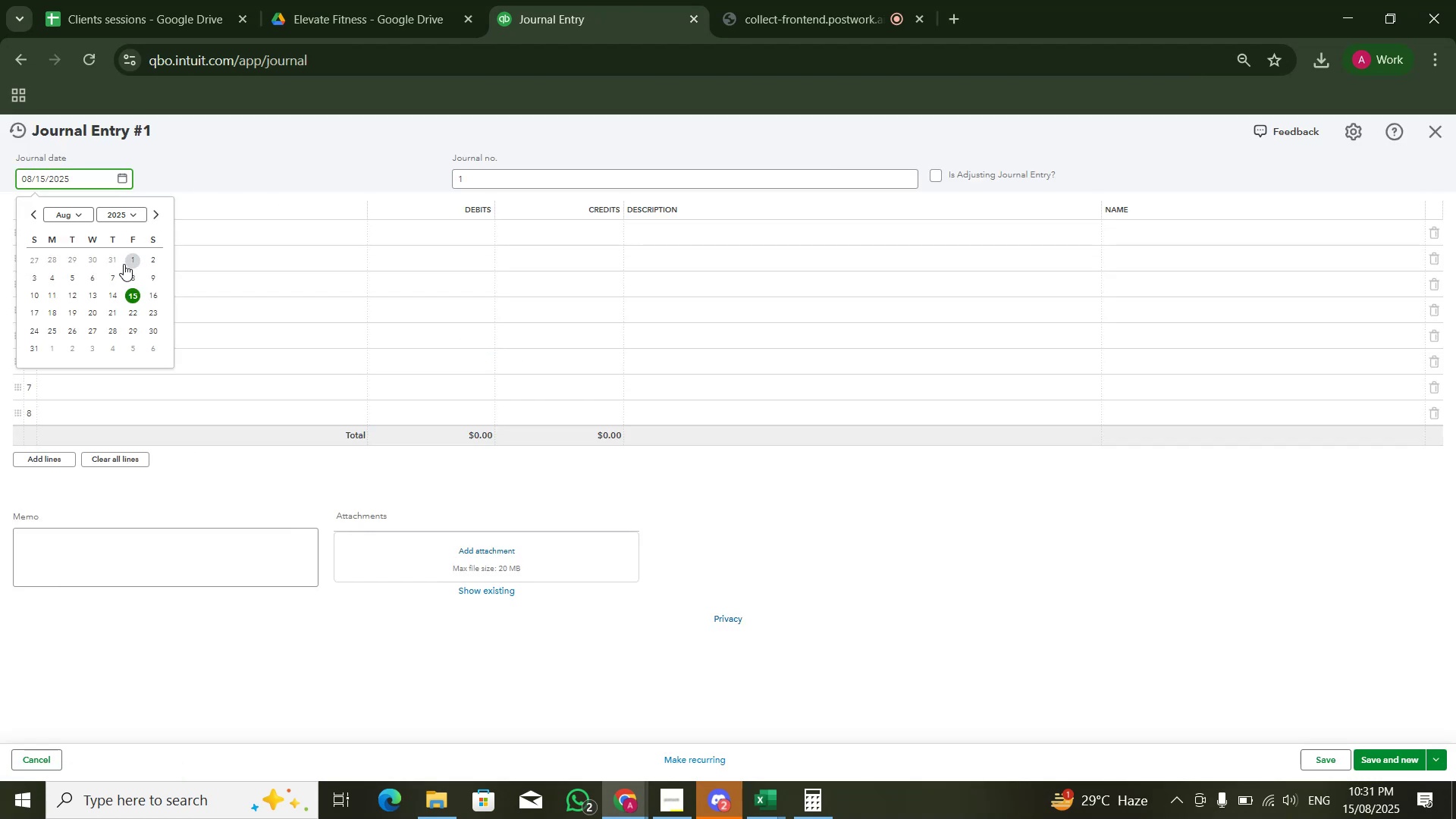 
key(Alt+AltLeft)
 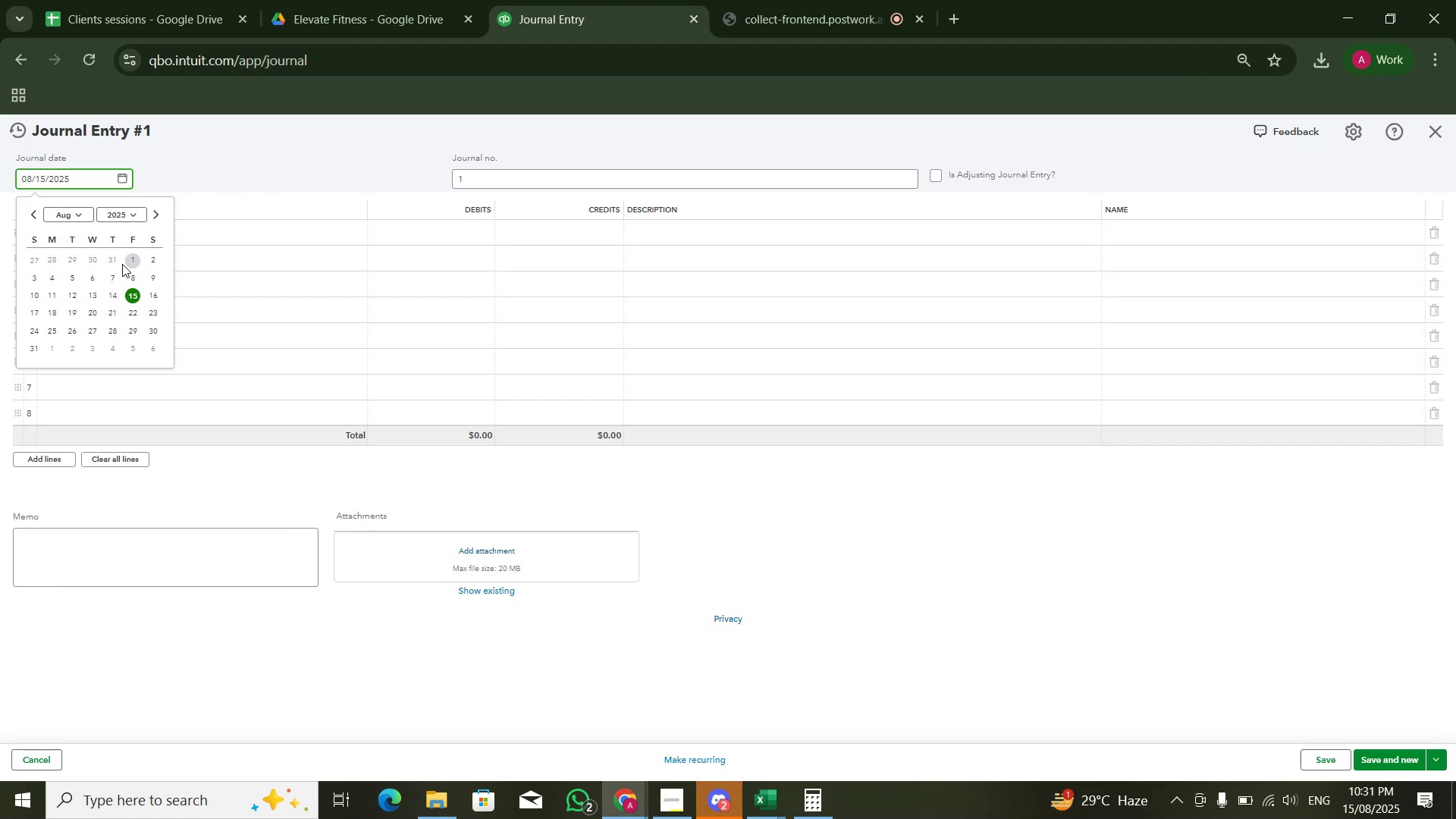 
key(Alt+Tab)
 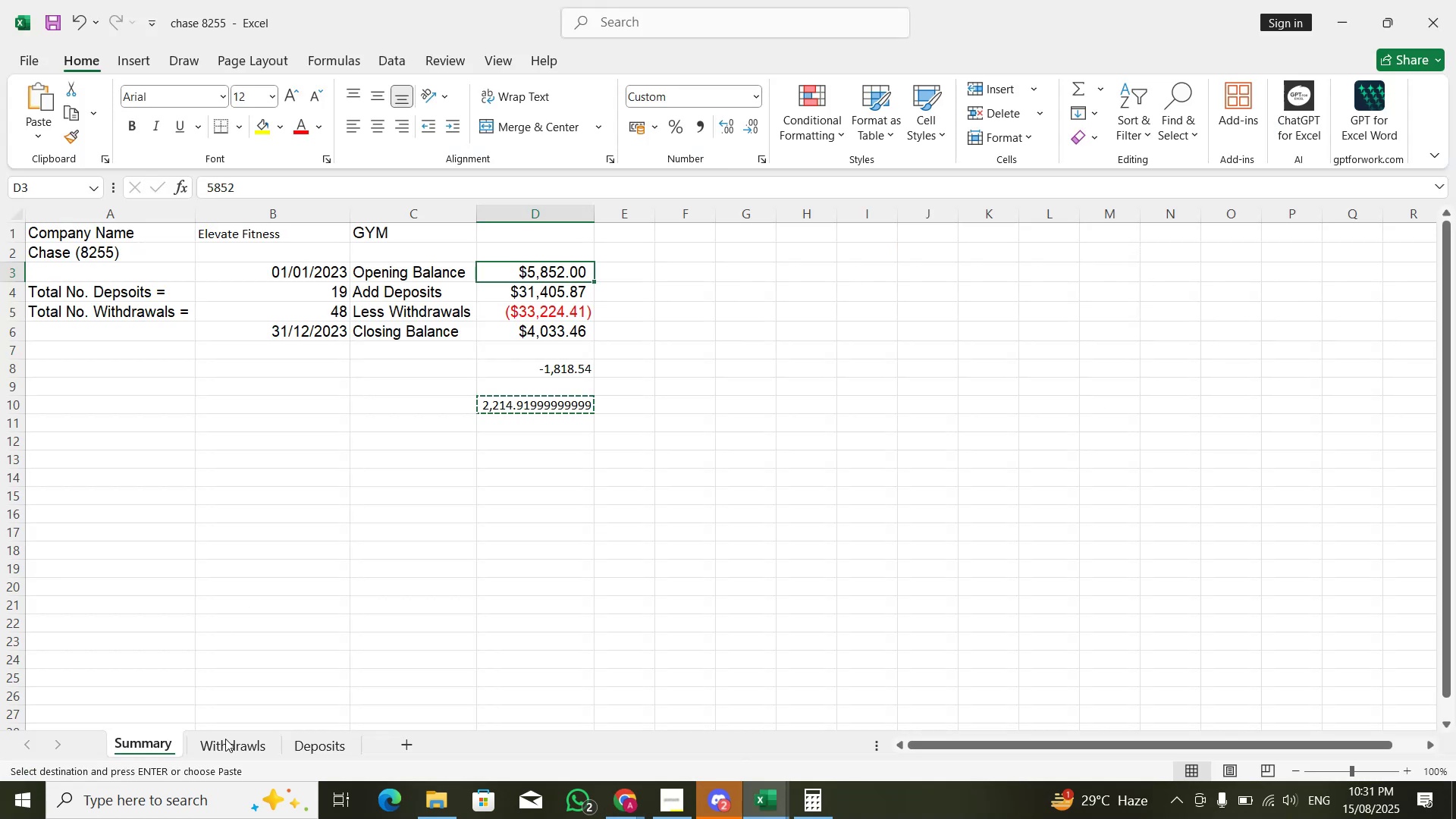 
left_click([226, 741])
 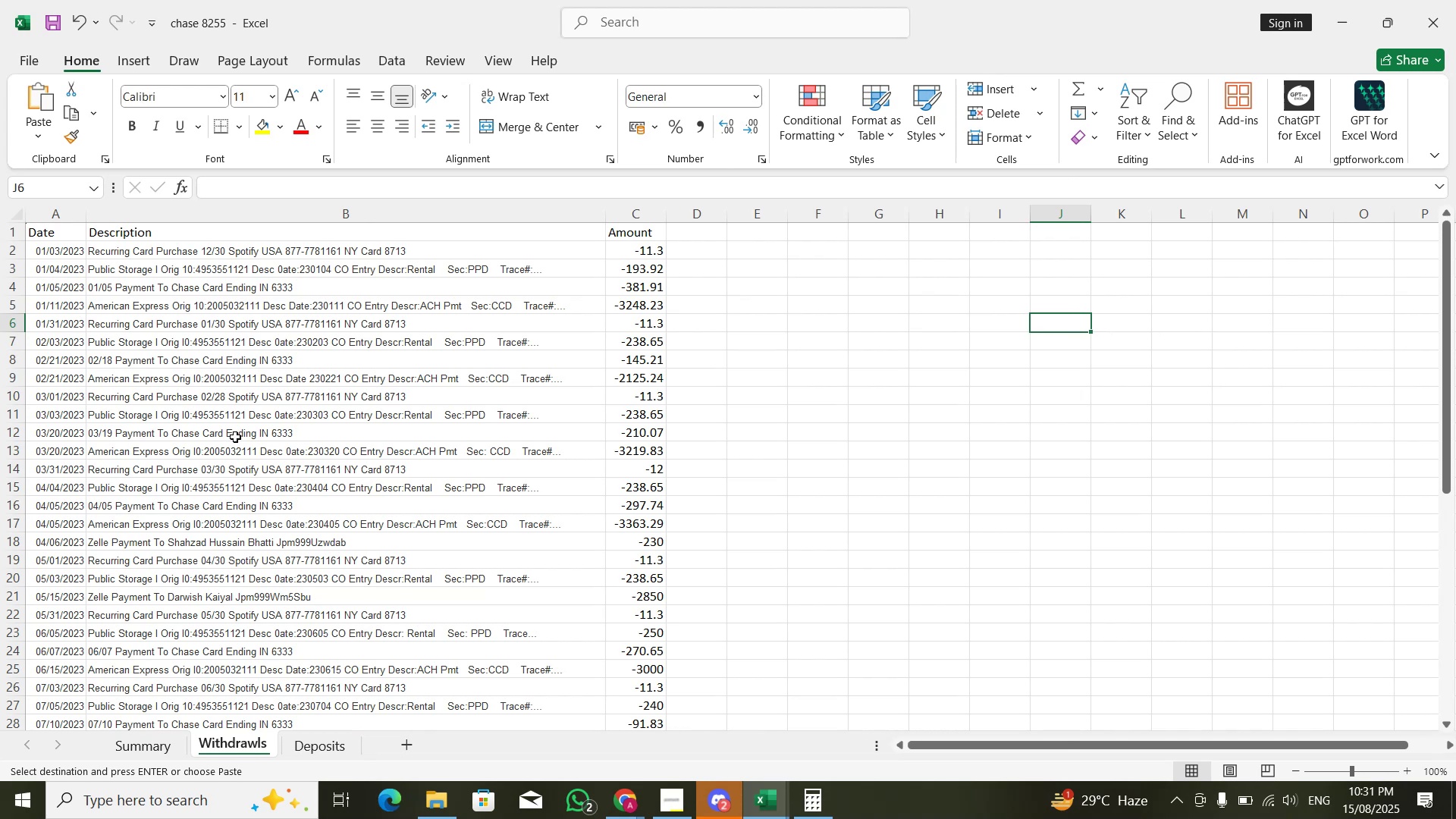 
scroll: coordinate [237, 437], scroll_direction: up, amount: 4.0
 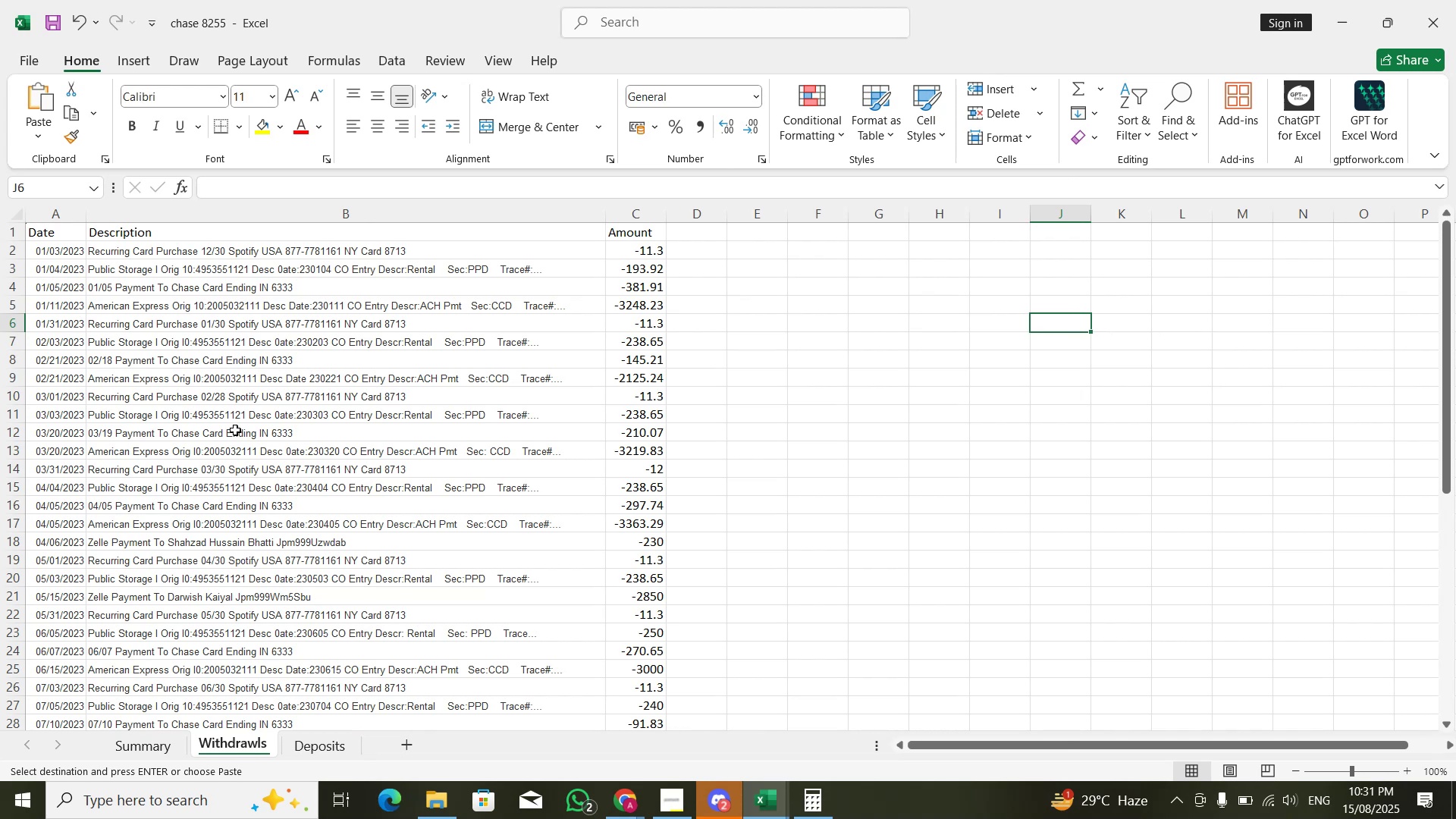 
key(Alt+AltLeft)
 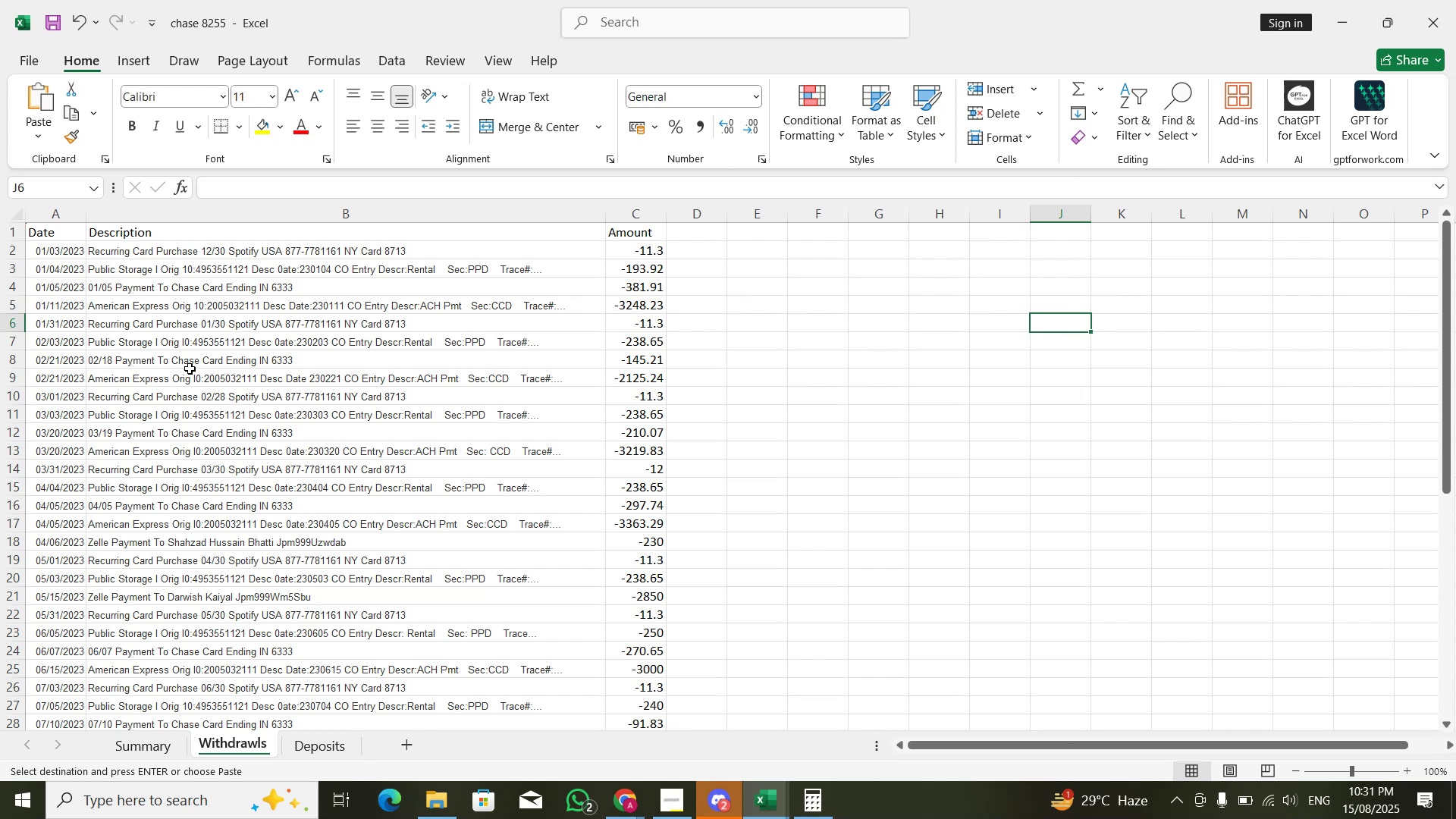 
key(Alt+Tab)
 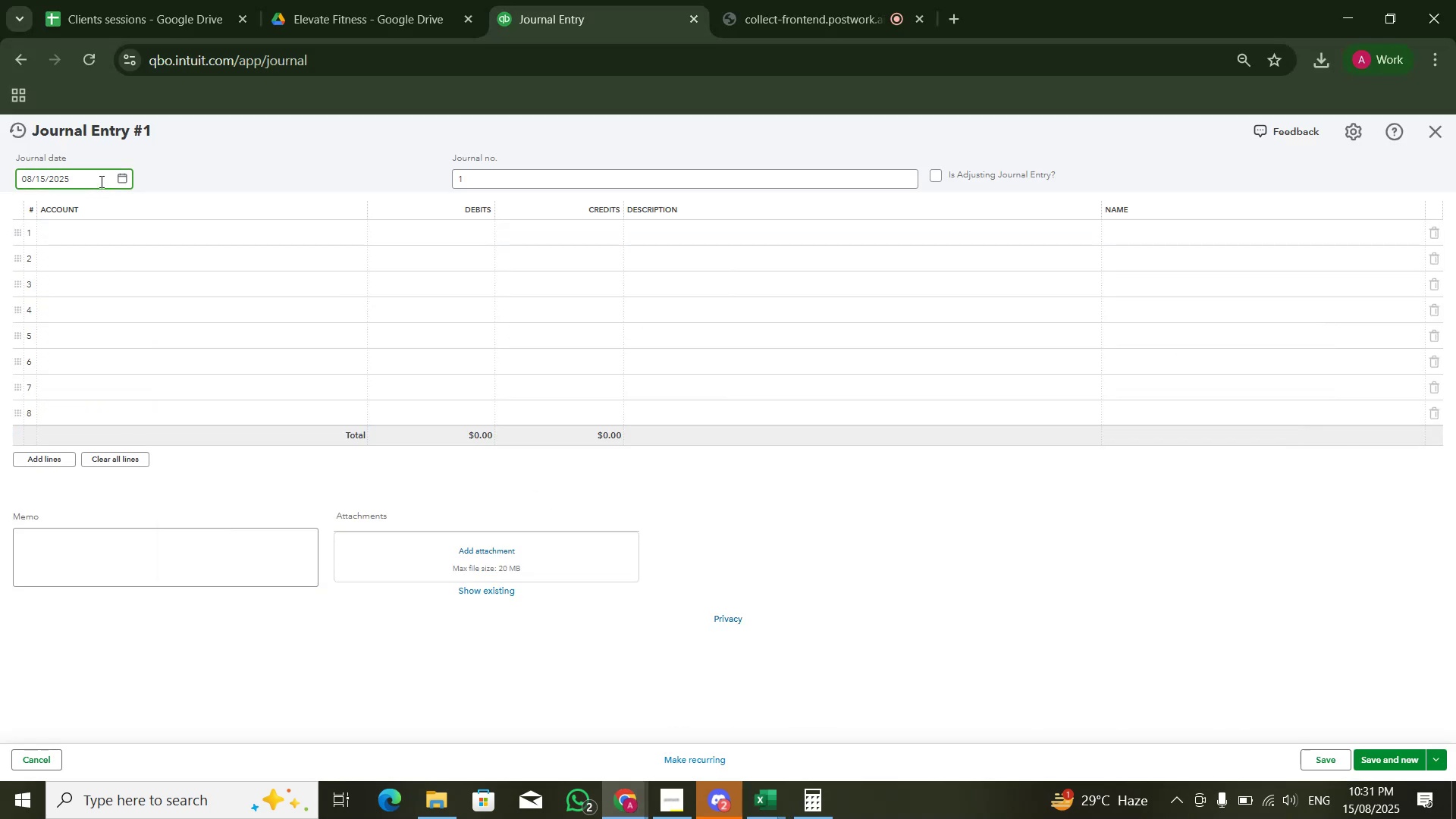 
key(Numpad0)
 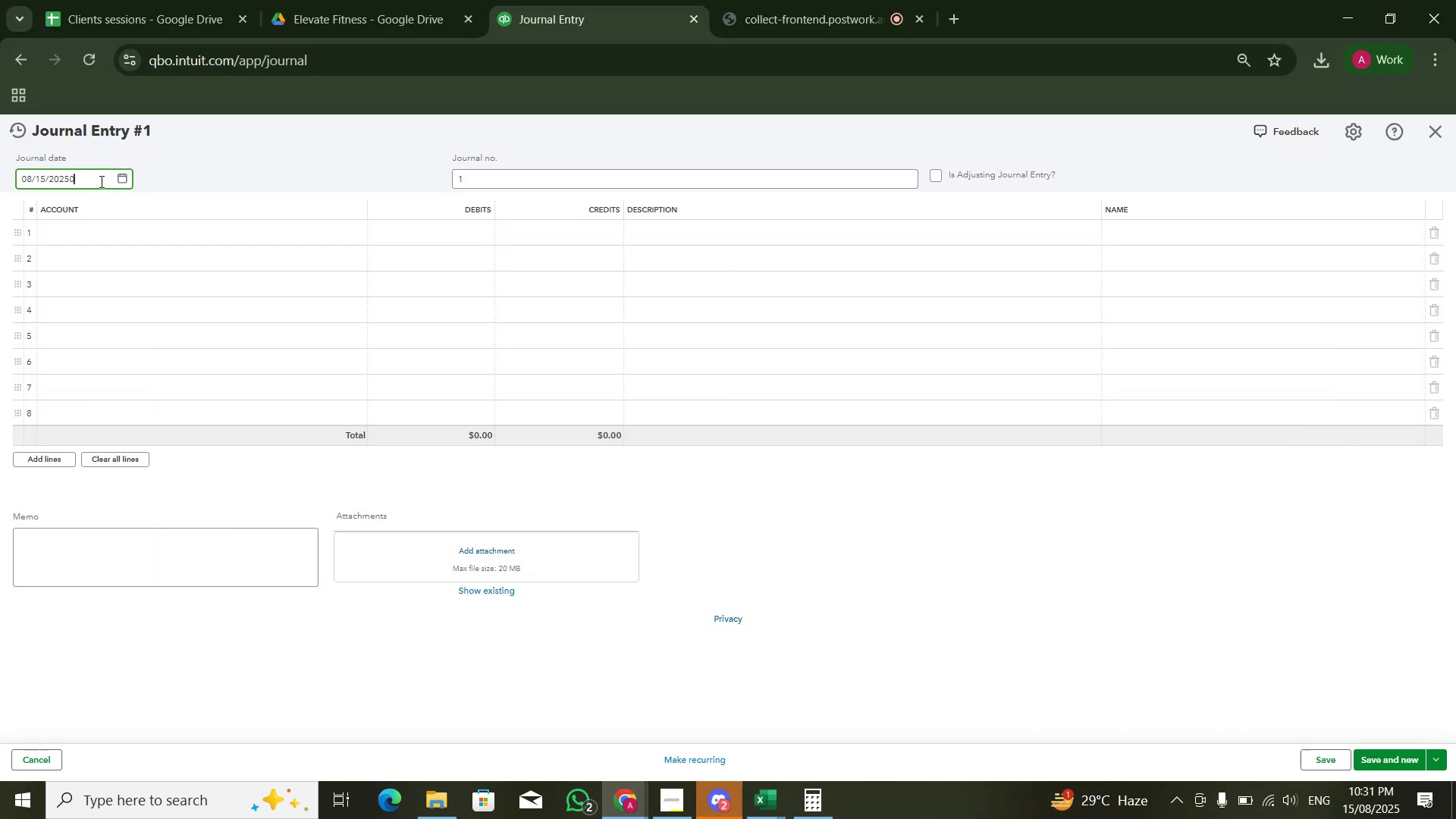 
key(Numpad1)
 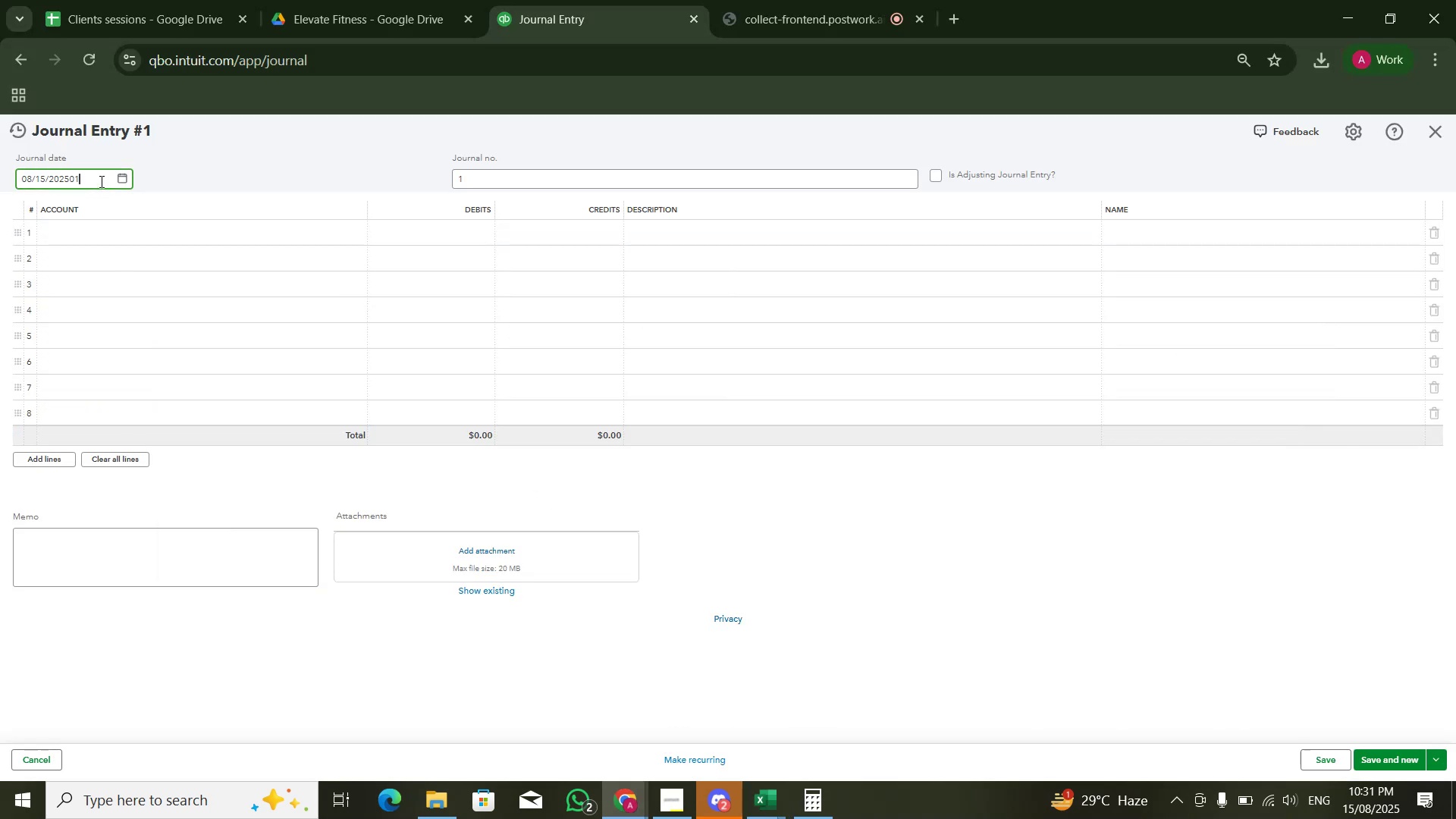 
key(Numpad0)
 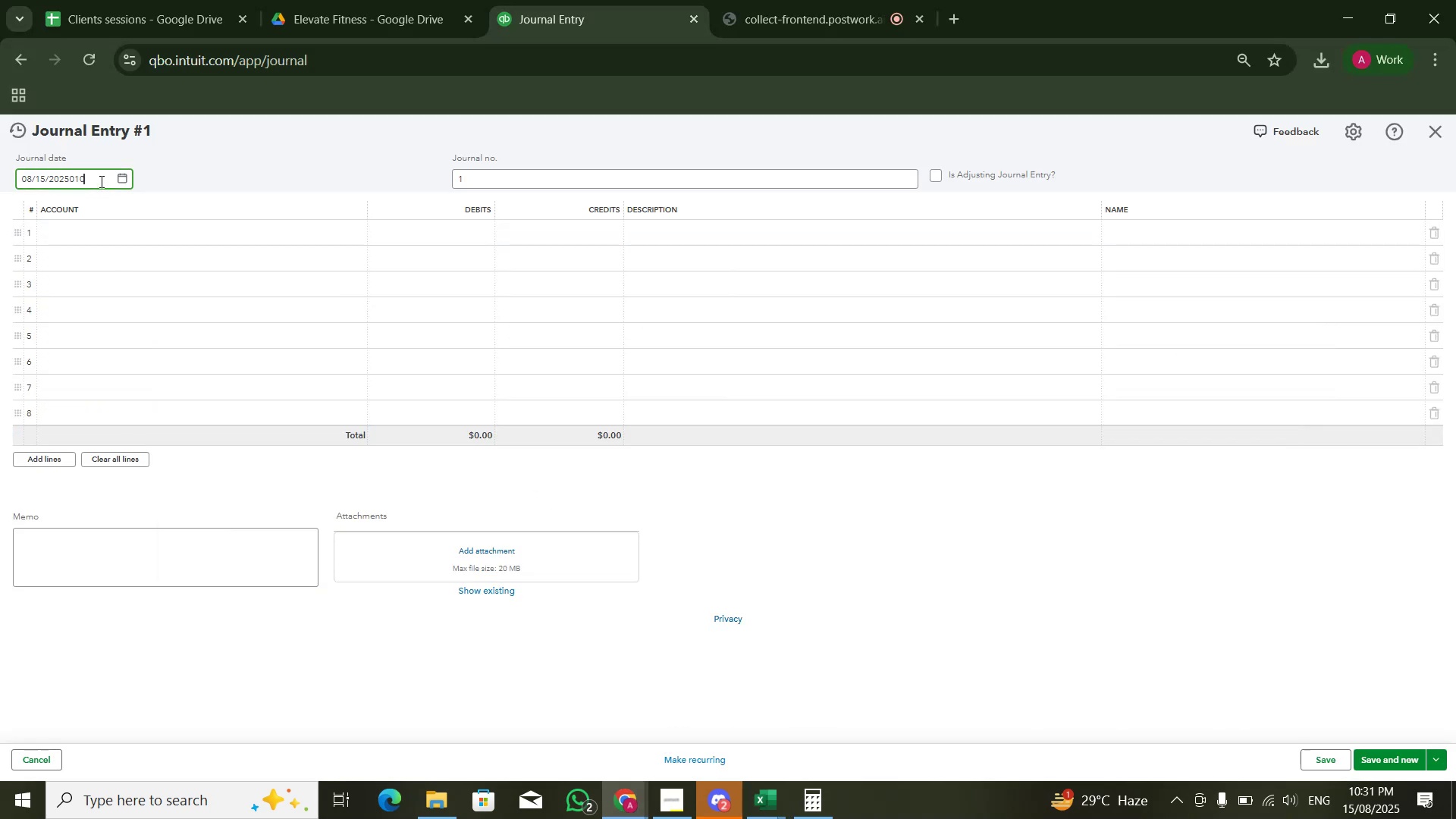 
key(Numpad1)
 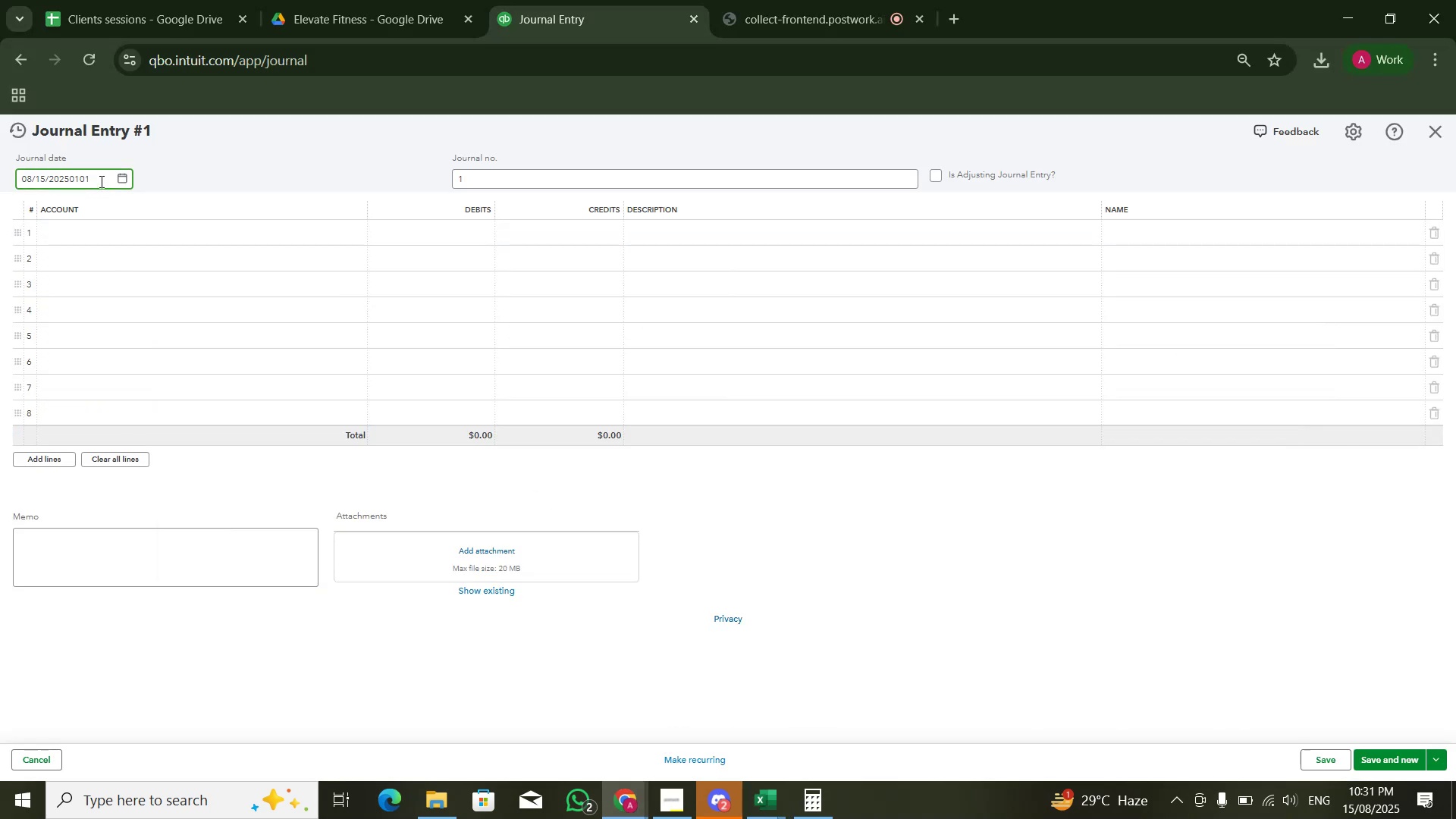 
key(Control+A)
 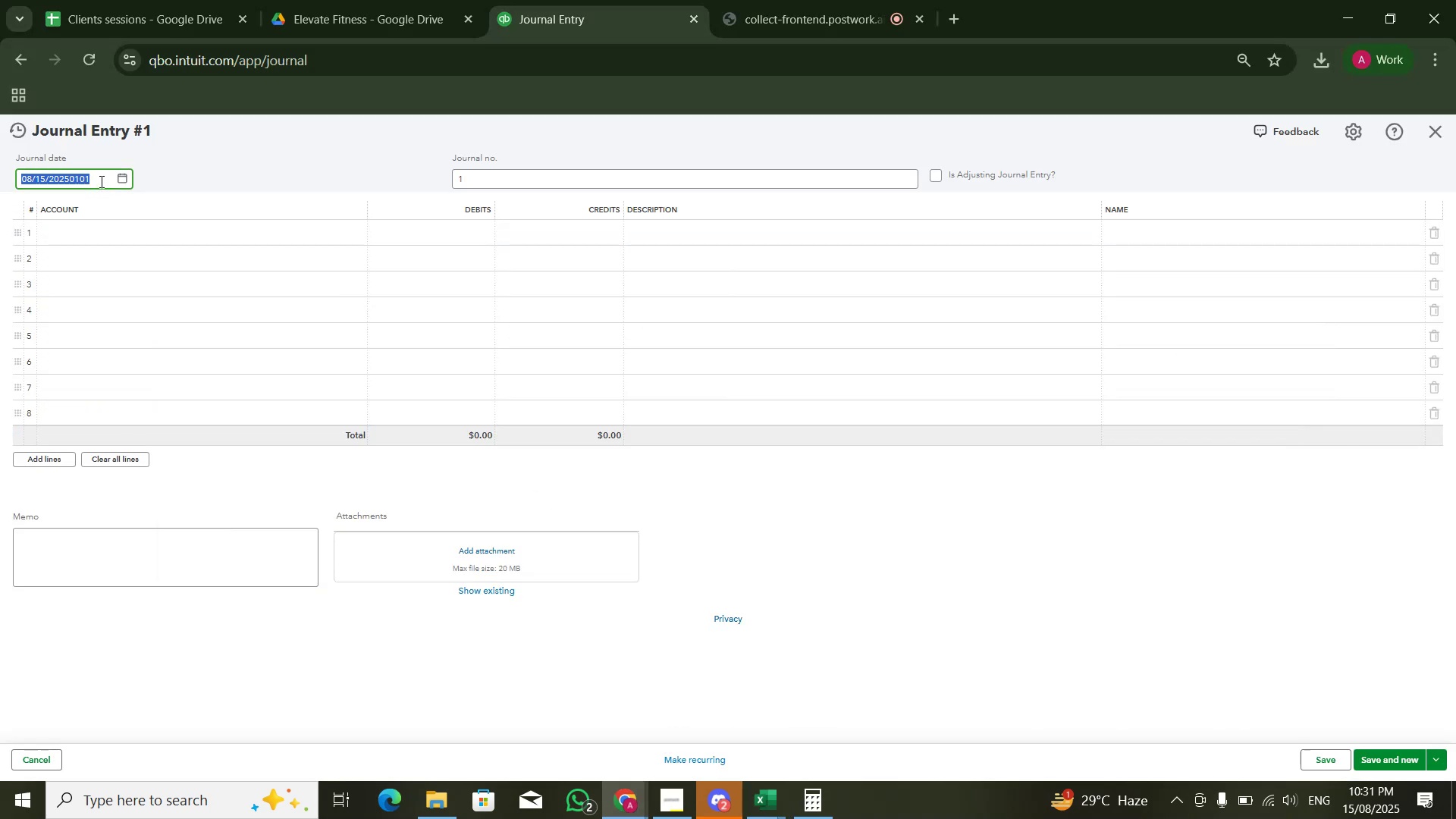 
key(Numpad0)
 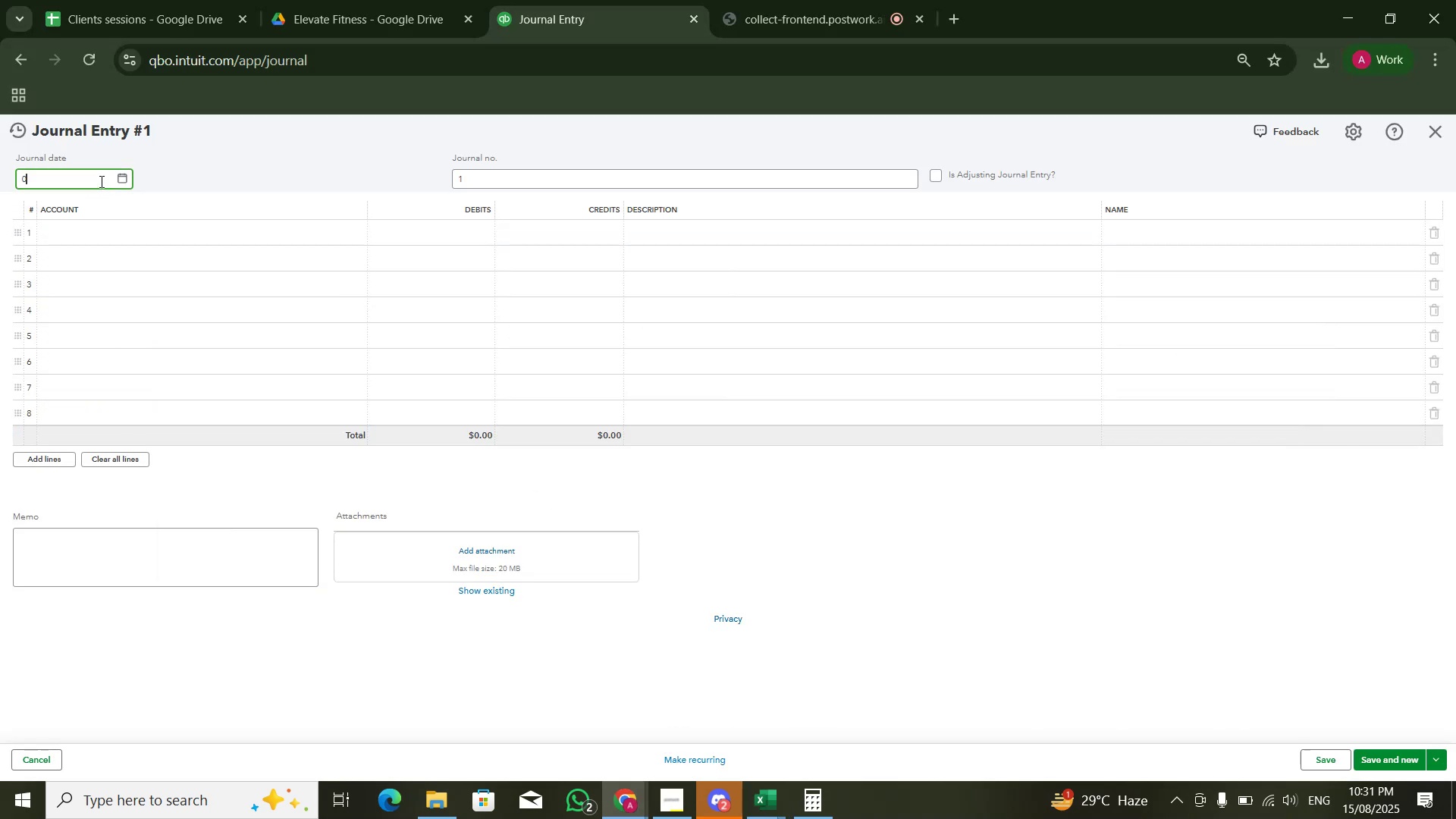 
key(Numpad1)
 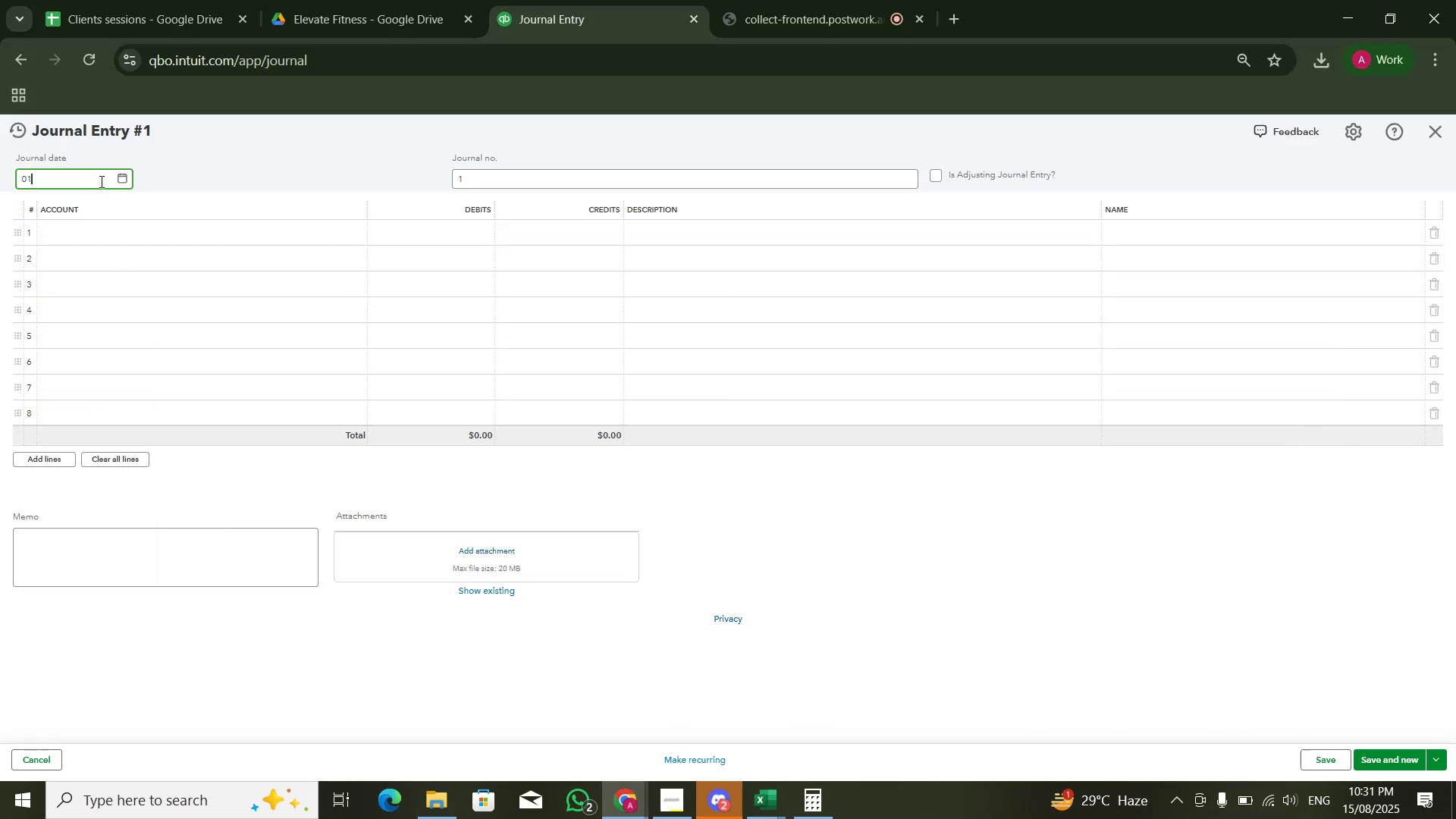 
key(Numpad0)
 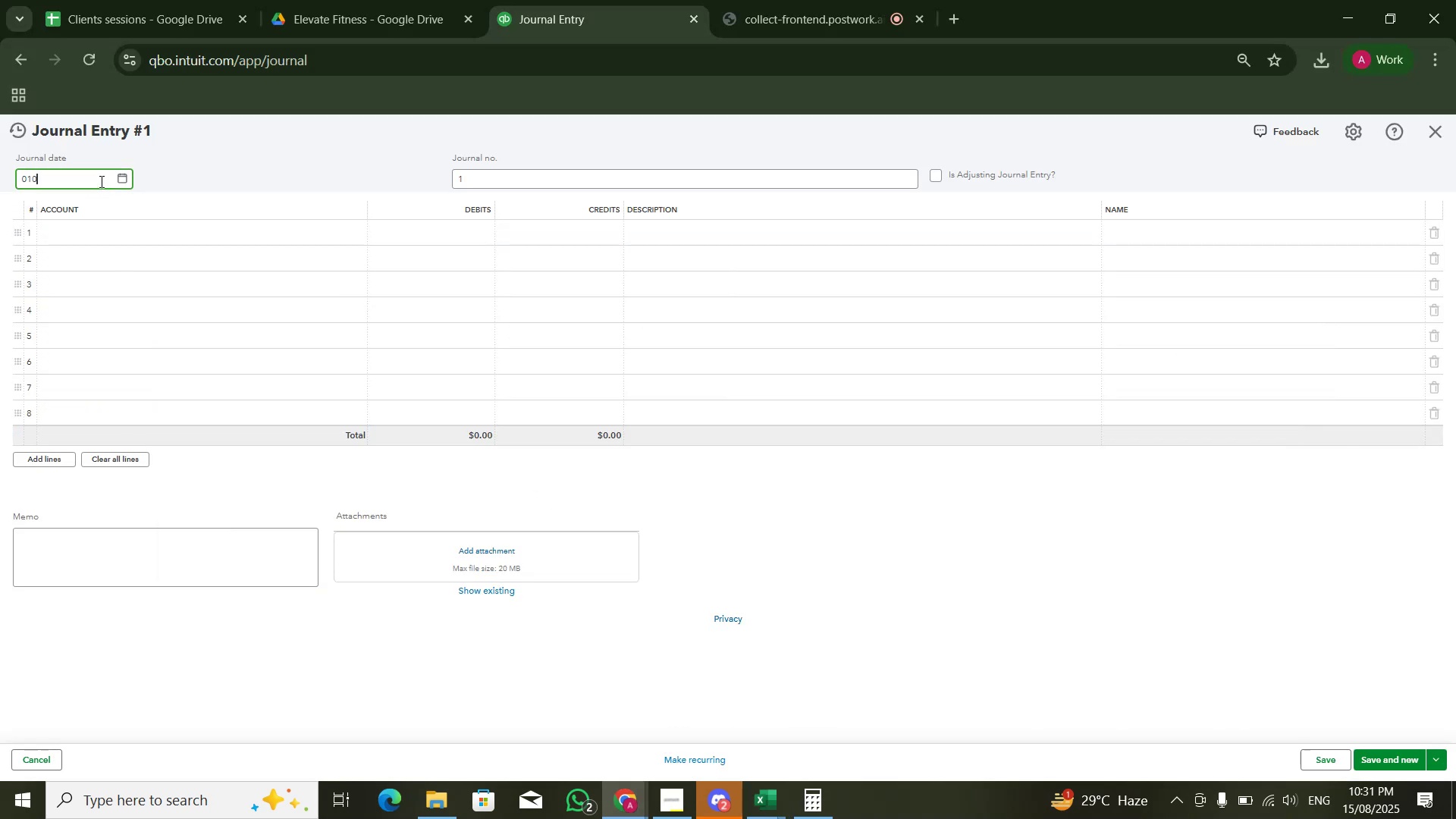 
key(Numpad1)
 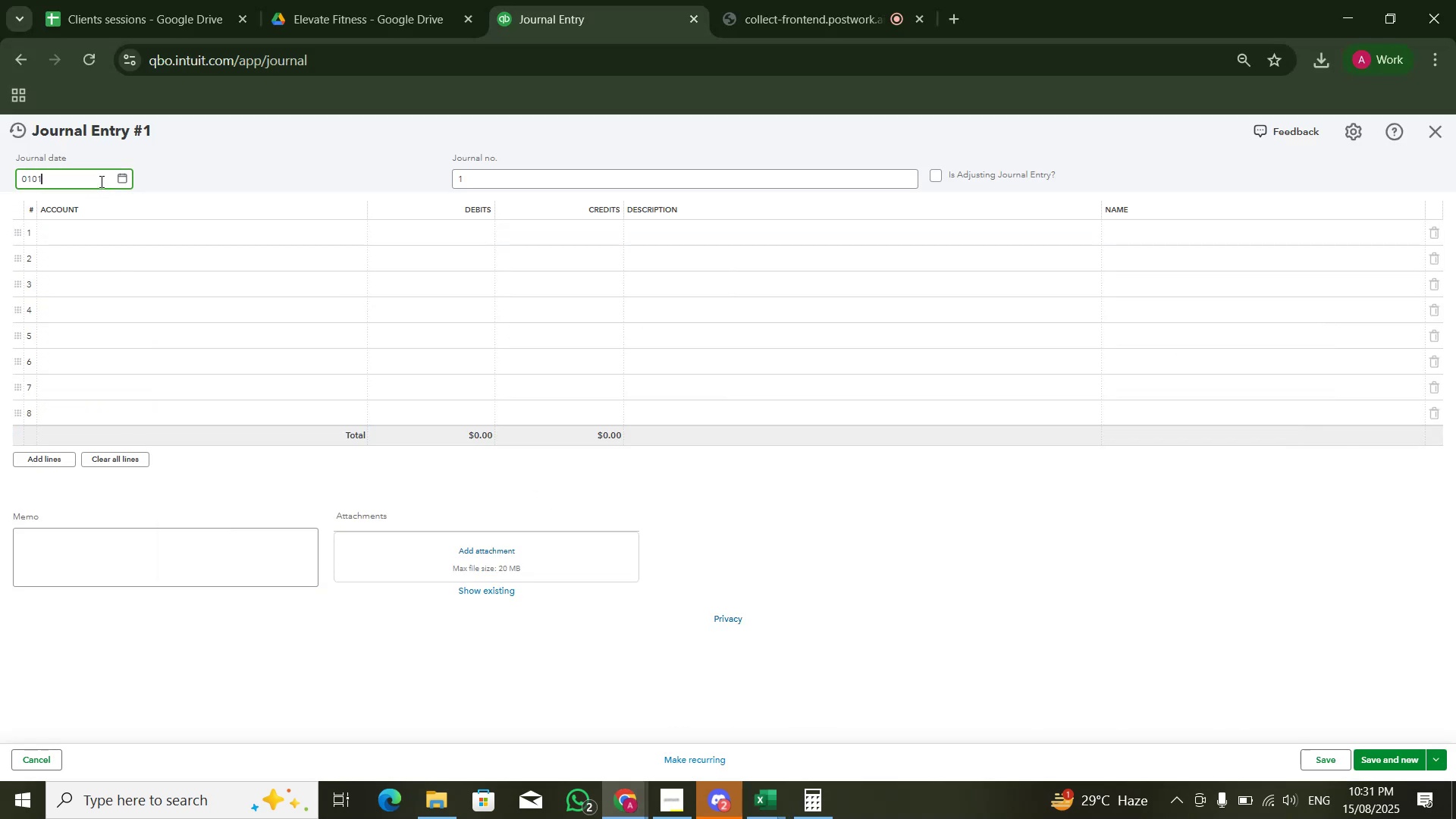 
key(Numpad2)
 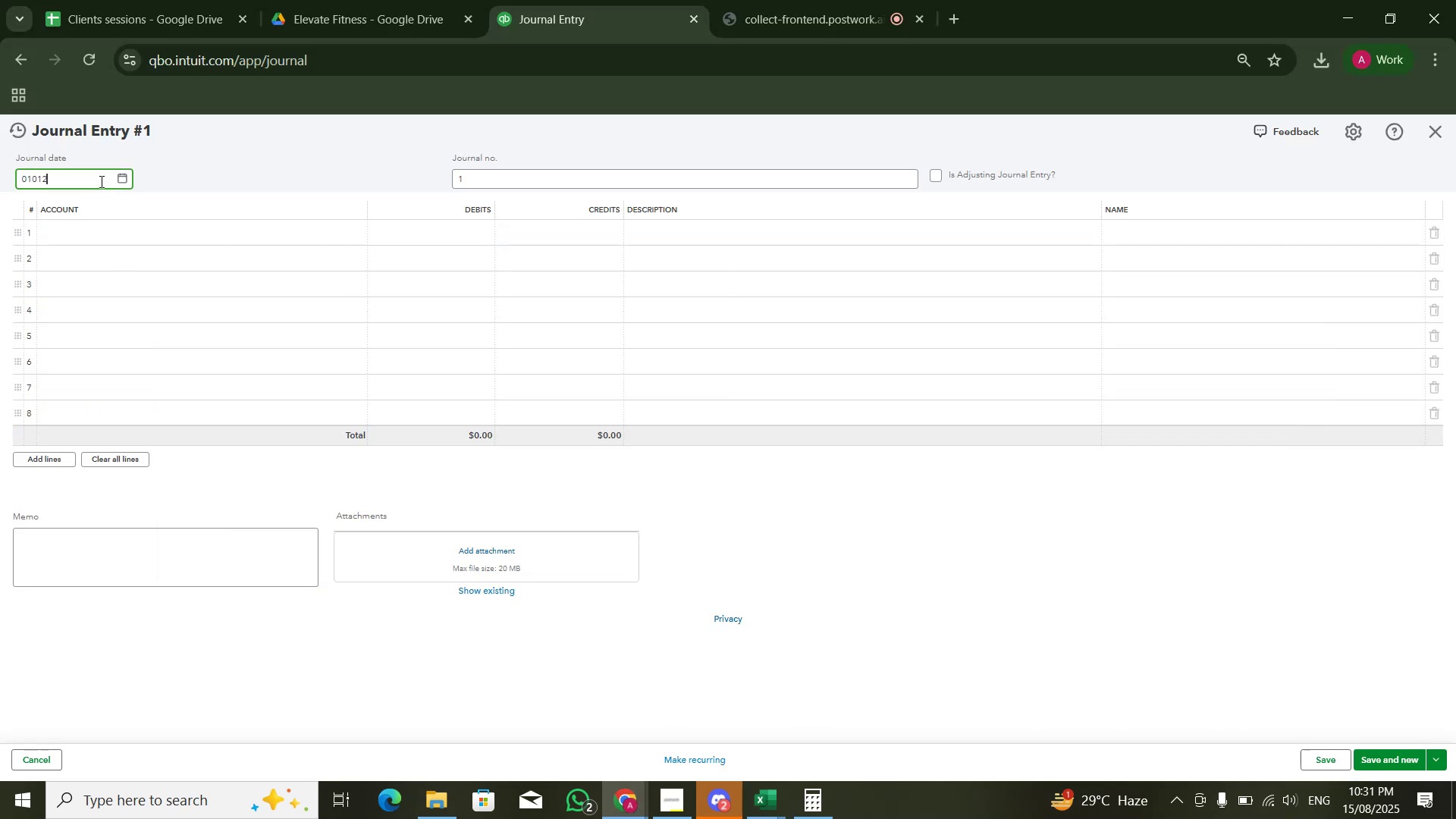 
key(Numpad0)
 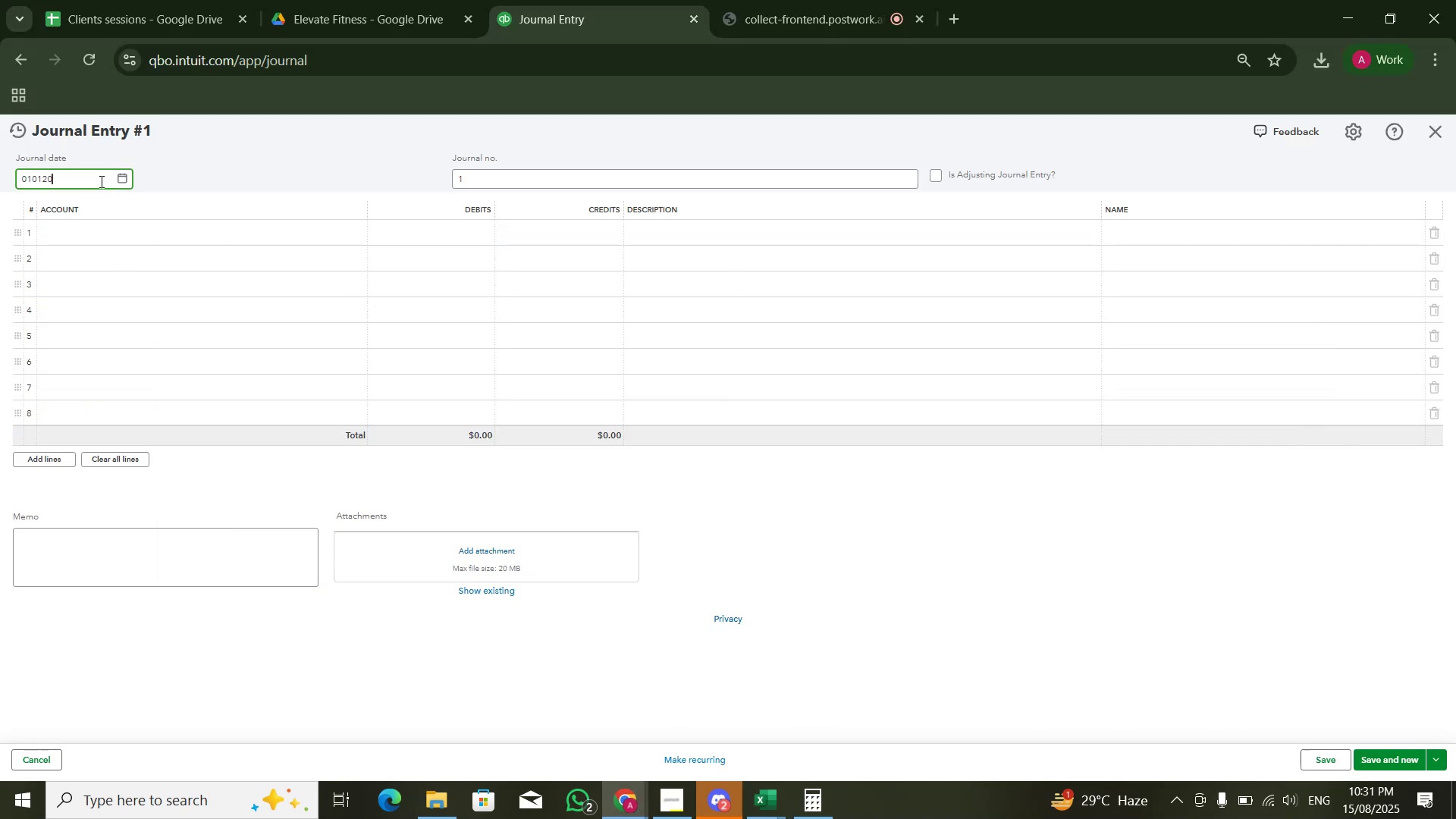 
key(Numpad2)
 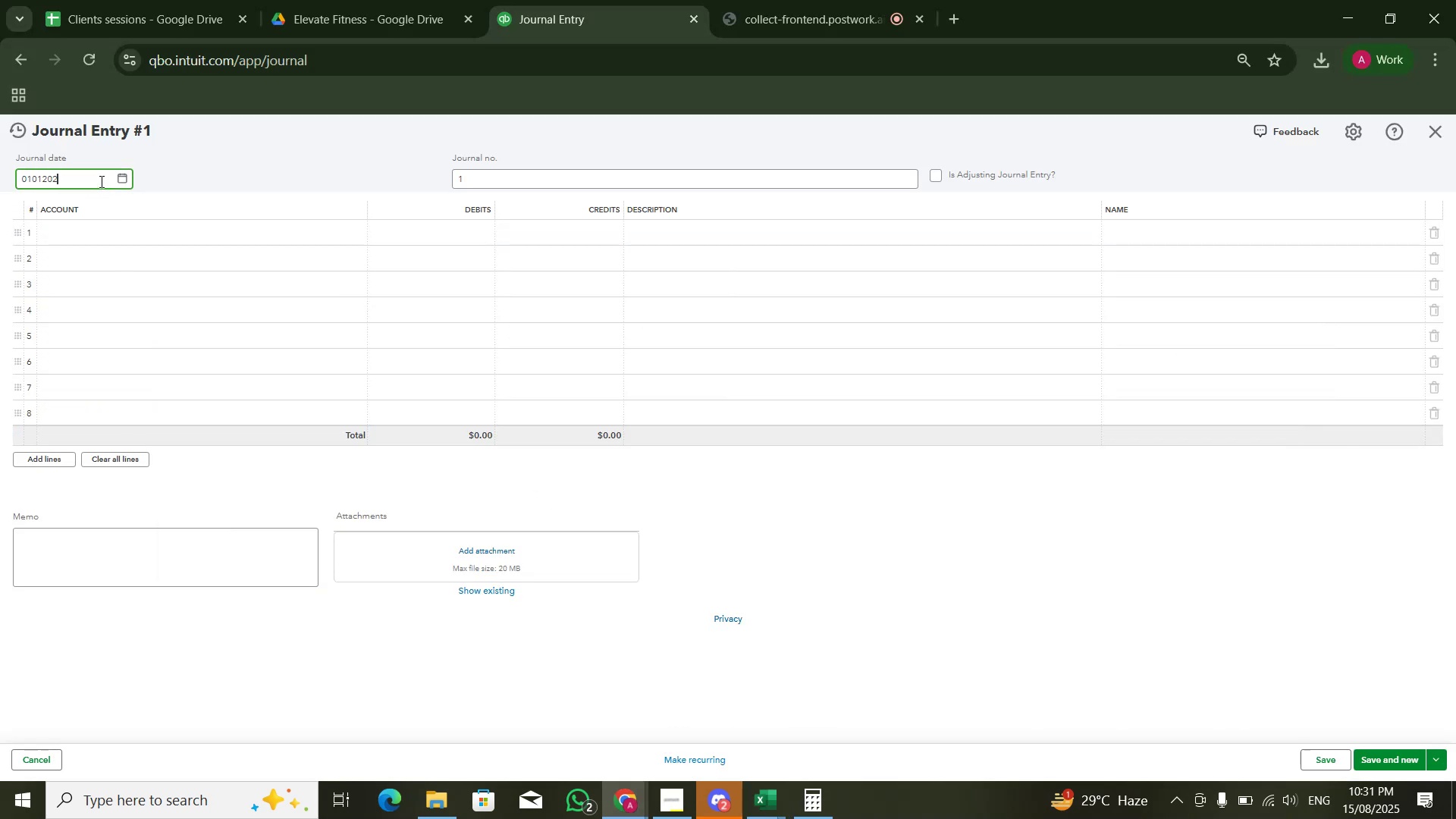 
key(Numpad3)
 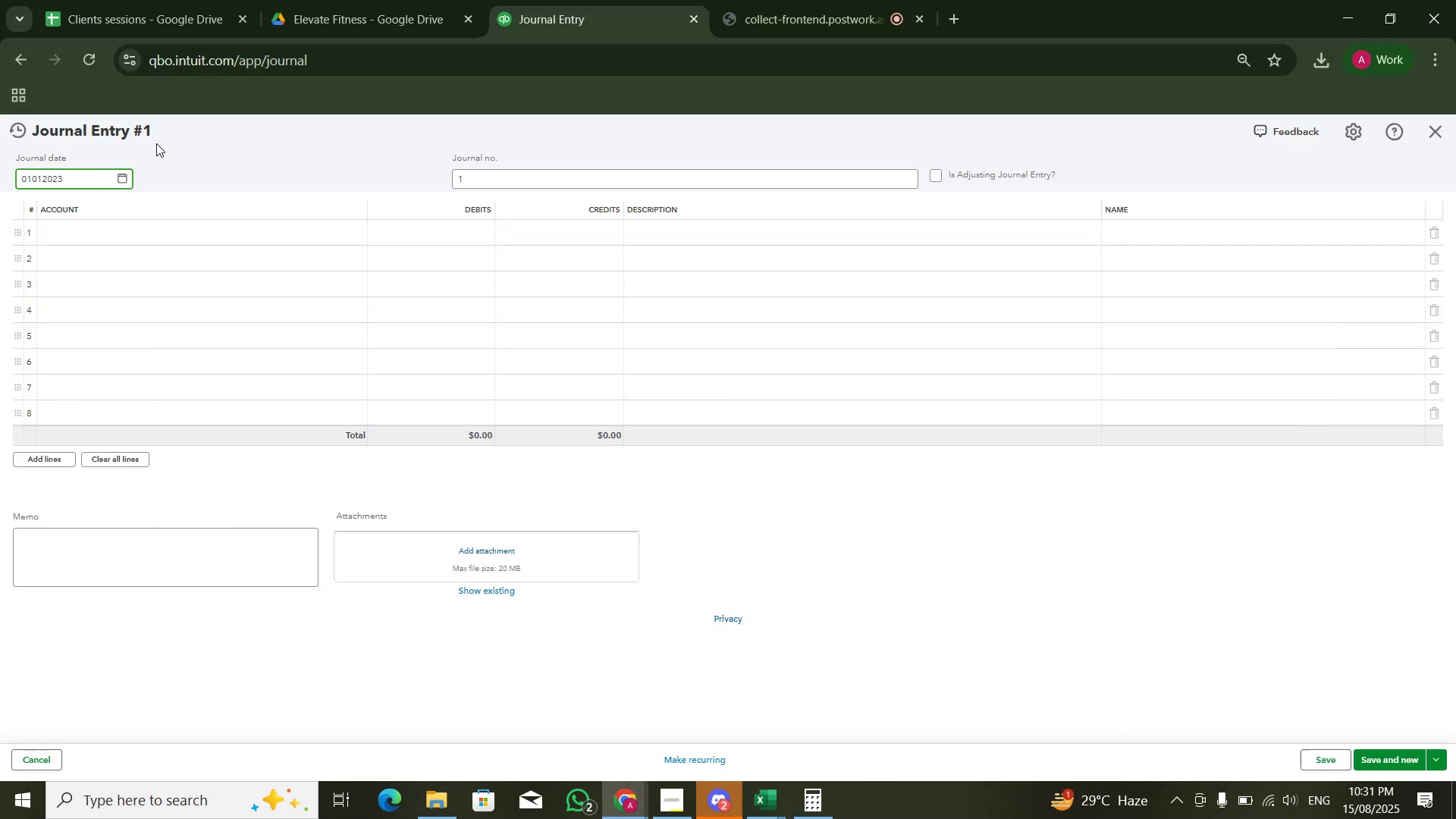 
left_click([236, 118])
 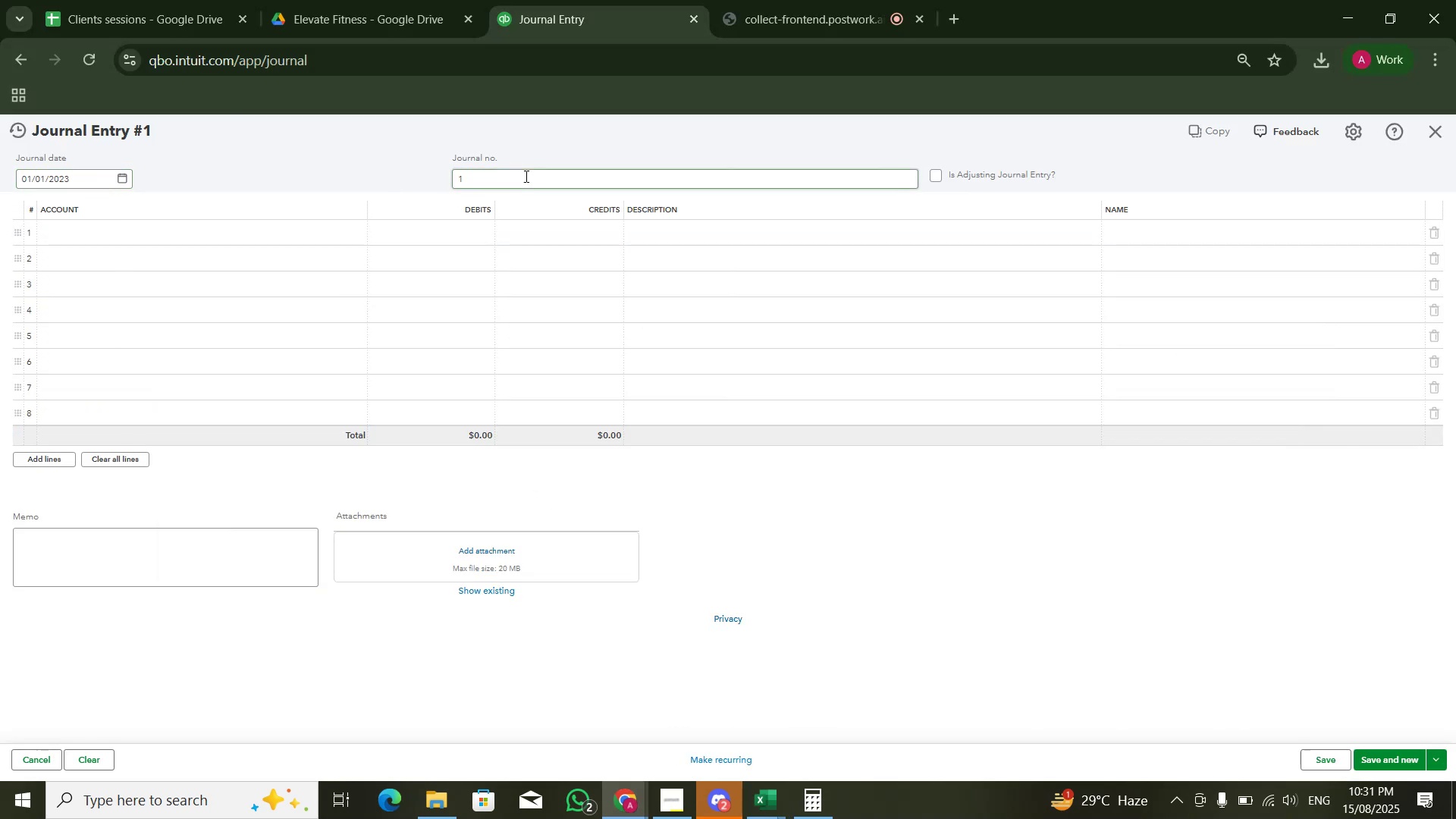 
left_click([525, 178])
 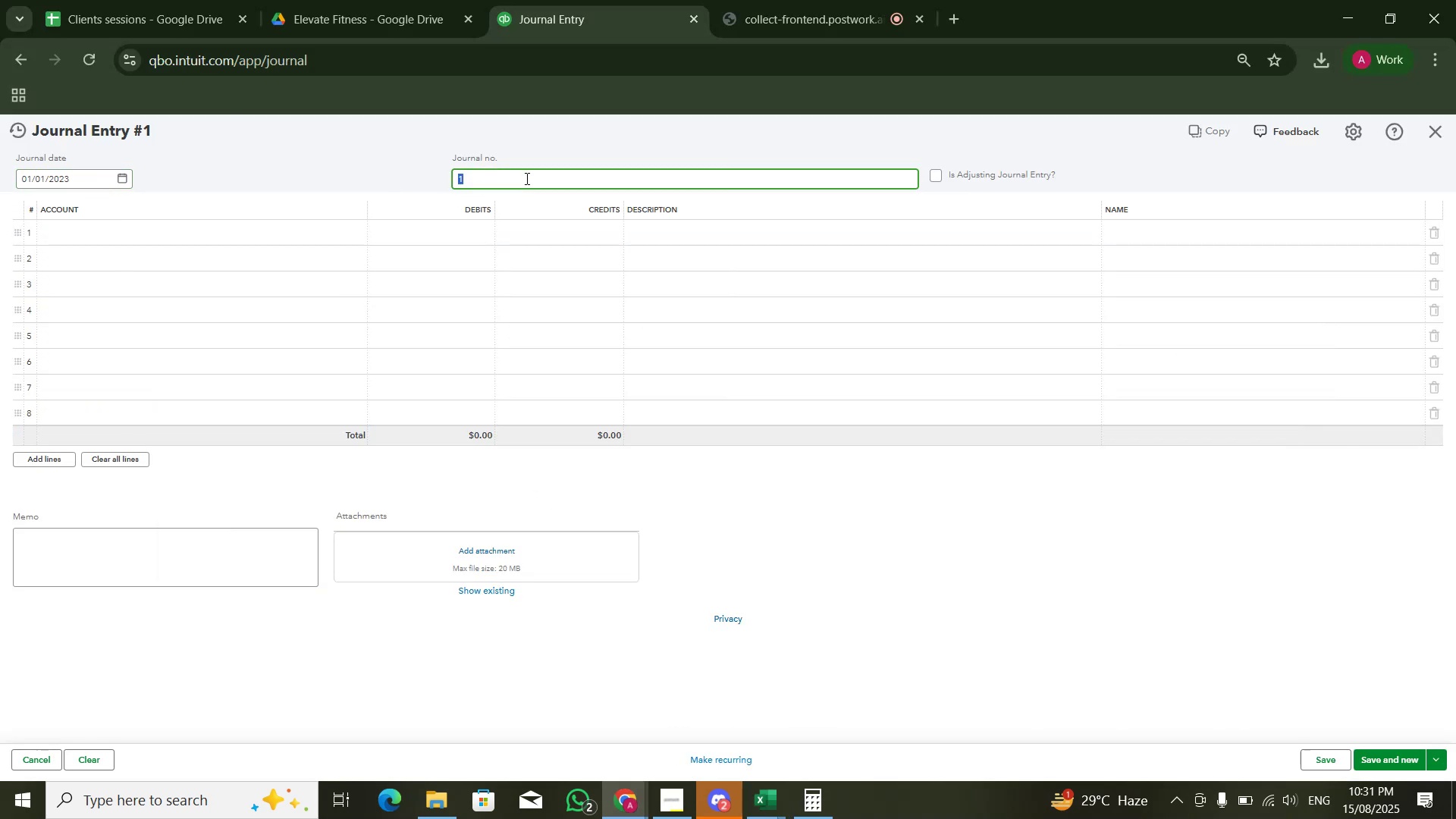 
type(Opening entry)
 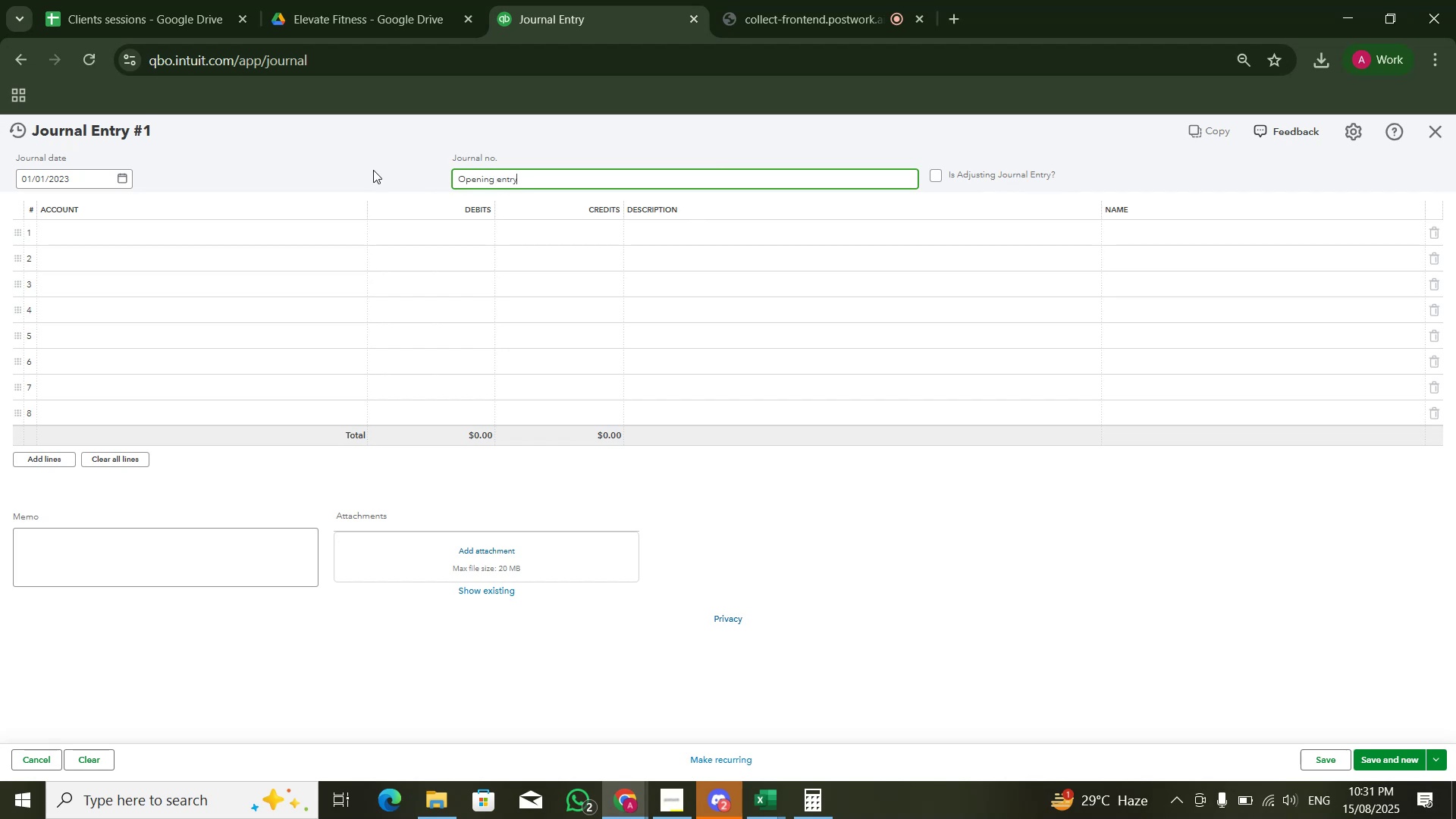 
double_click([196, 237])
 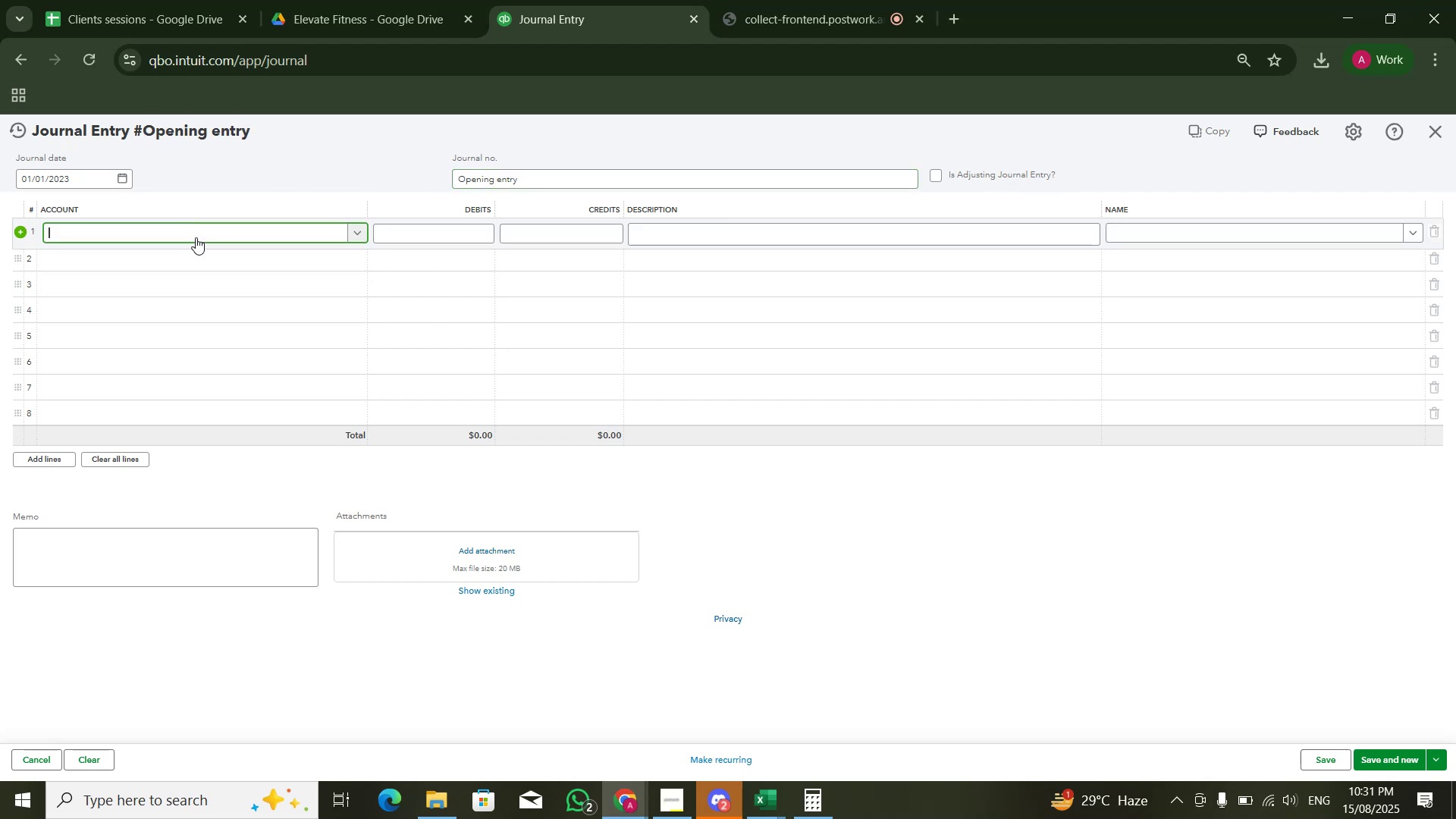 
left_click([196, 237])
 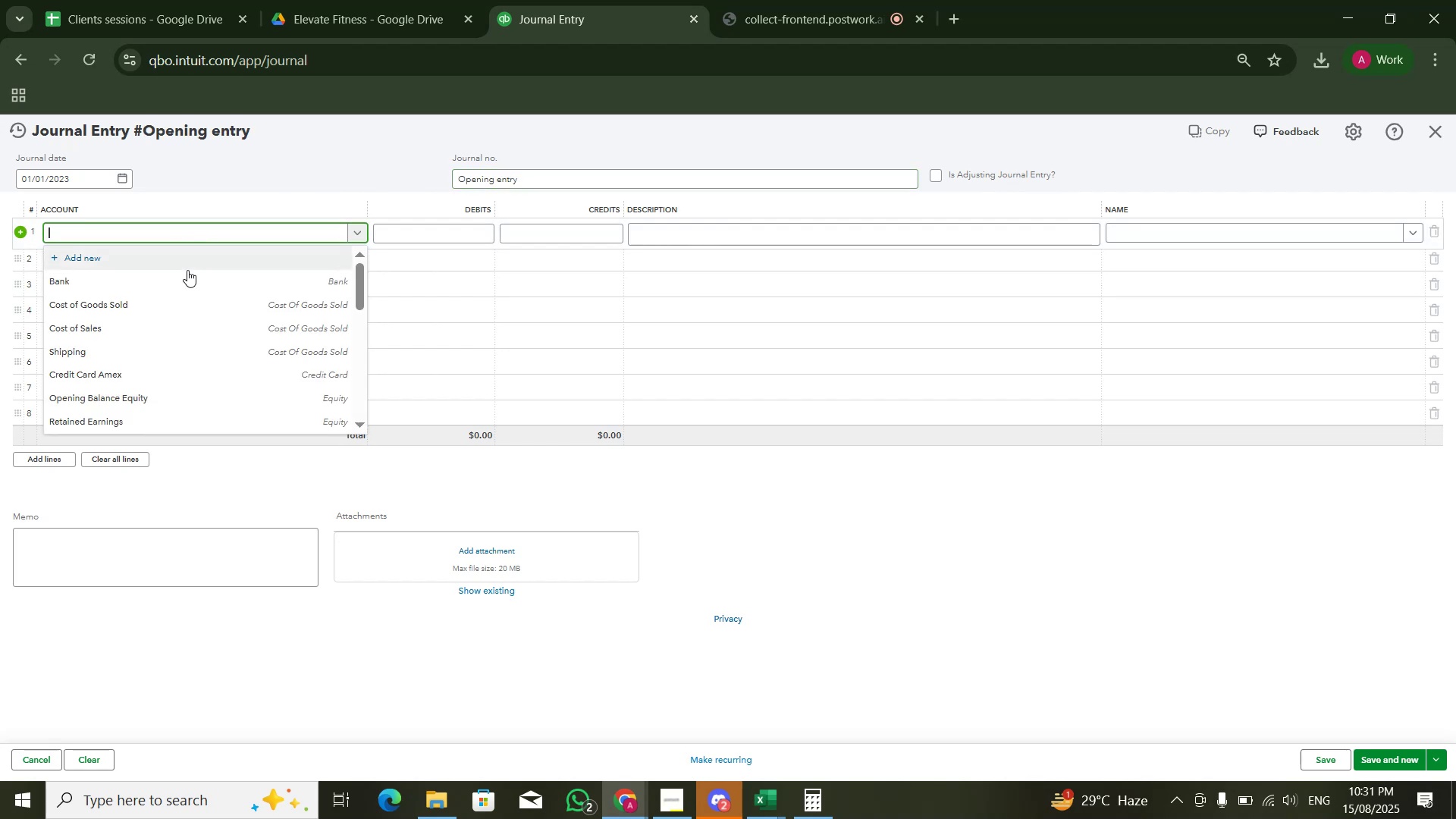 
left_click([187, 278])
 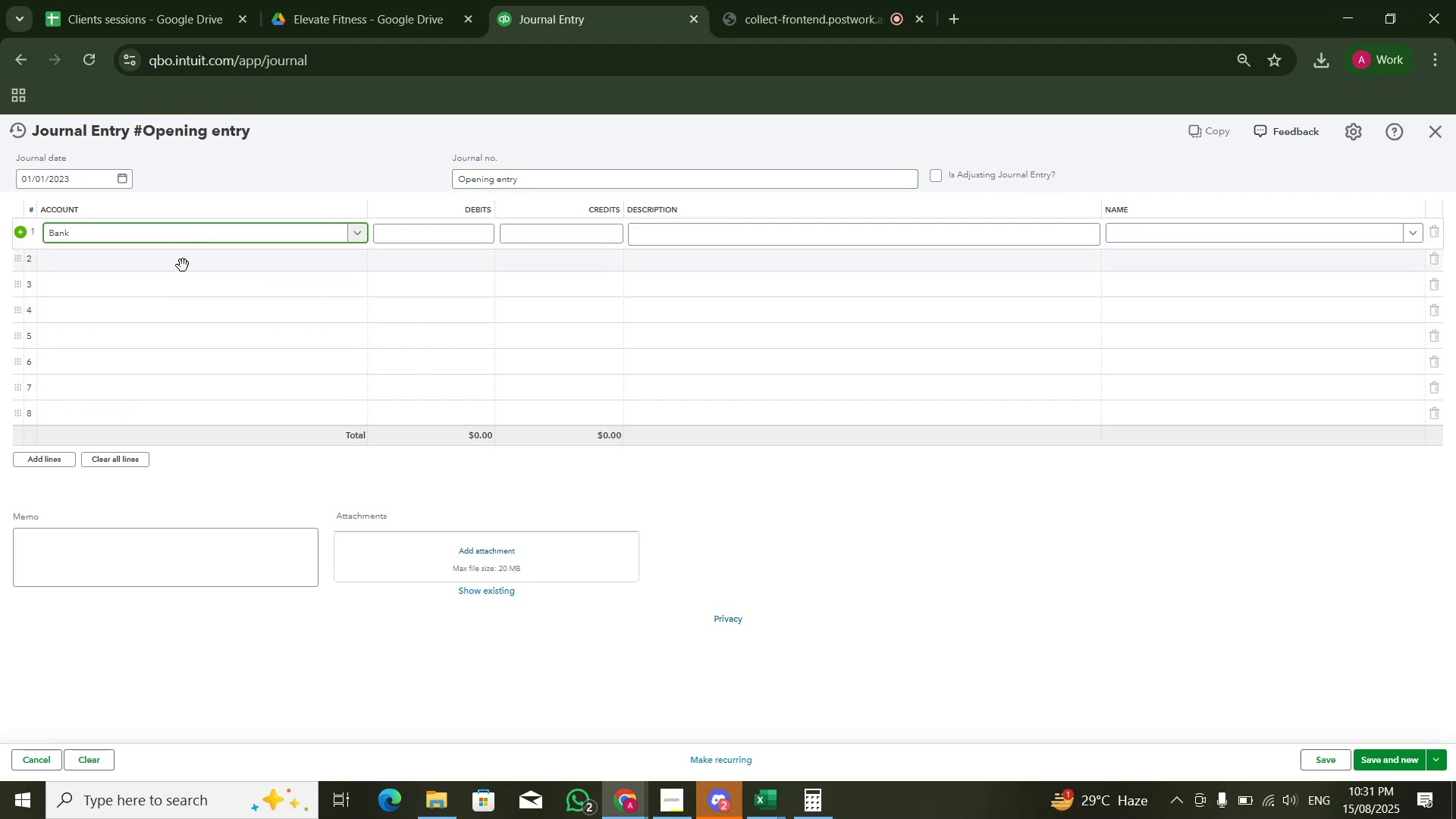 
left_click([183, 265])
 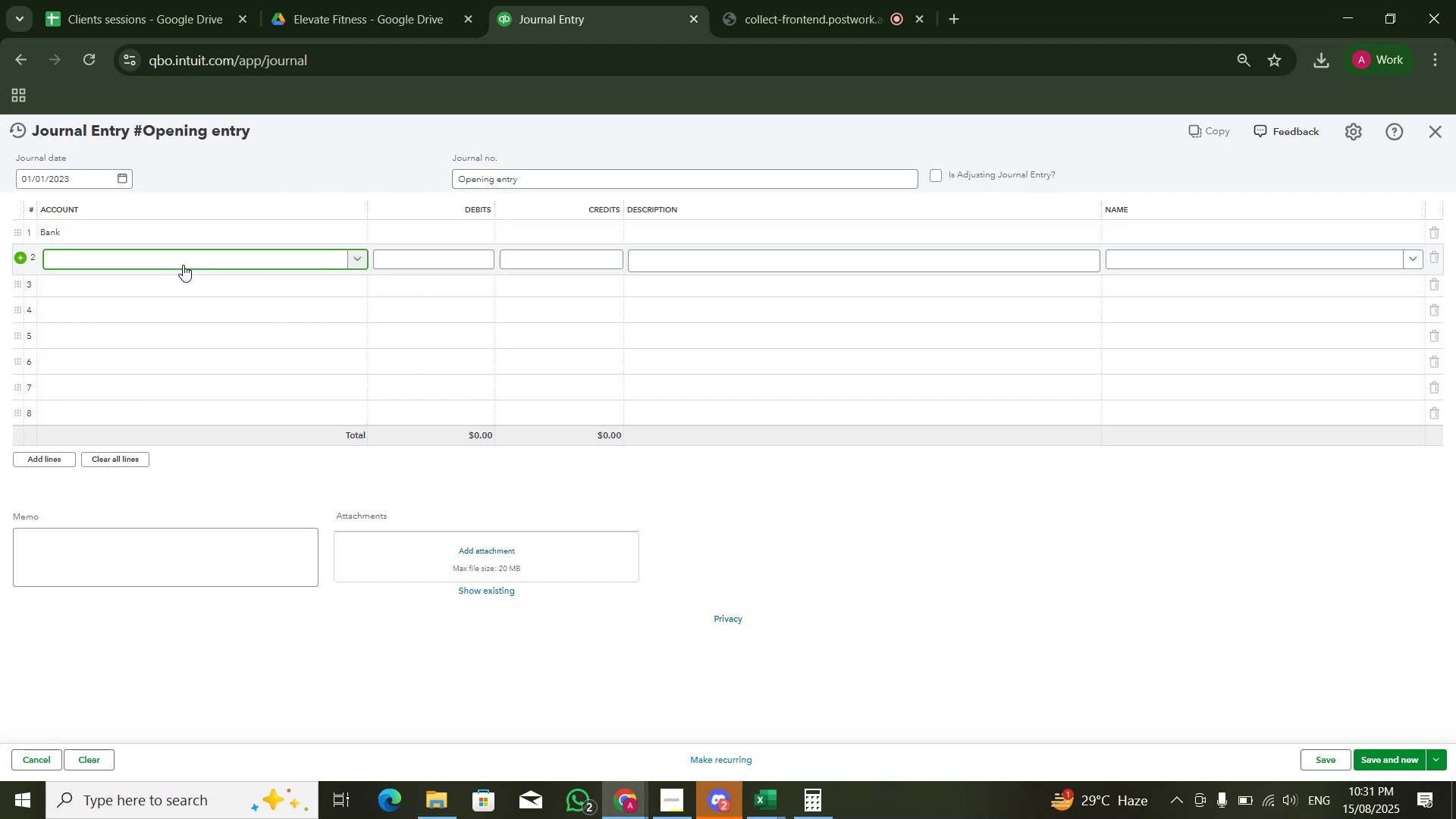 
type(retain)
 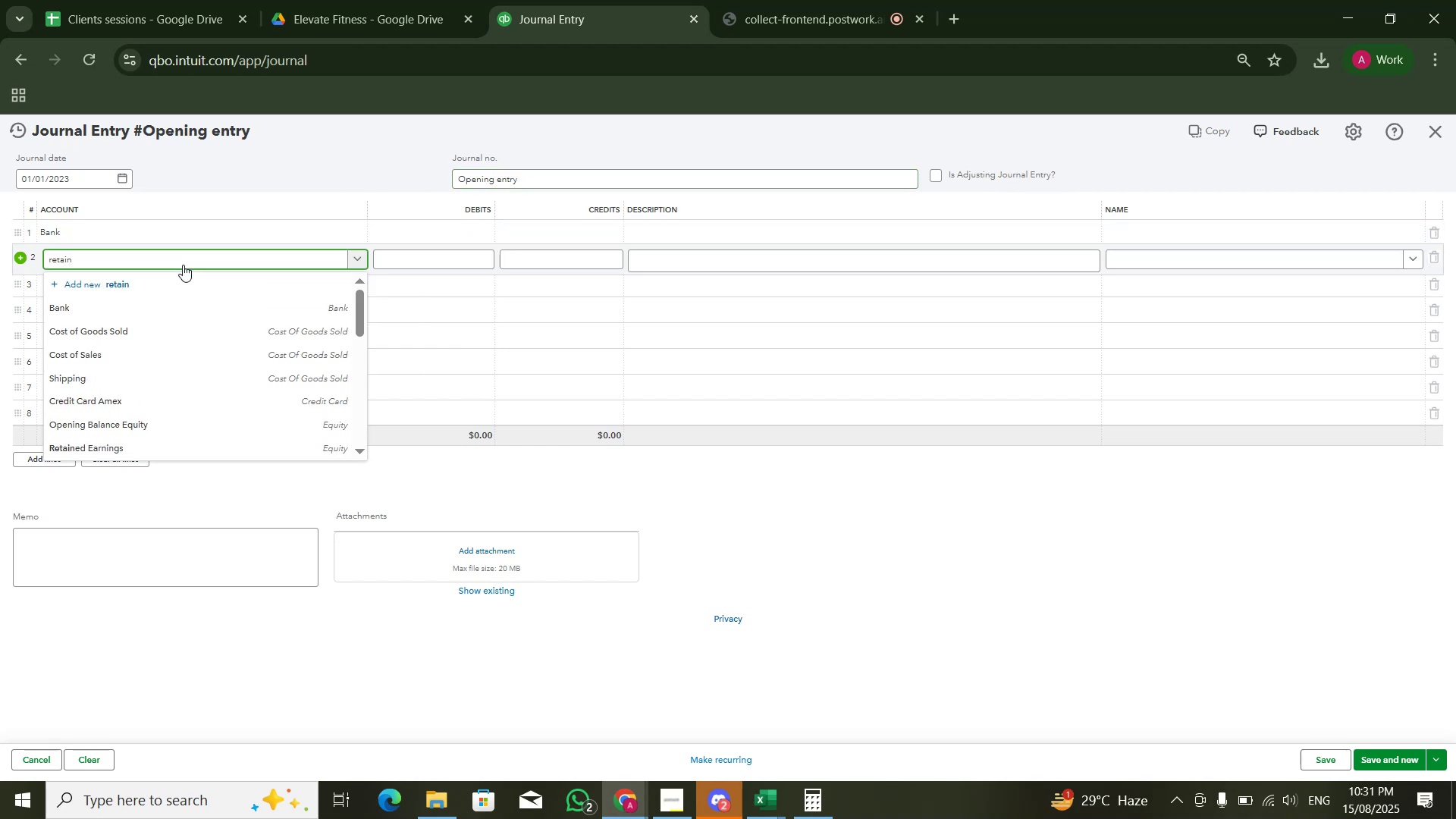 
key(ArrowDown)
 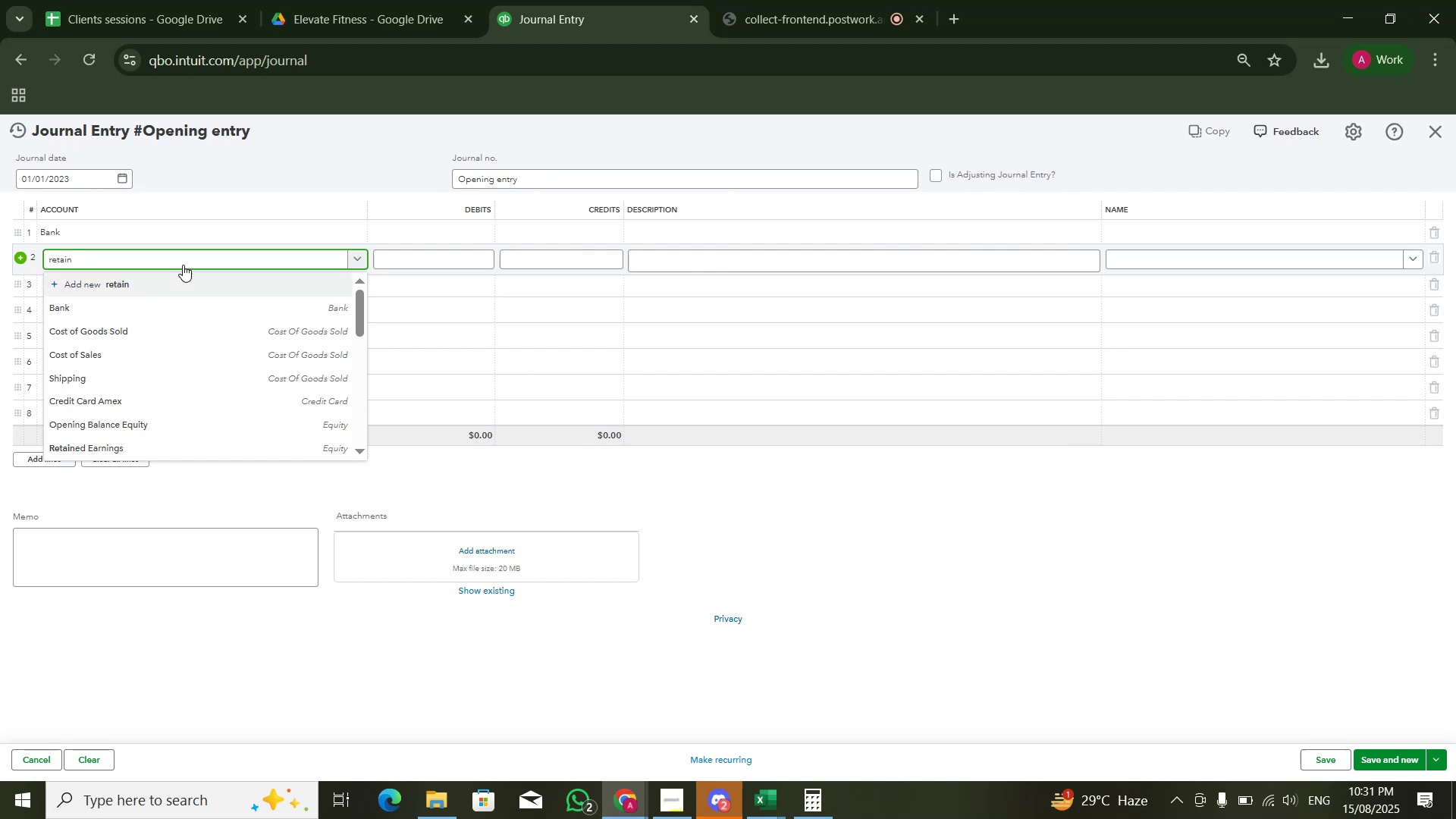 
key(ArrowDown)
 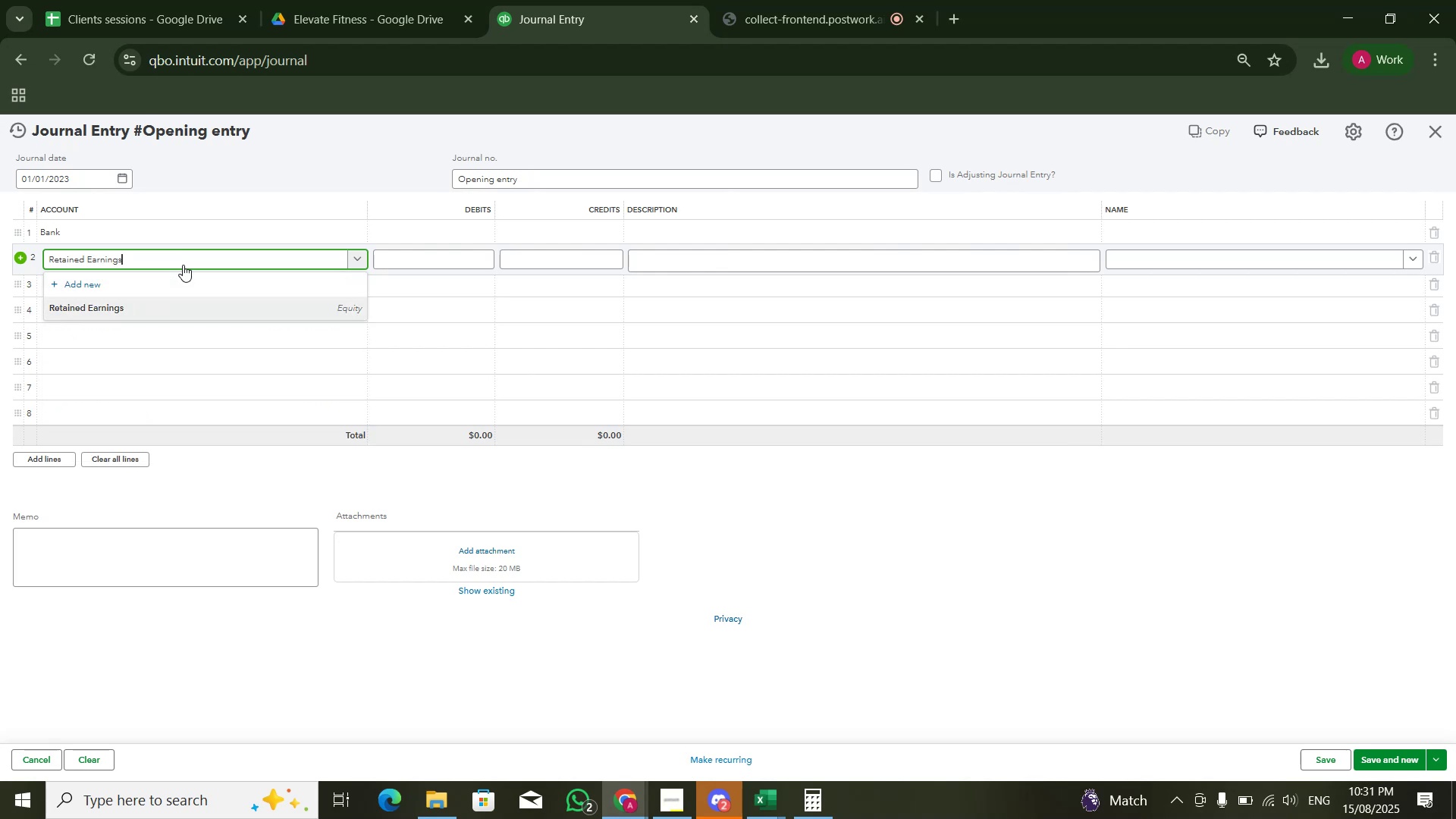 
key(Enter)
 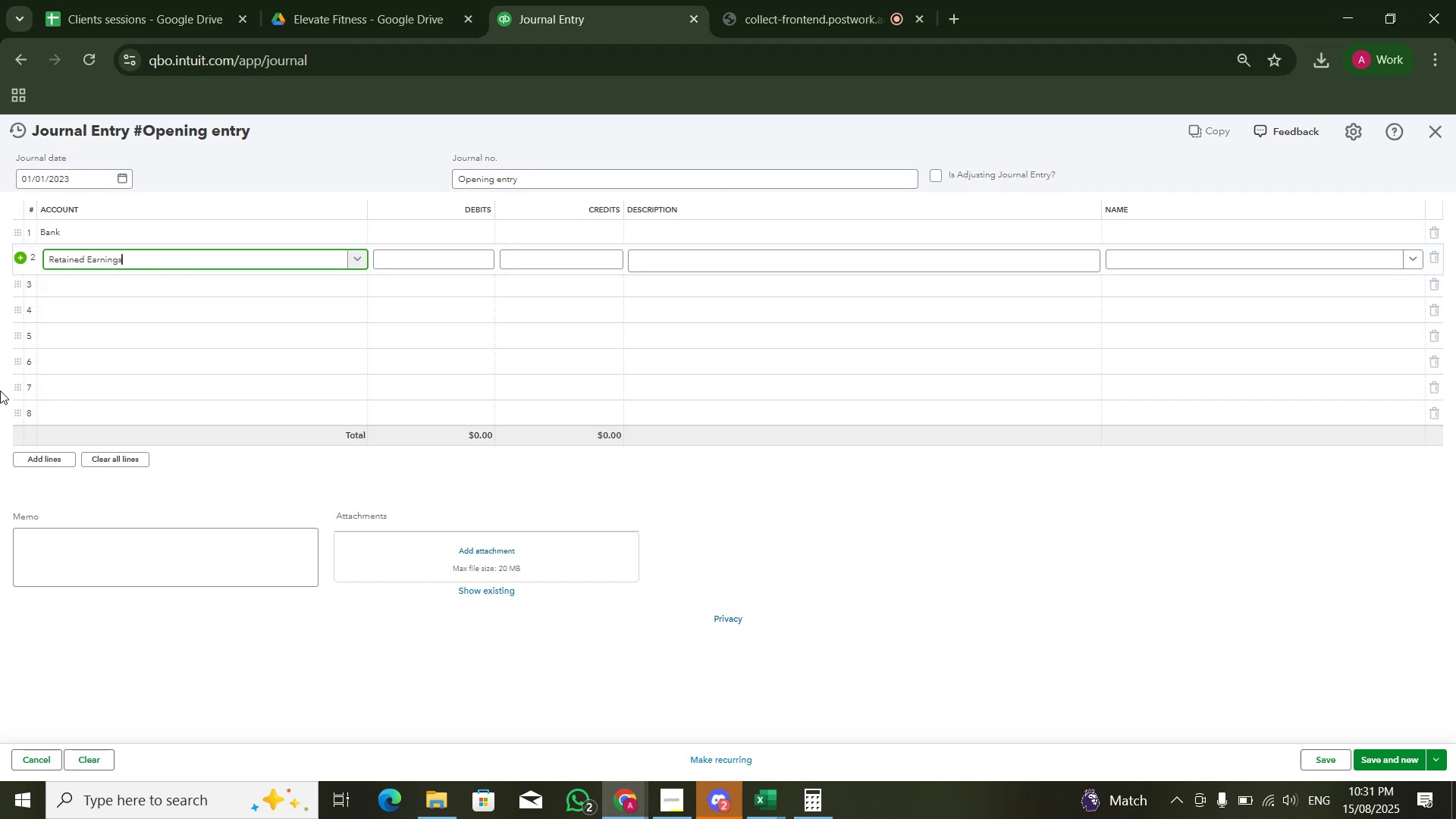 
key(Alt+AltLeft)
 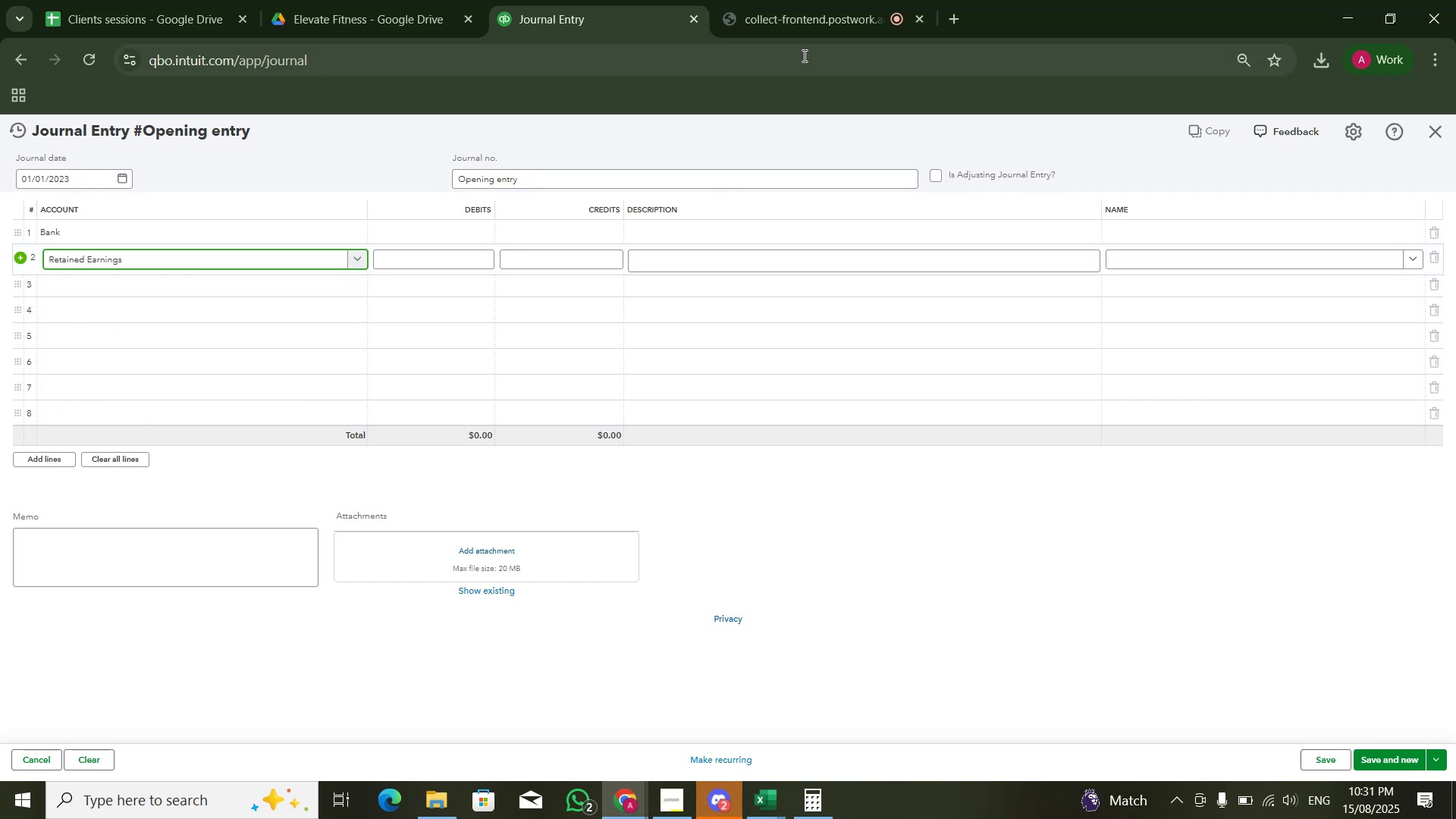 
key(Alt+Tab)
 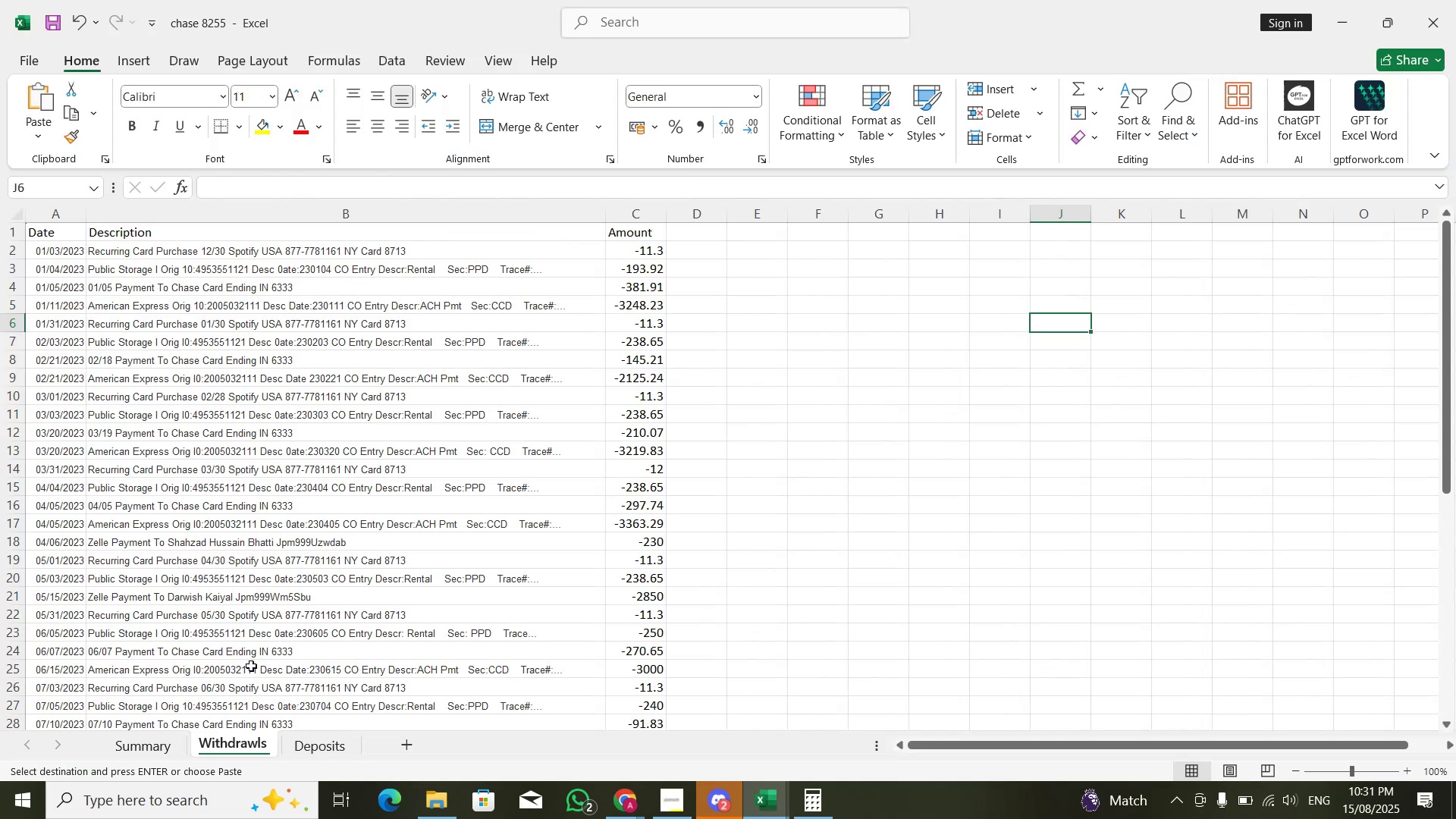 
left_click([153, 752])
 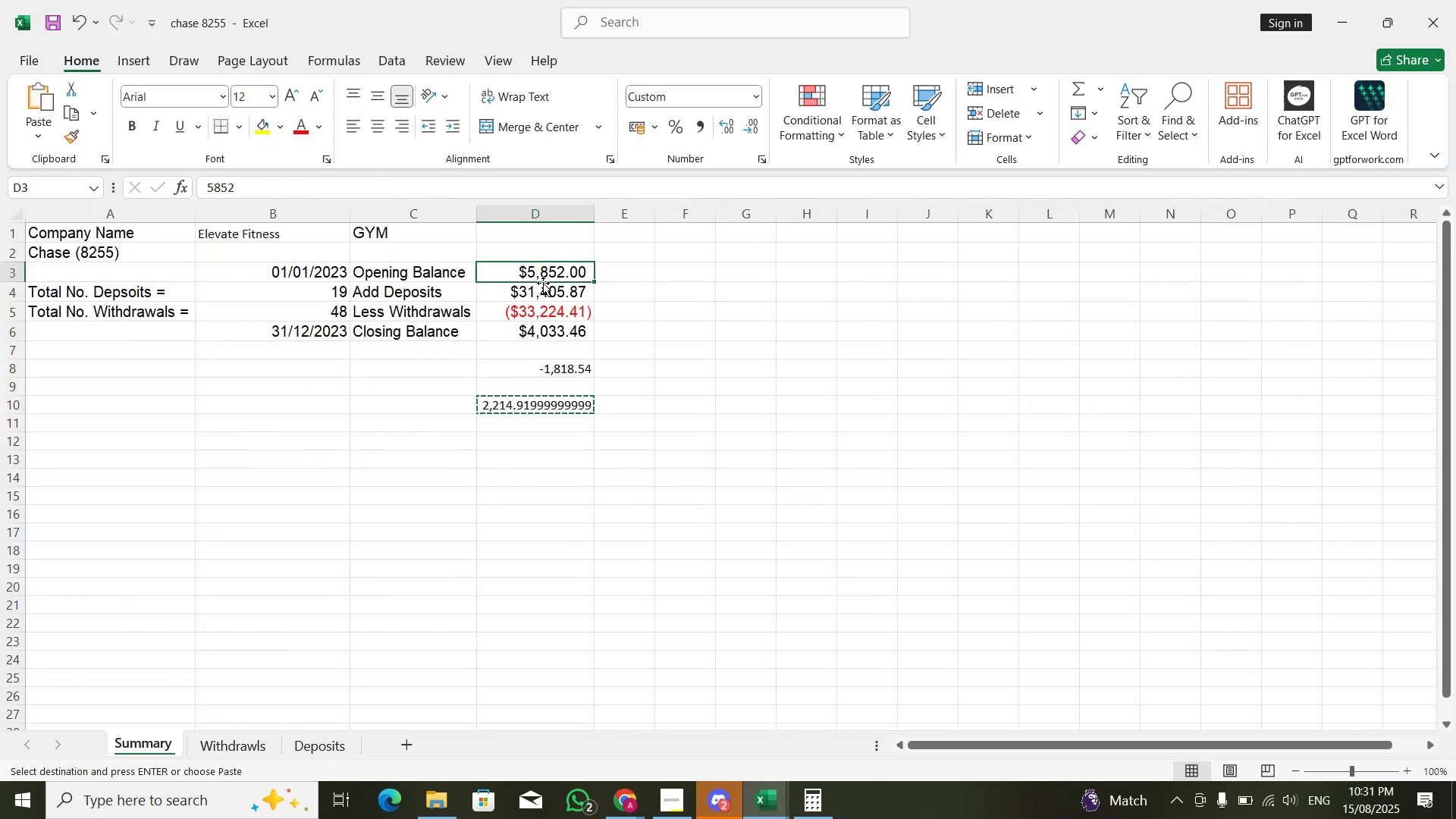 
key(Control+C)
 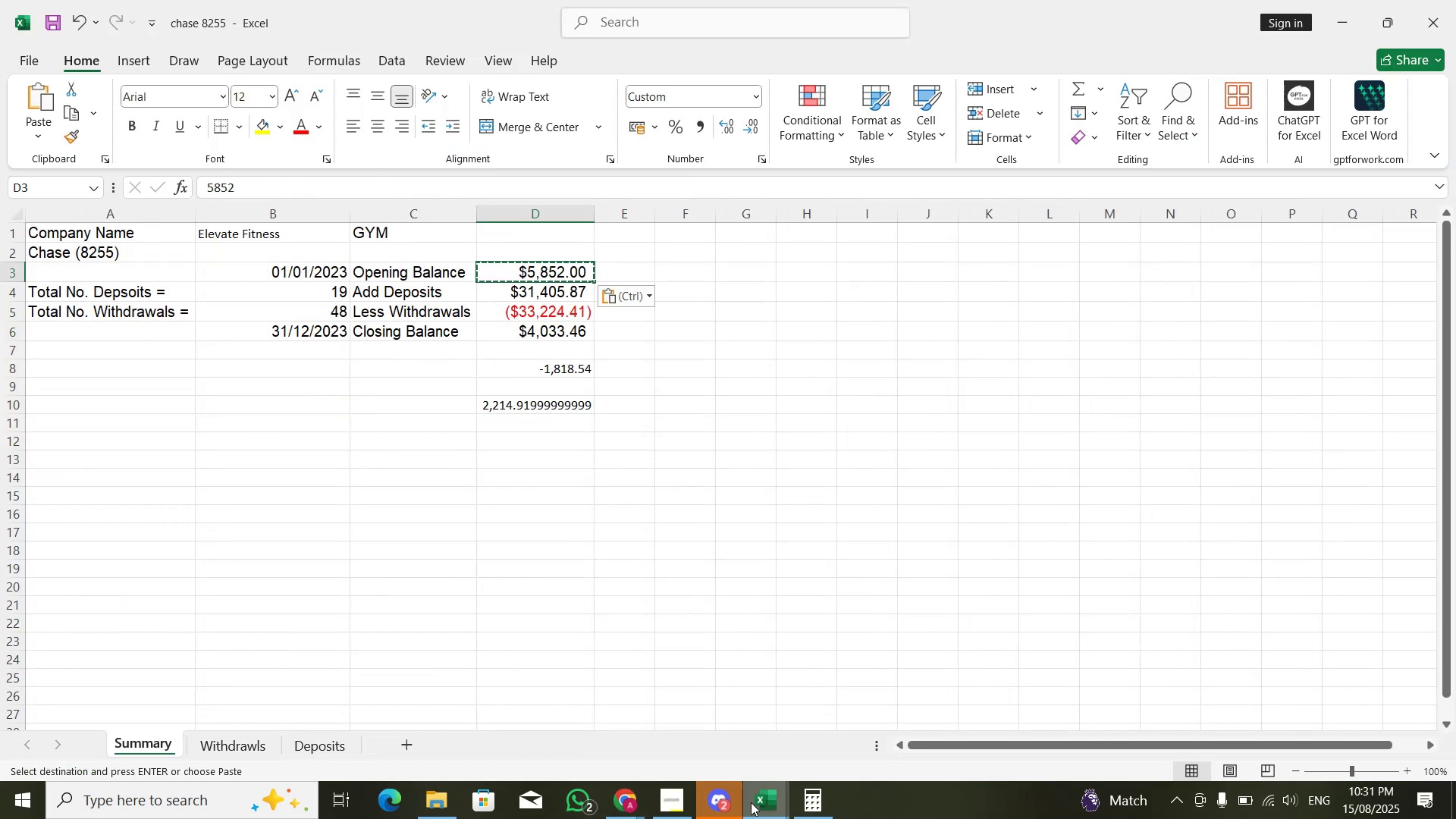 
left_click([765, 795])
 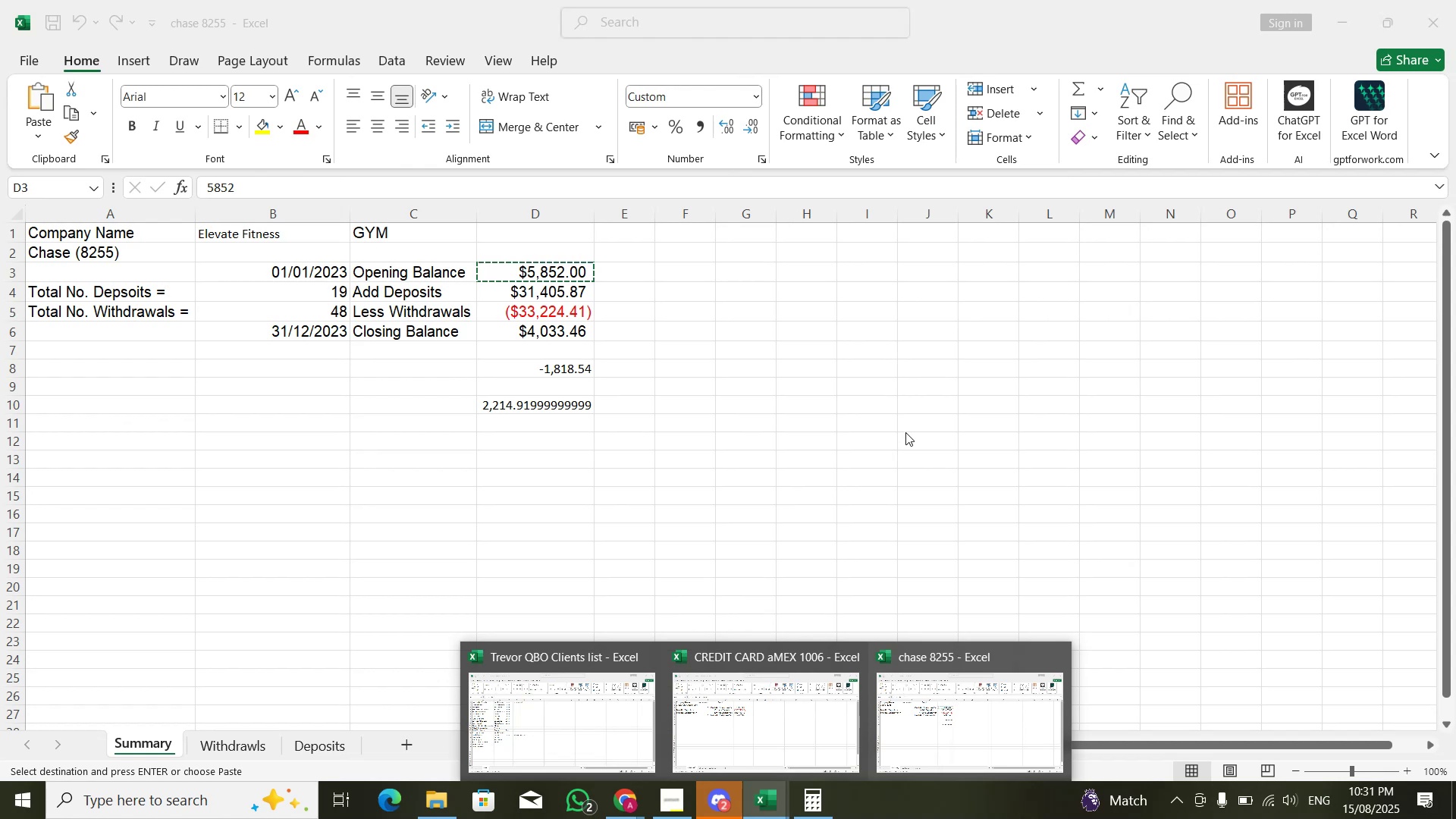 
wait(6.31)
 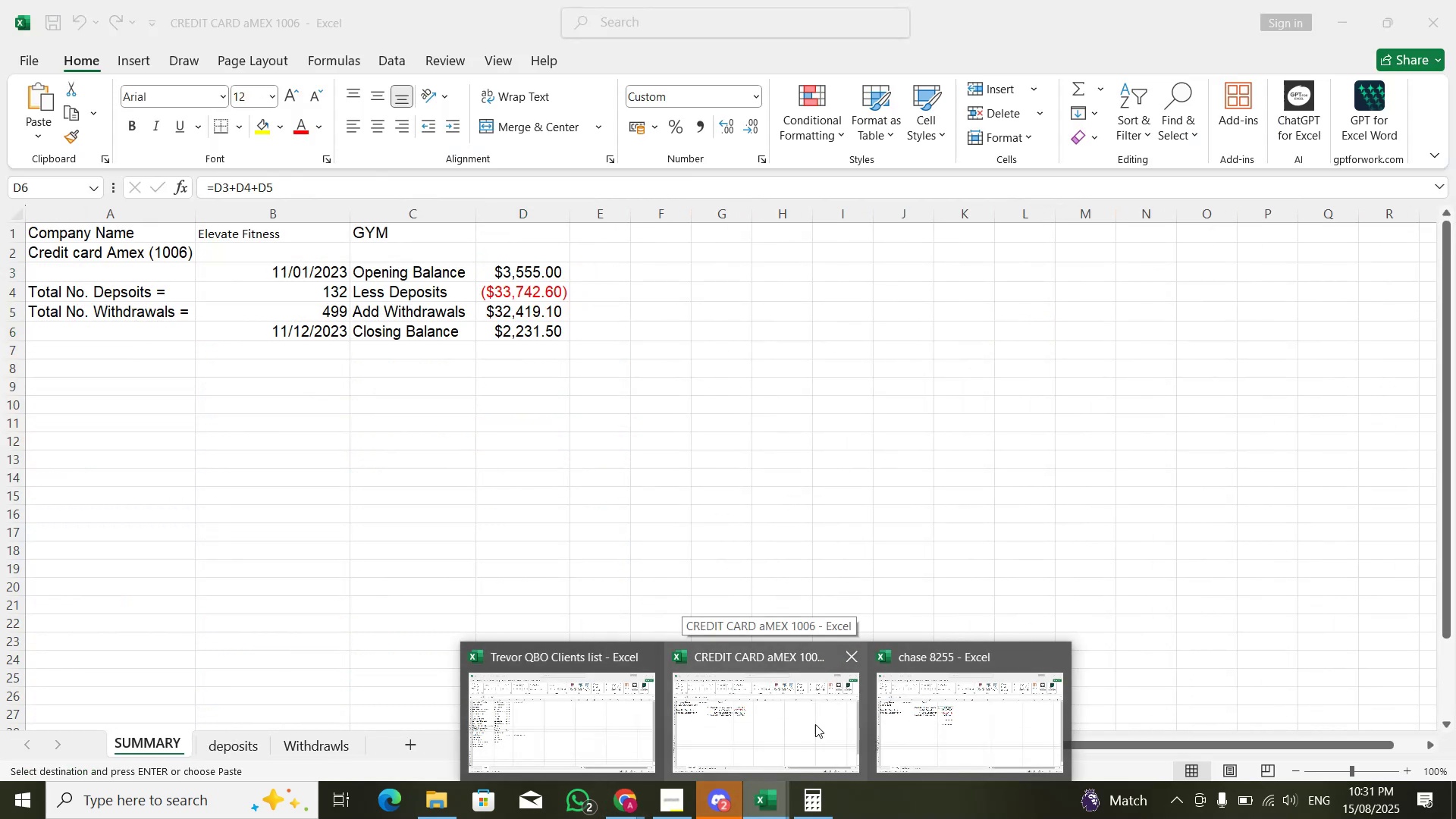 
key(Alt+AltLeft)
 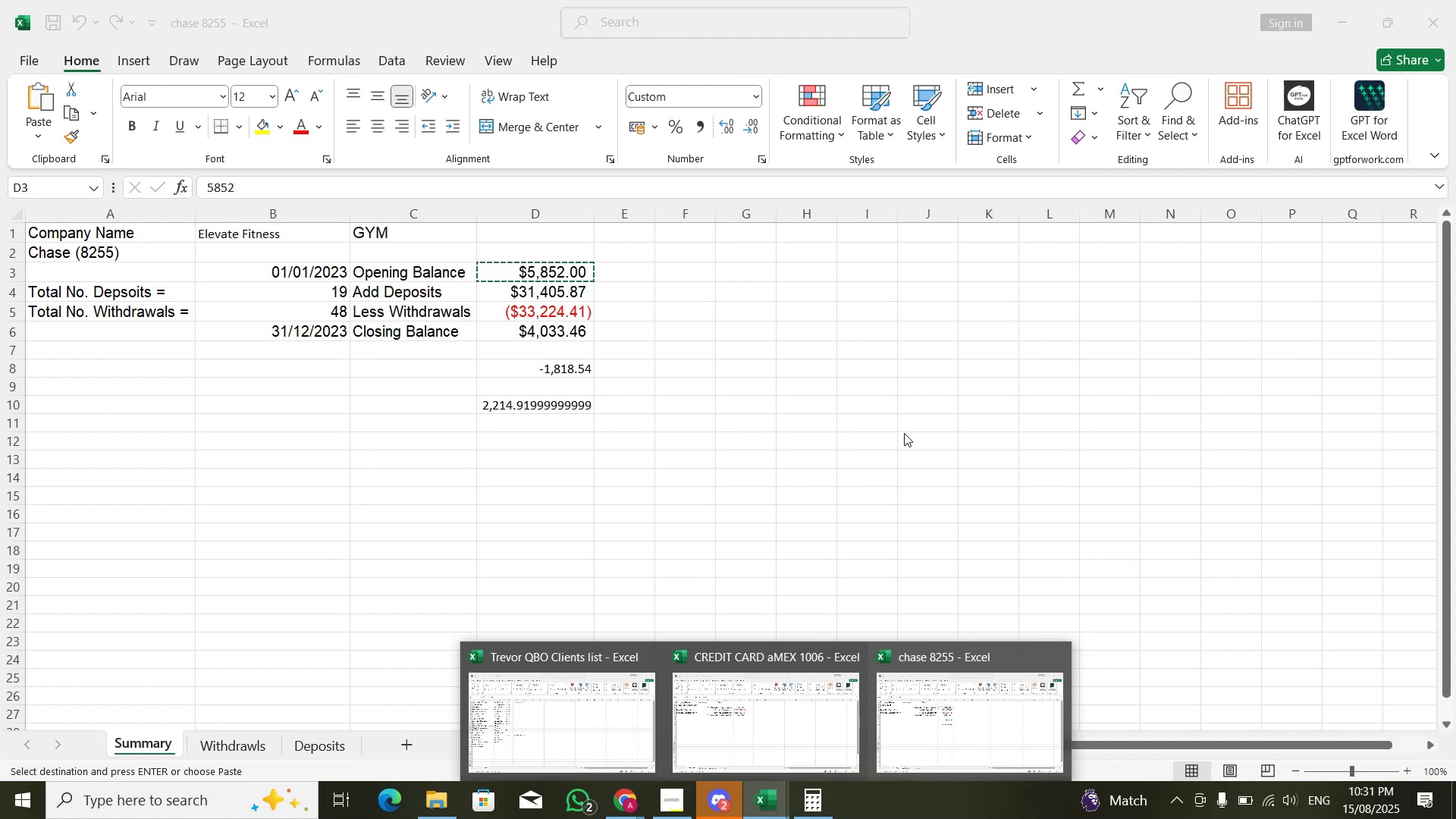 
key(Alt+Tab)
 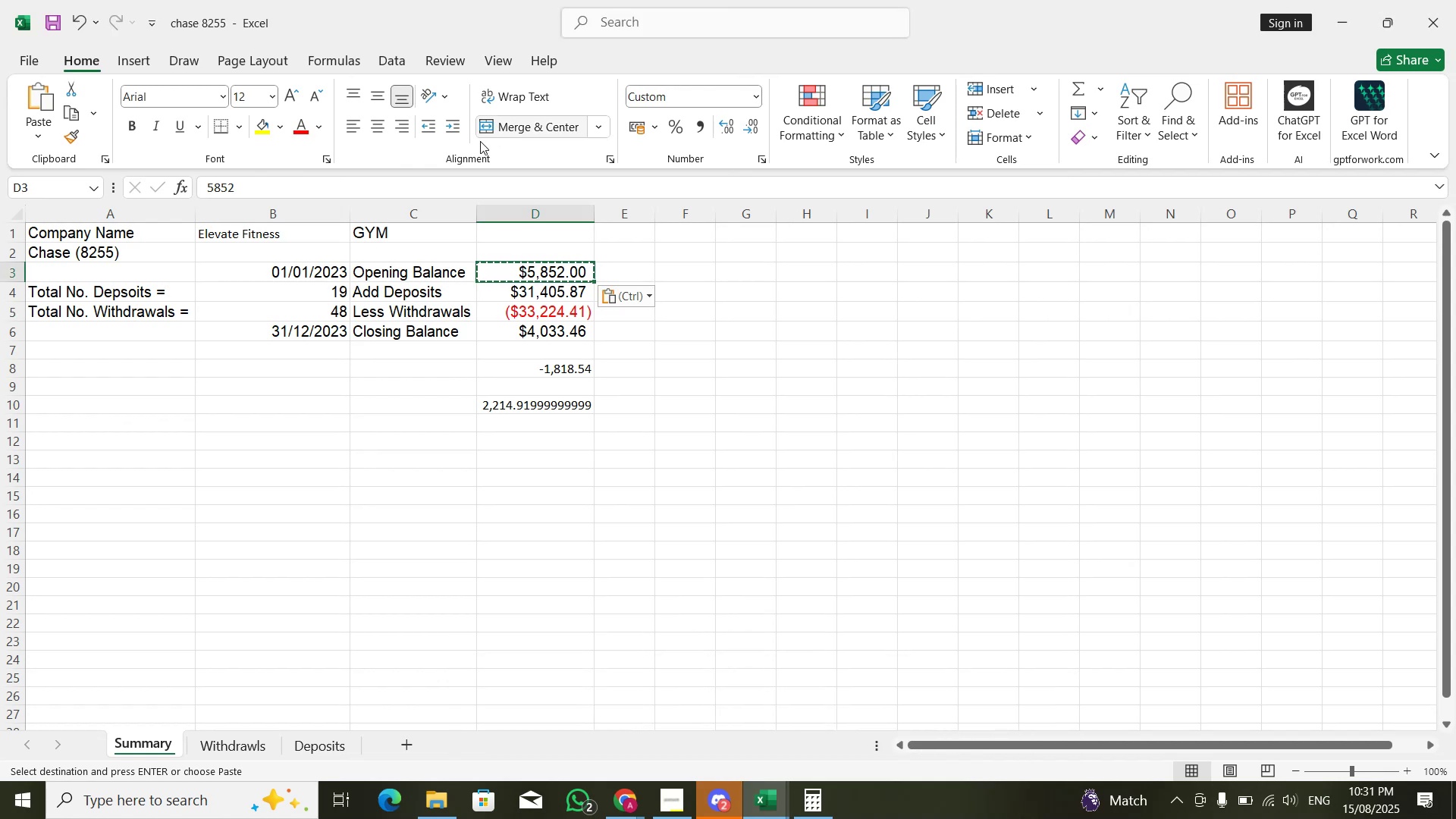 
key(Alt+Tab)
 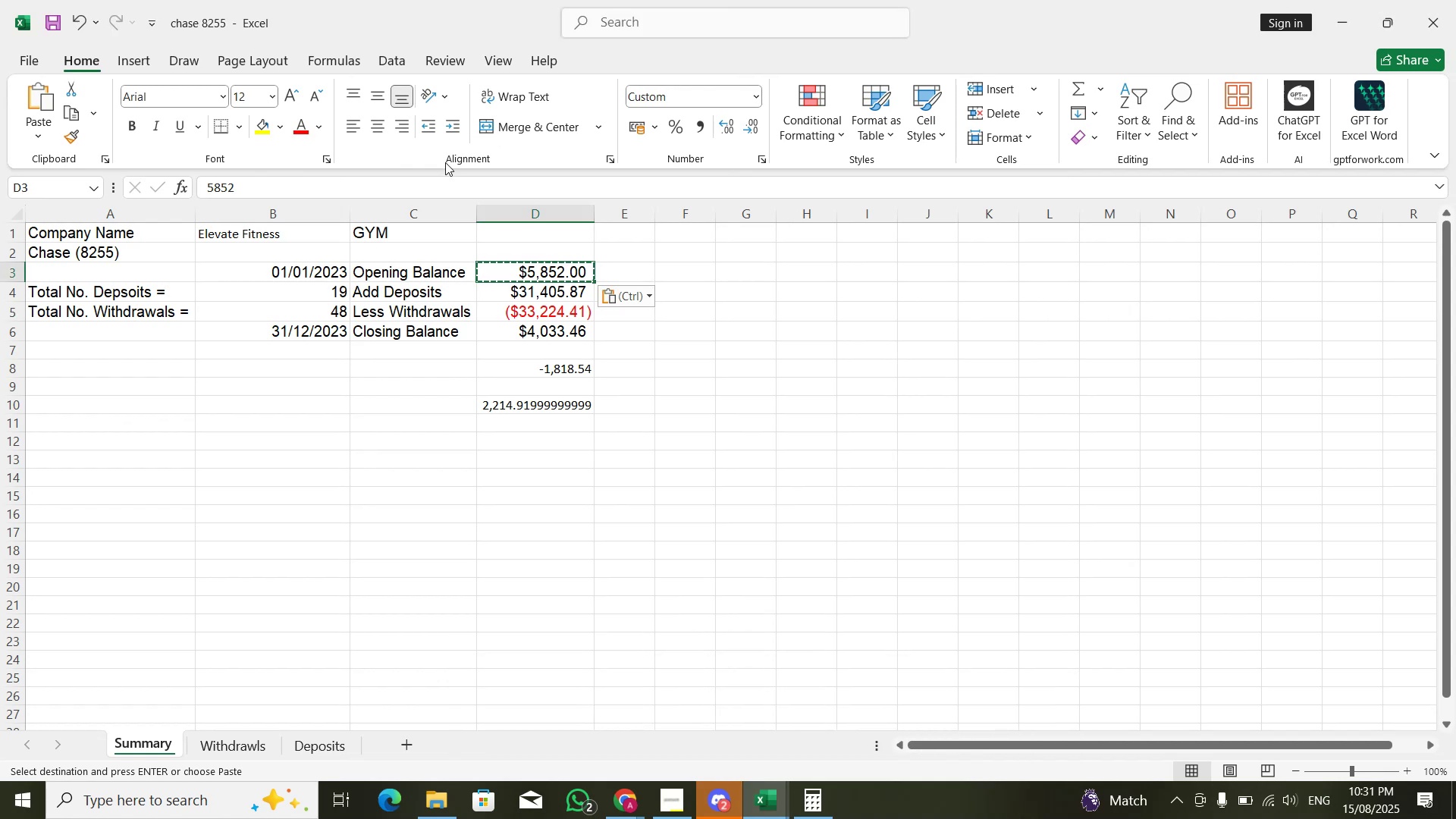 
key(Alt+Tab)
 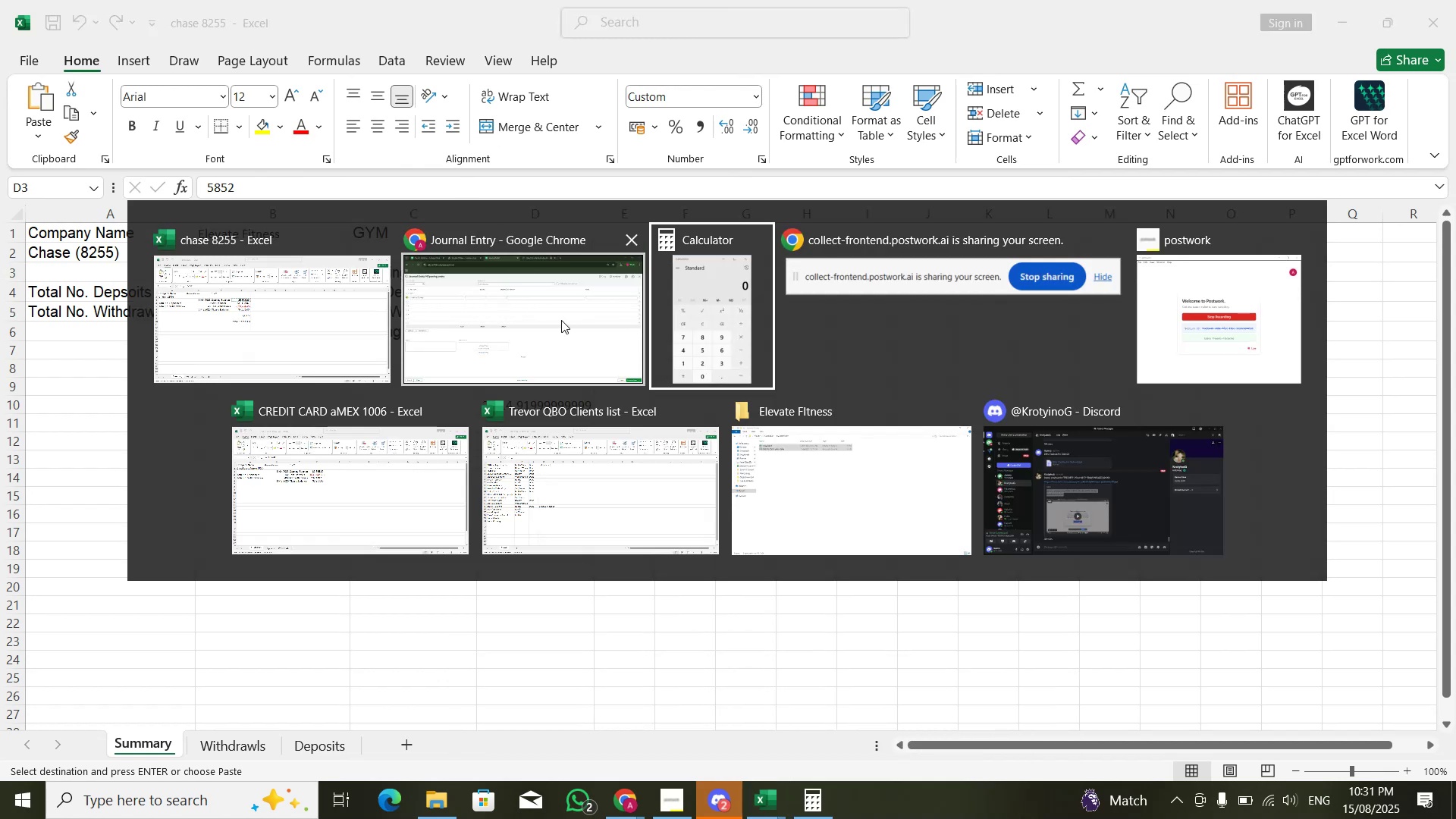 
left_click([558, 316])
 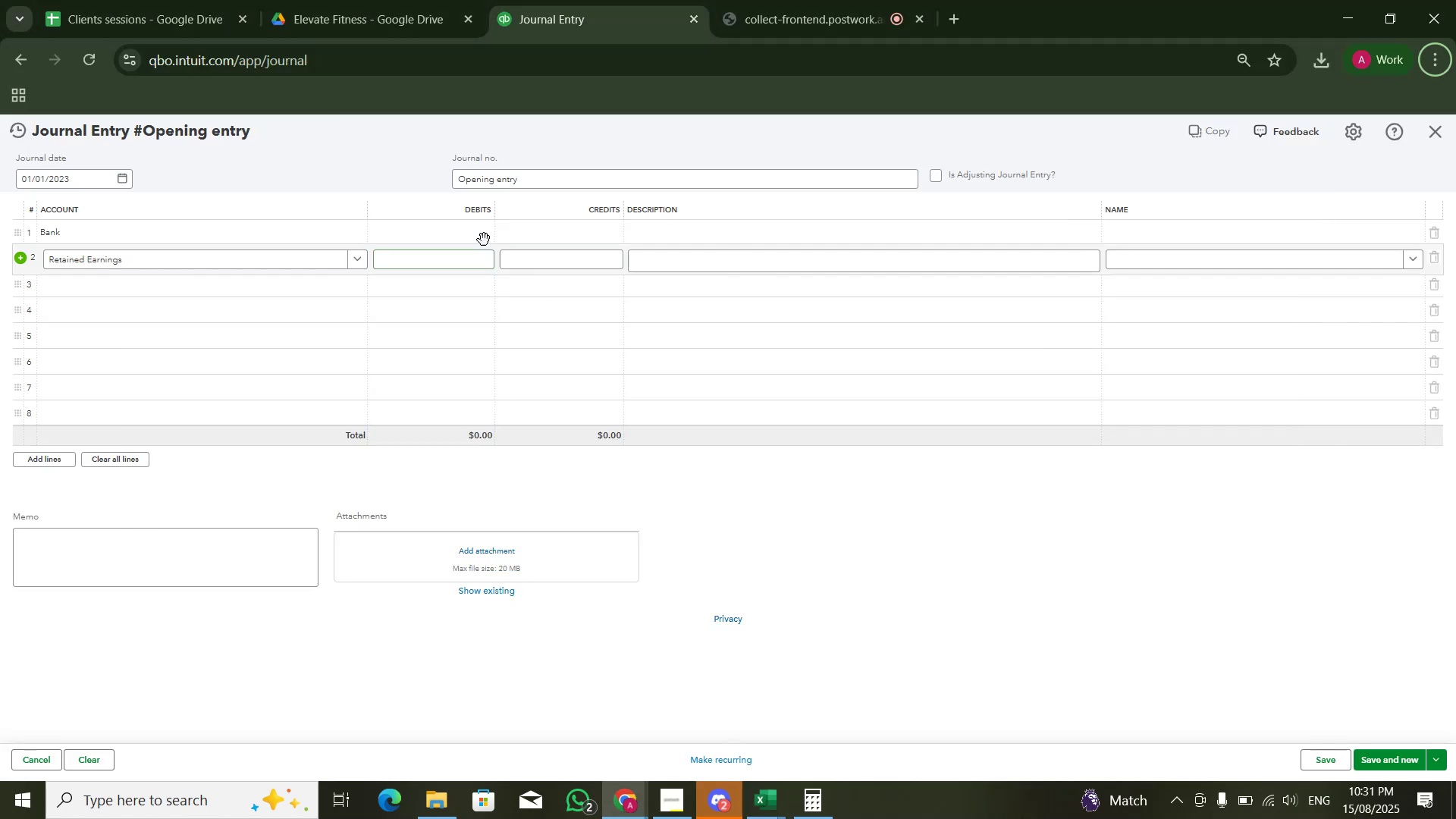 
left_click([482, 236])
 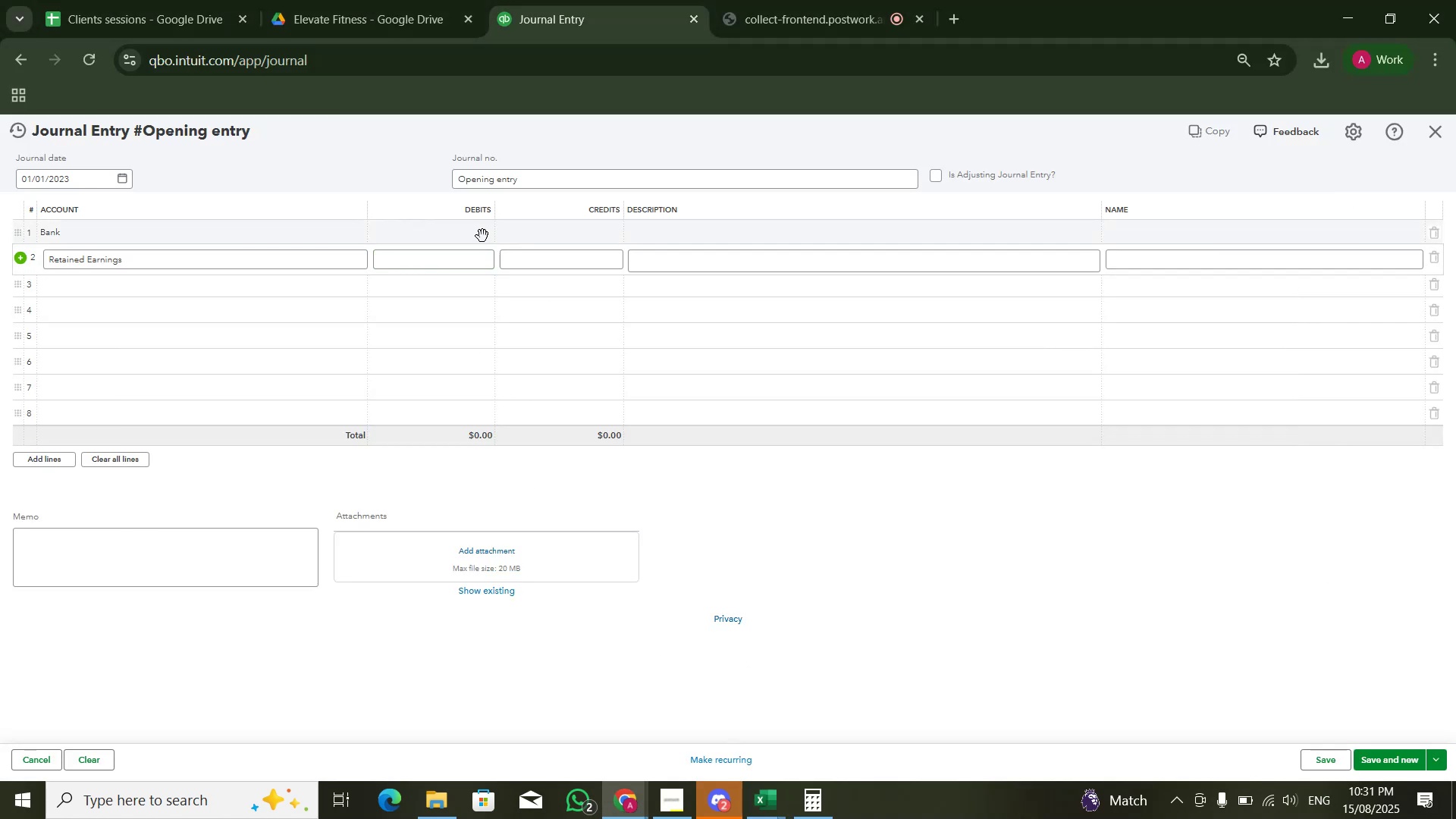 
key(Control+V)
 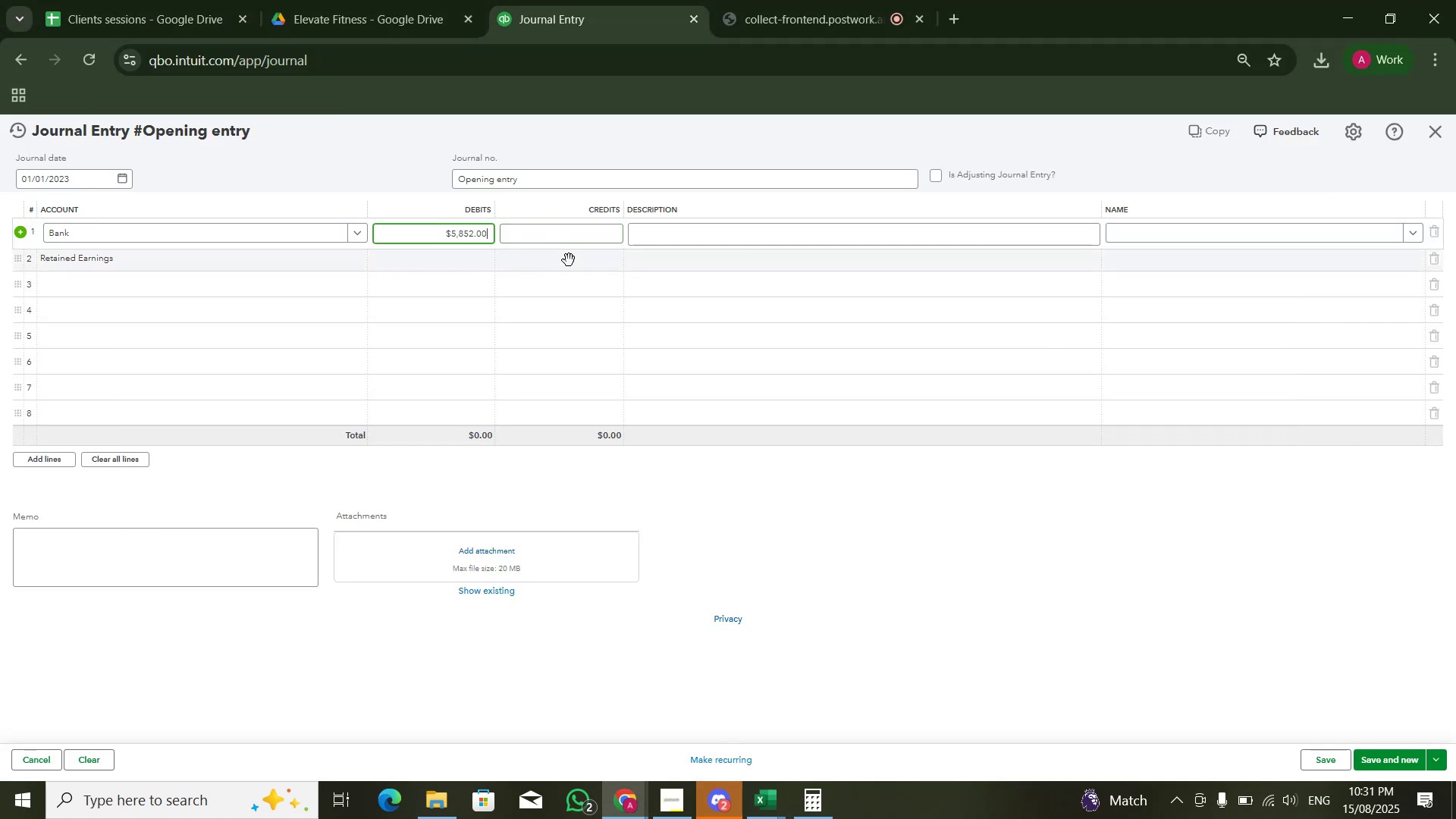 
left_click([569, 260])
 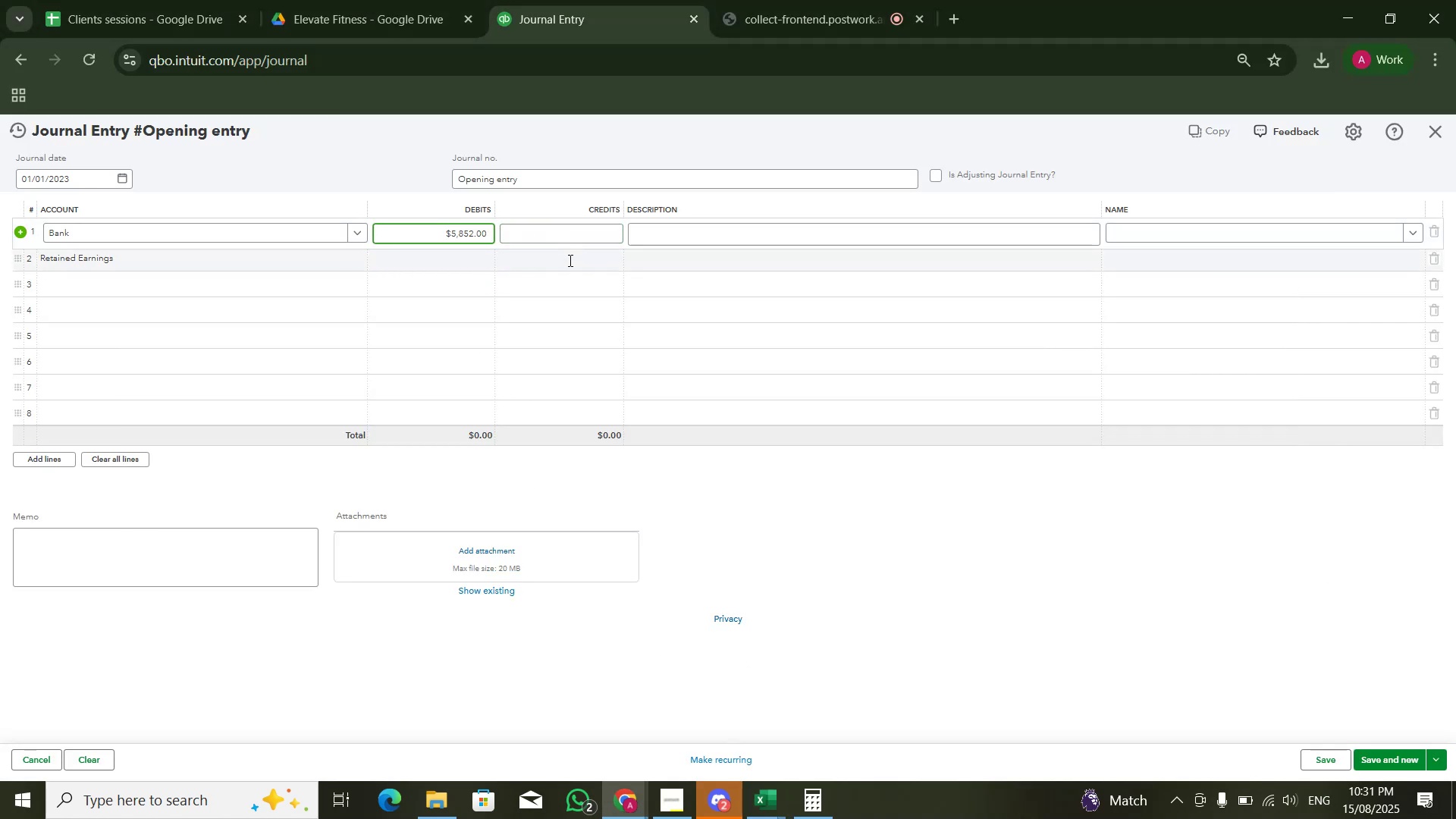 
key(Control+V)
 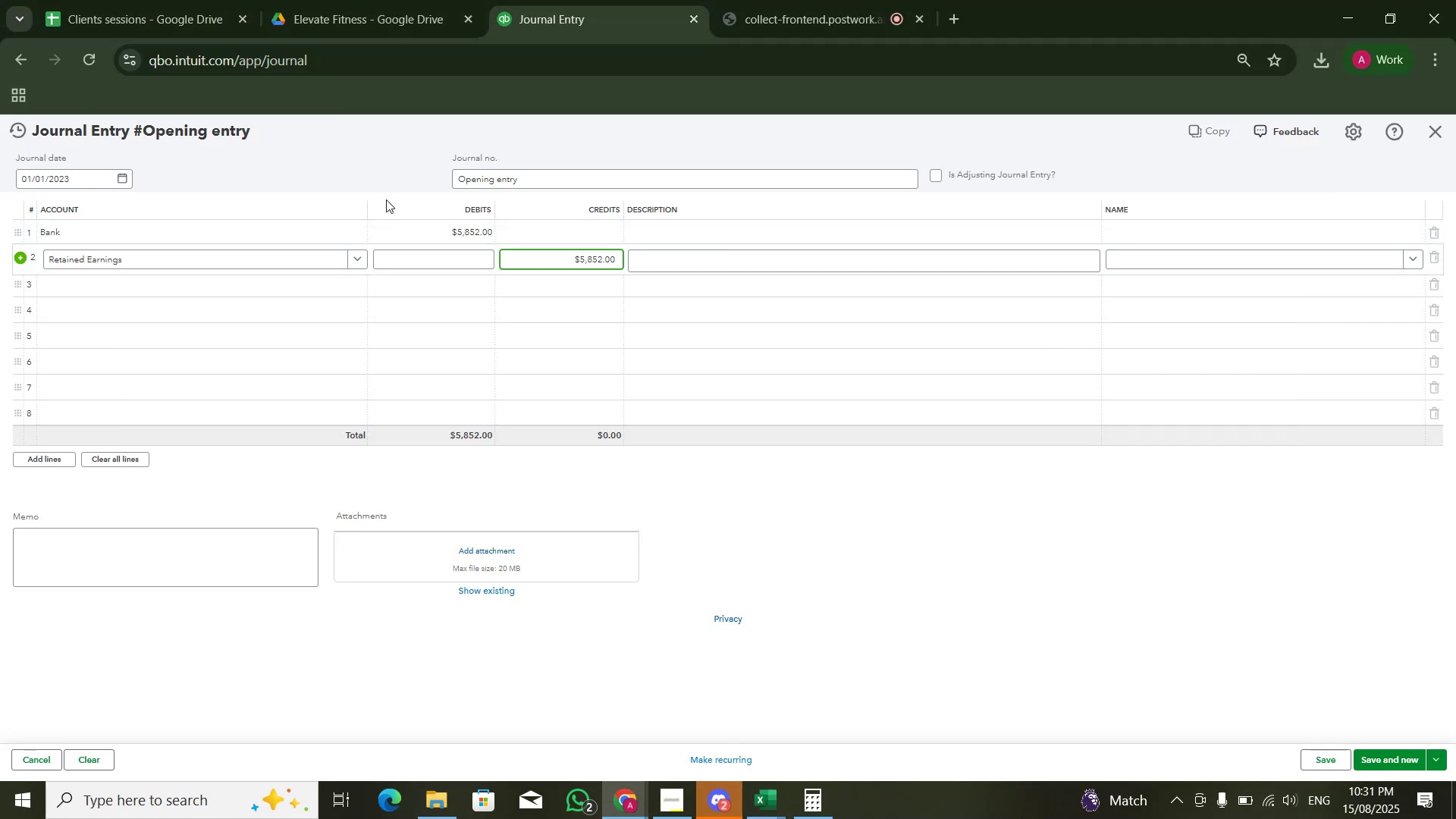 
left_click([378, 193])
 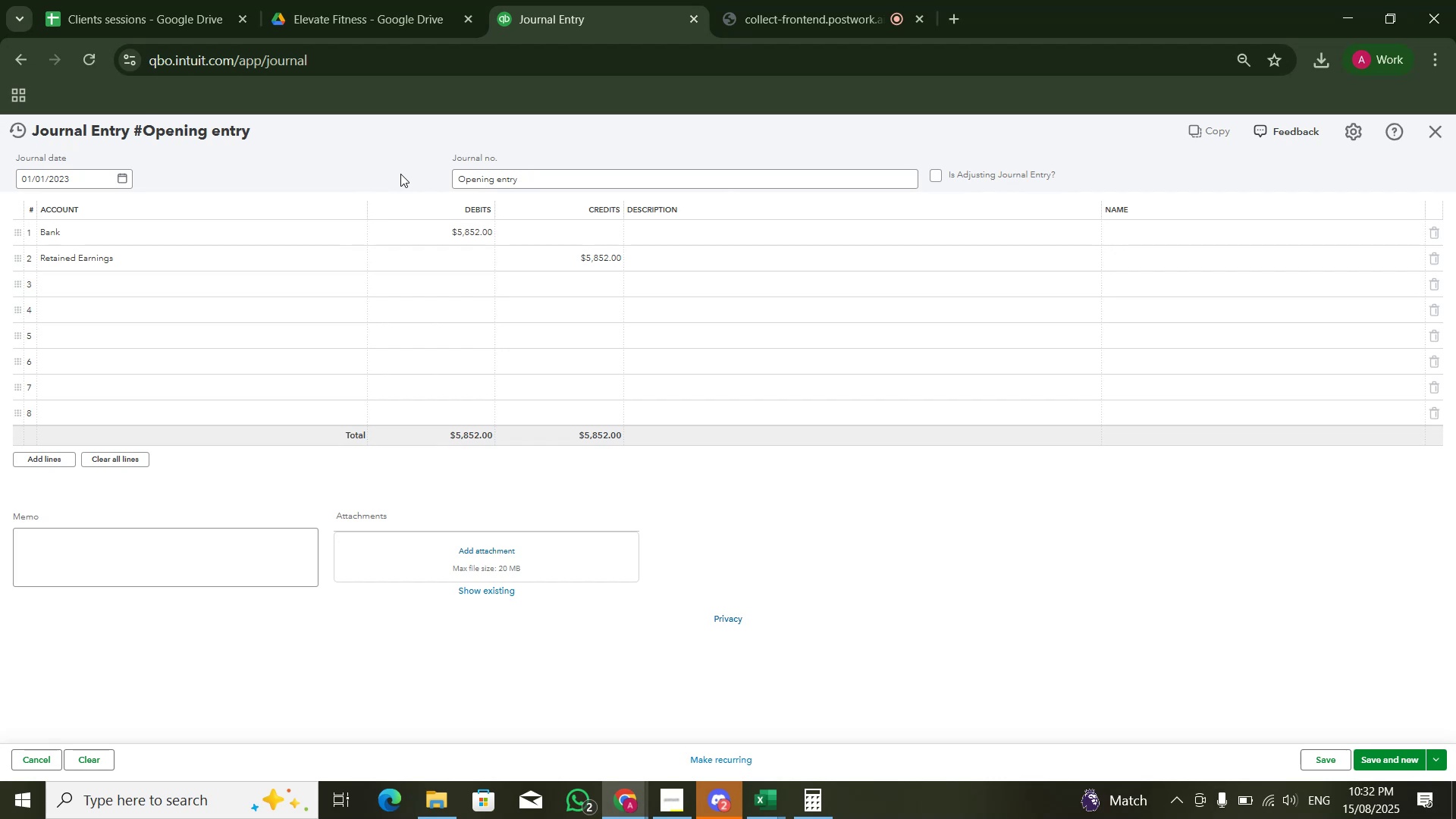 
wait(10.28)
 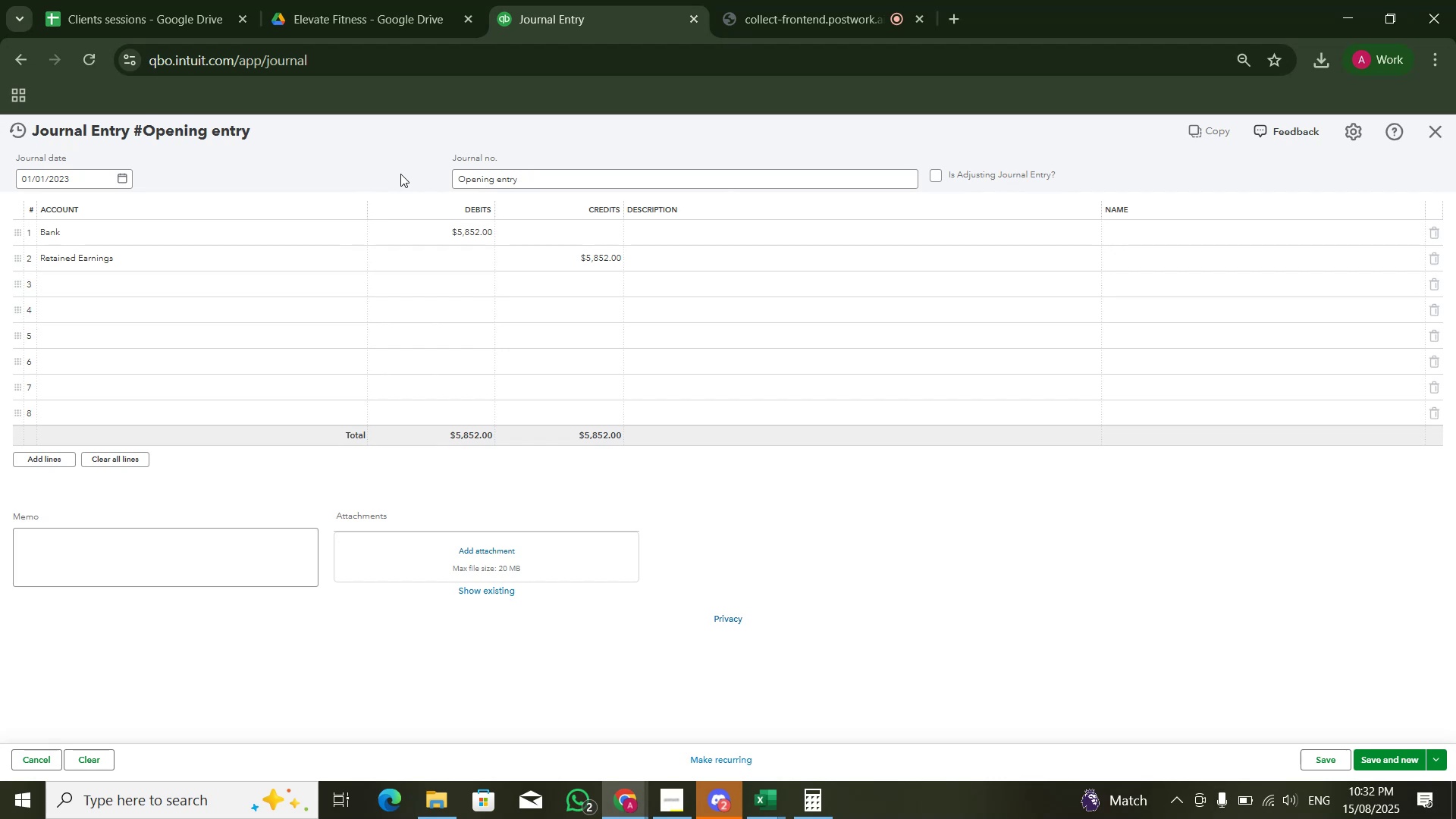 
left_click([1400, 767])
 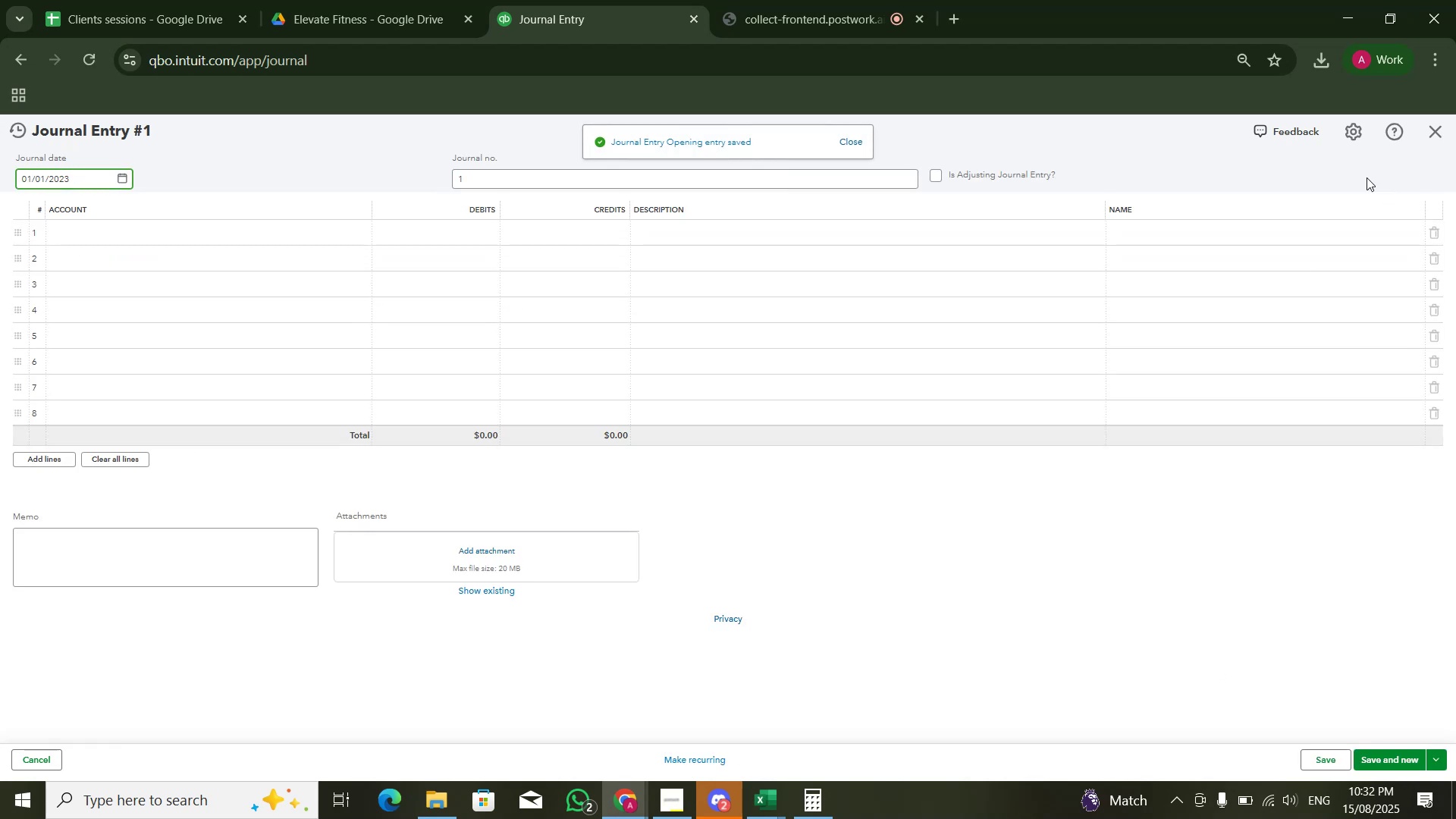 
left_click([1428, 135])
 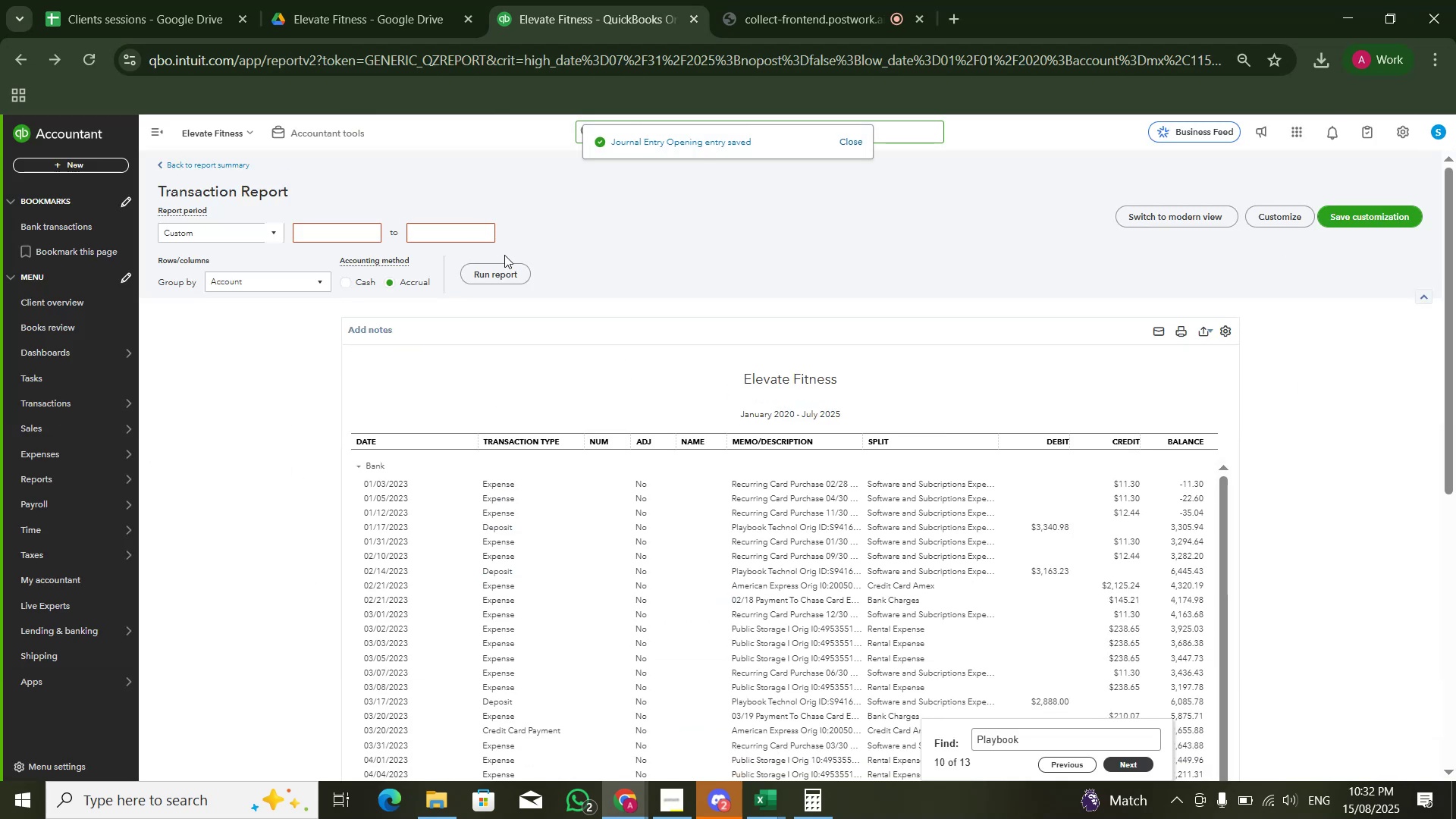 
left_click([498, 267])
 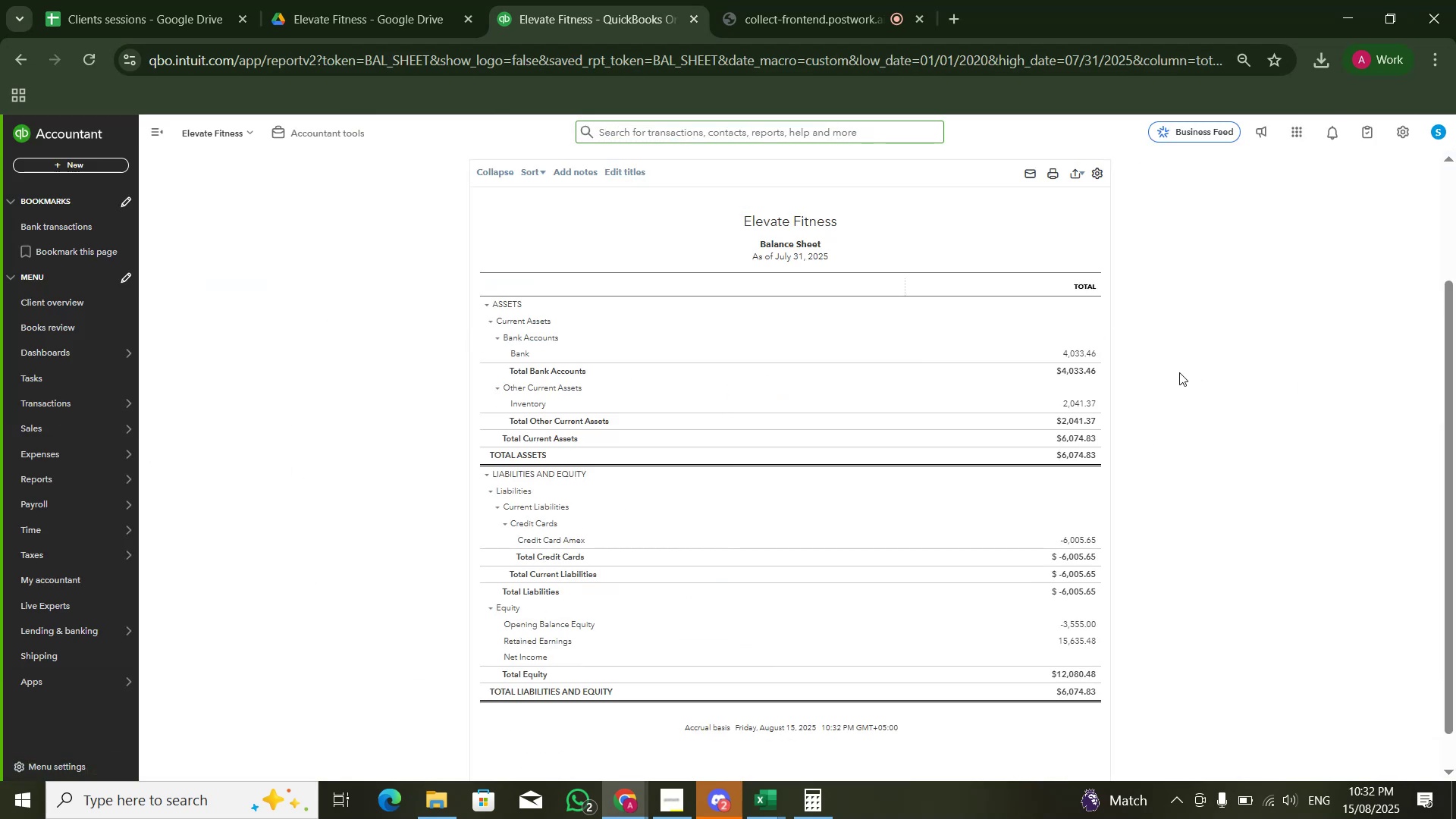 
wait(5.3)
 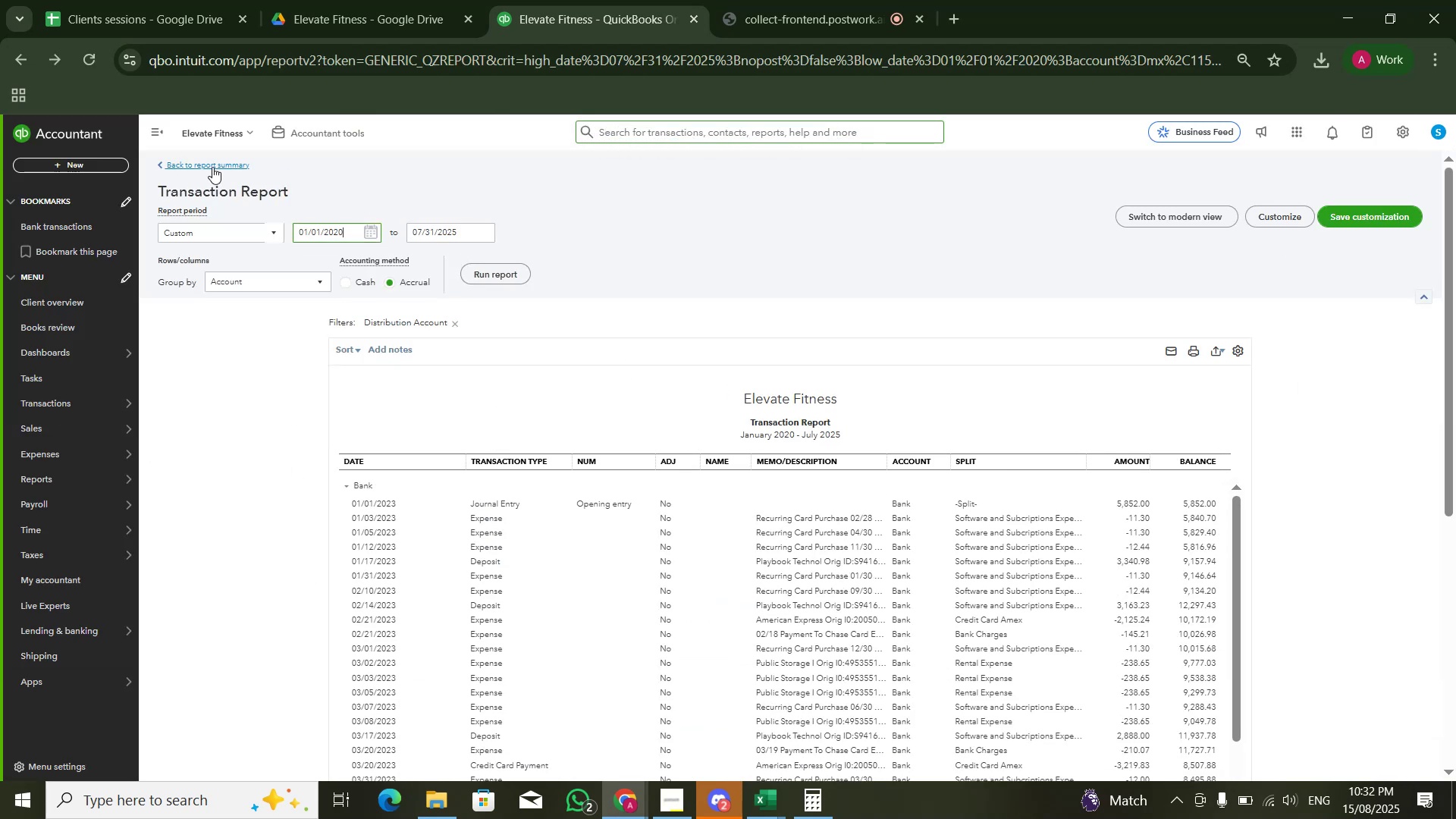 
key(Alt+Tab)
 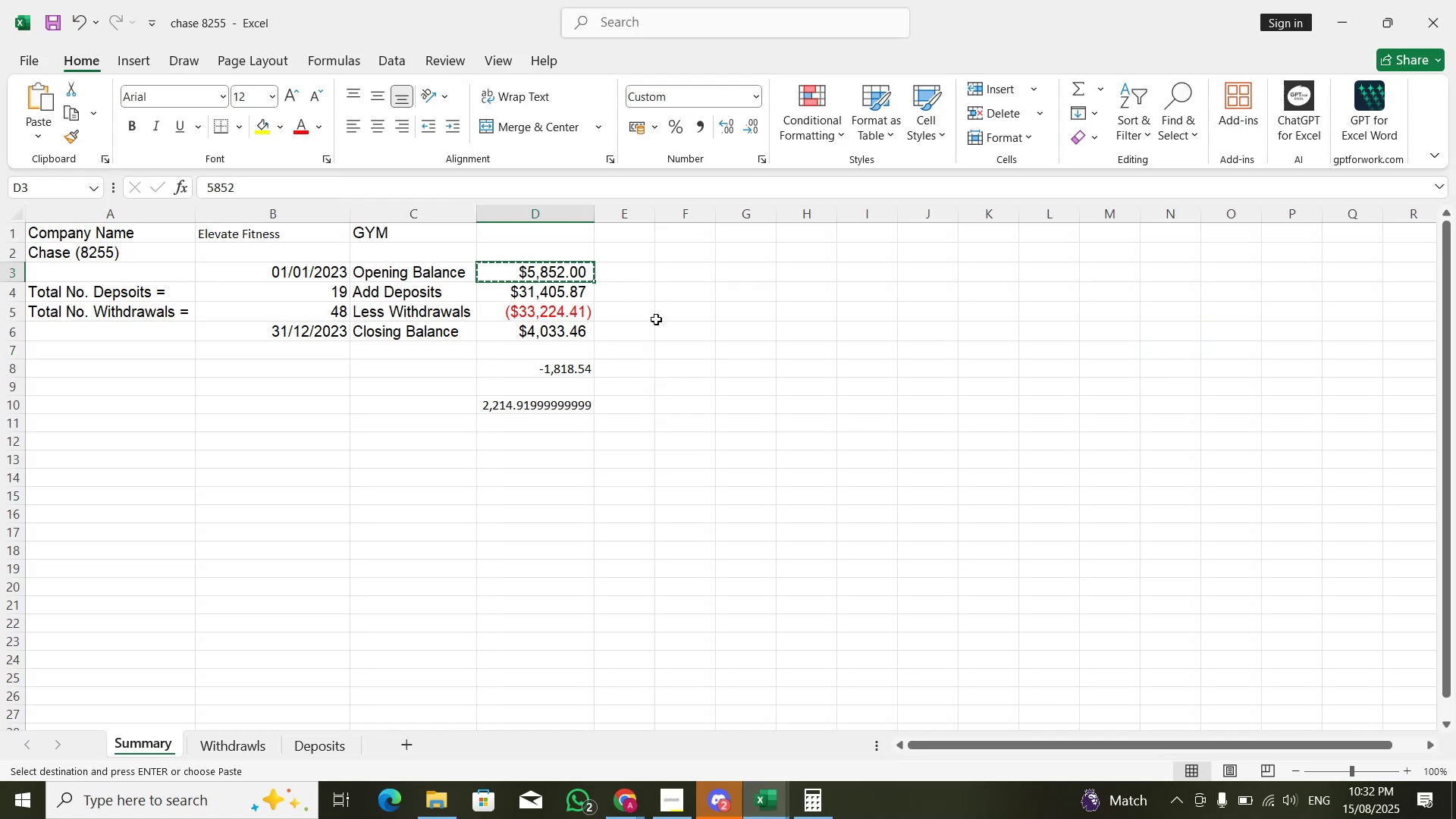 
left_click([592, 331])
 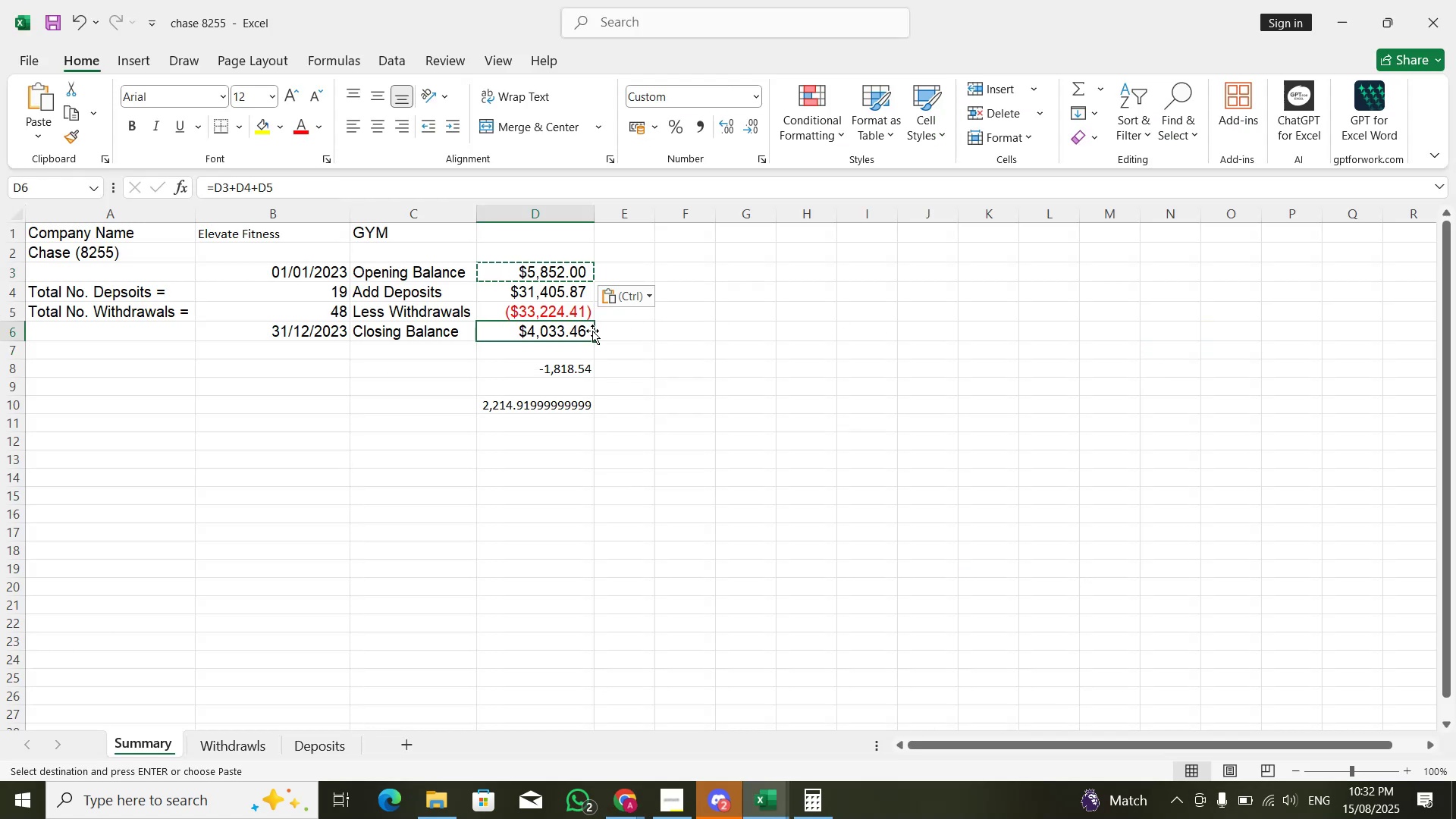 
key(Alt+AltLeft)
 